 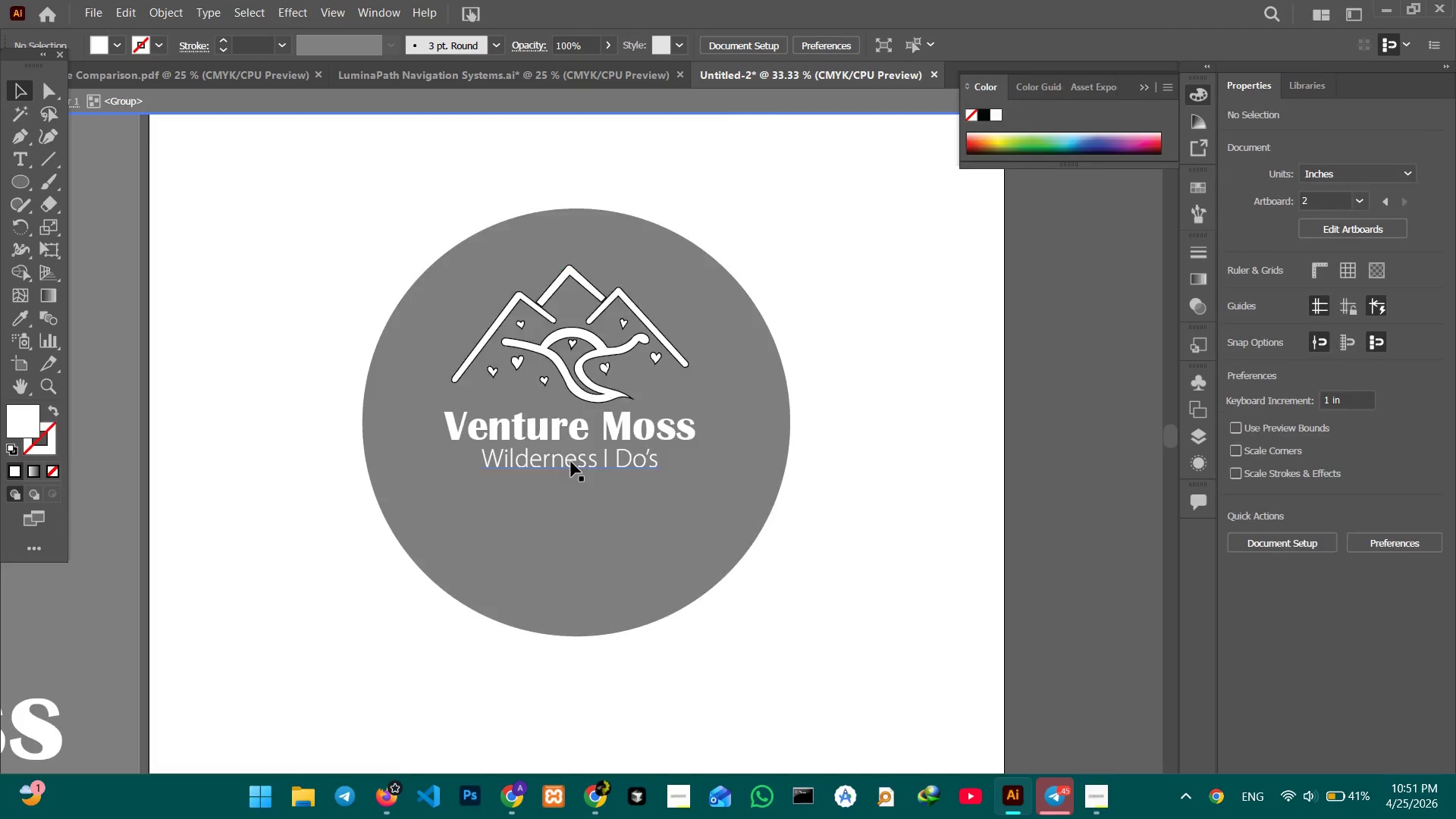 
triple_click([571, 462])
 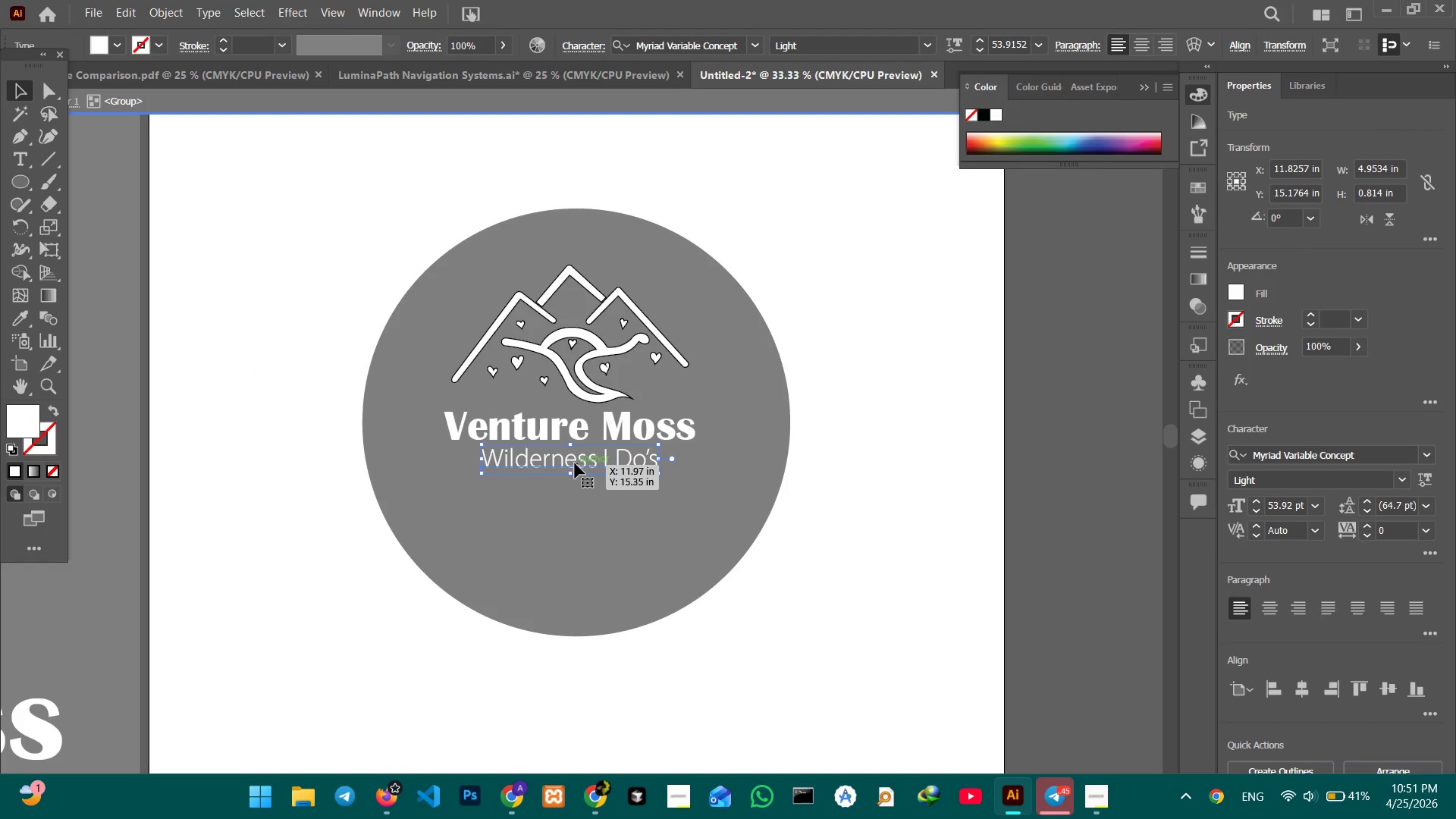 
key(Backspace)
 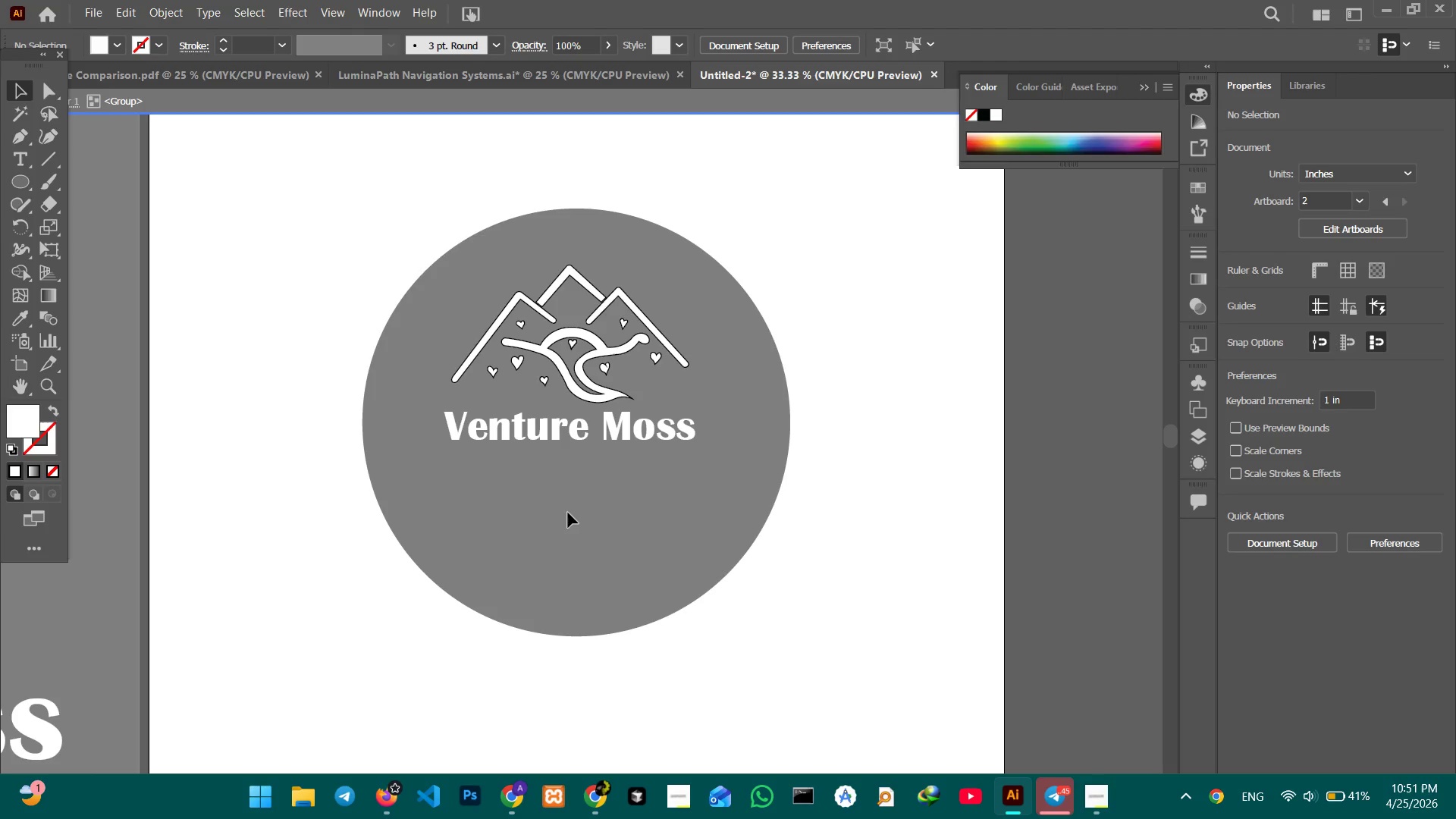 
double_click([567, 513])
 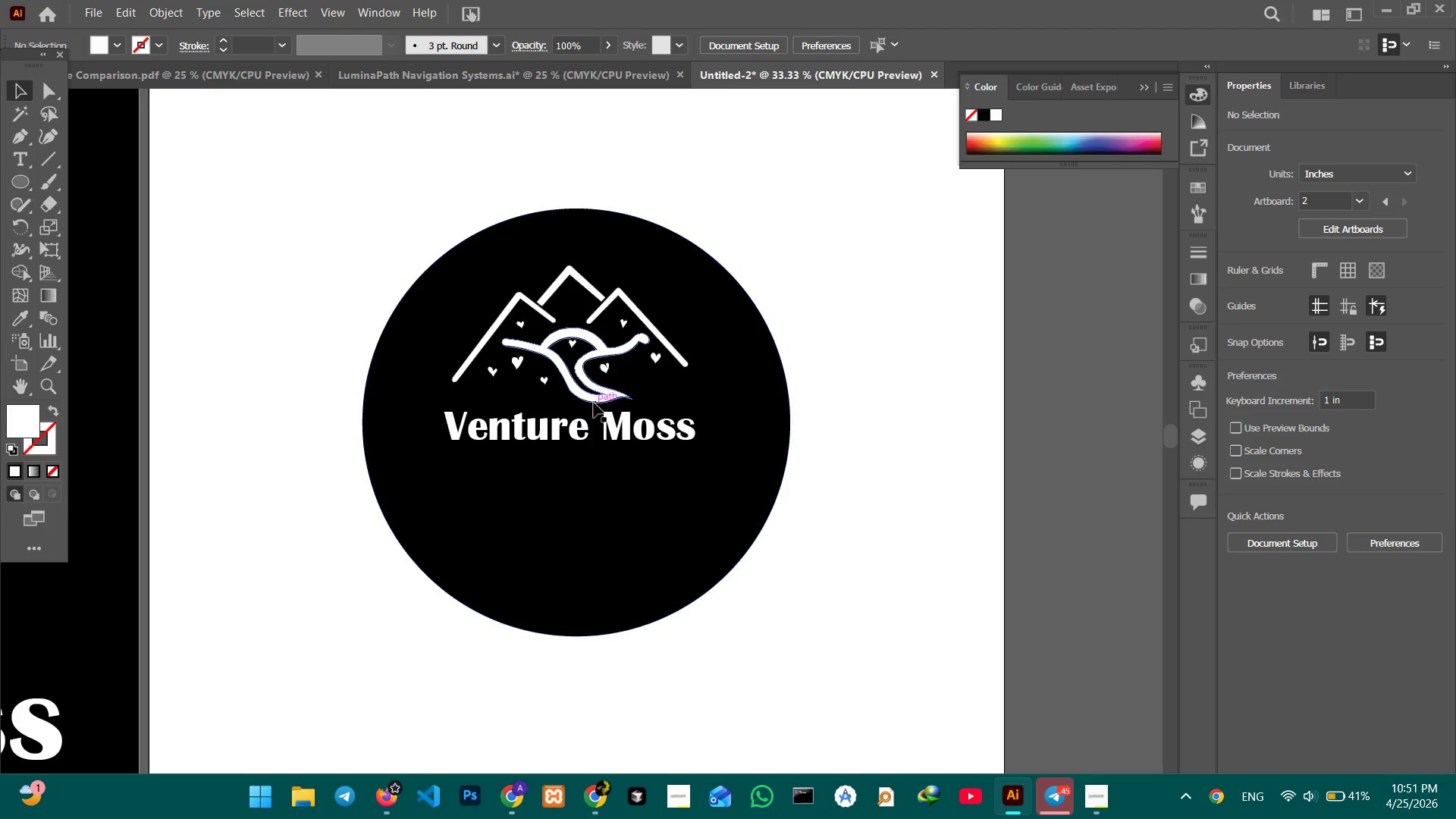 
left_click([594, 403])
 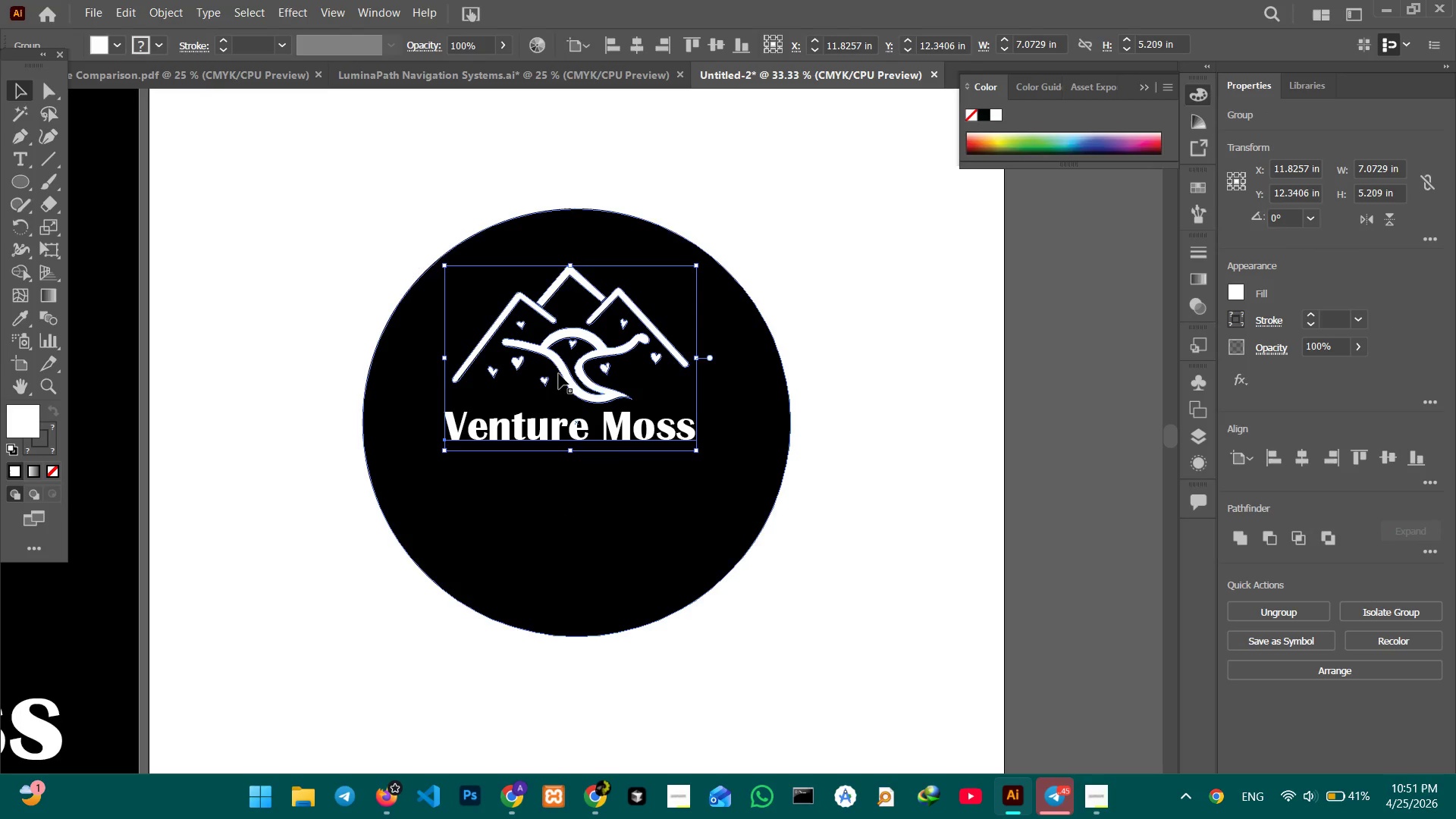 
double_click([560, 374])
 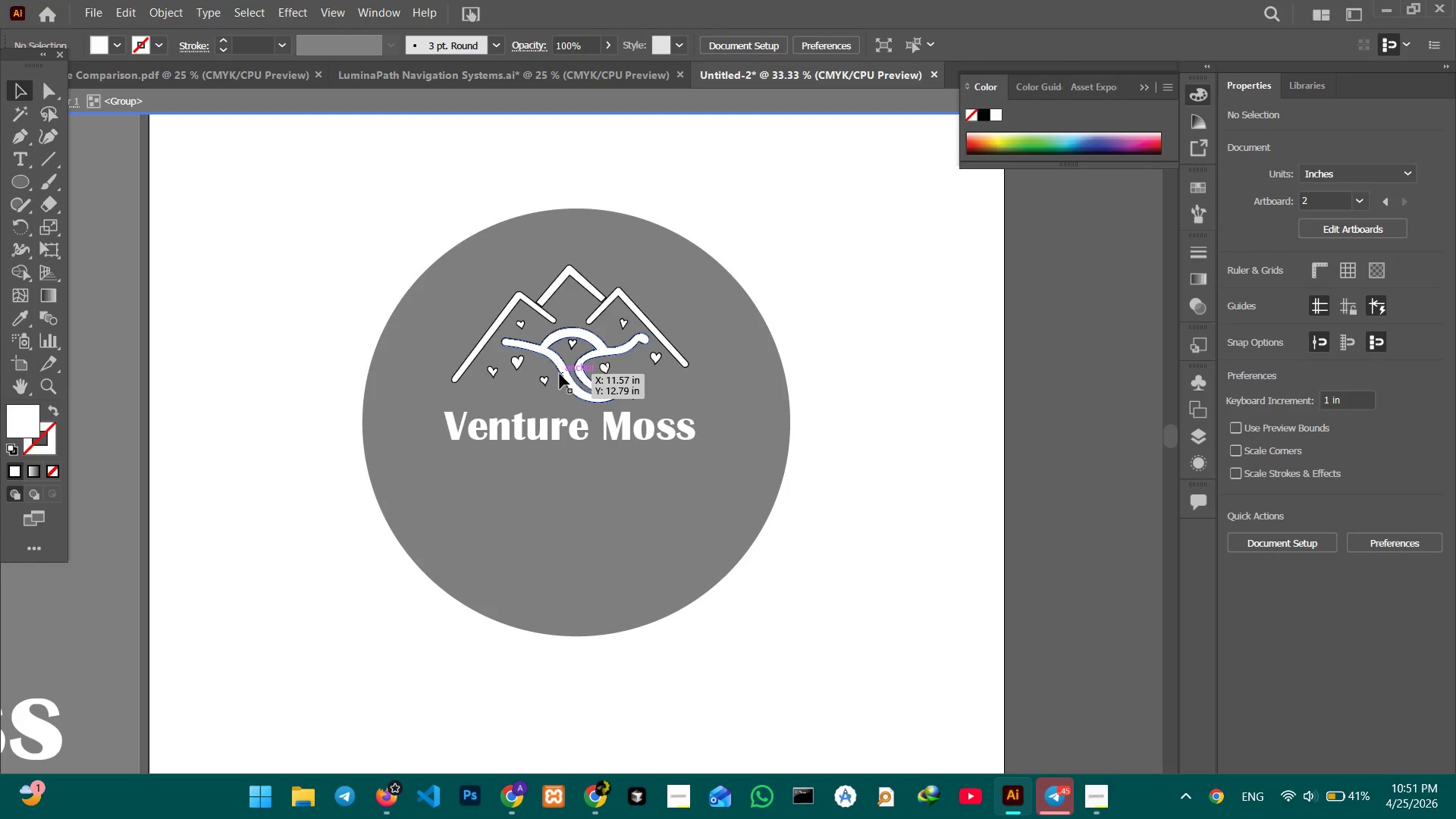 
triple_click([560, 374])
 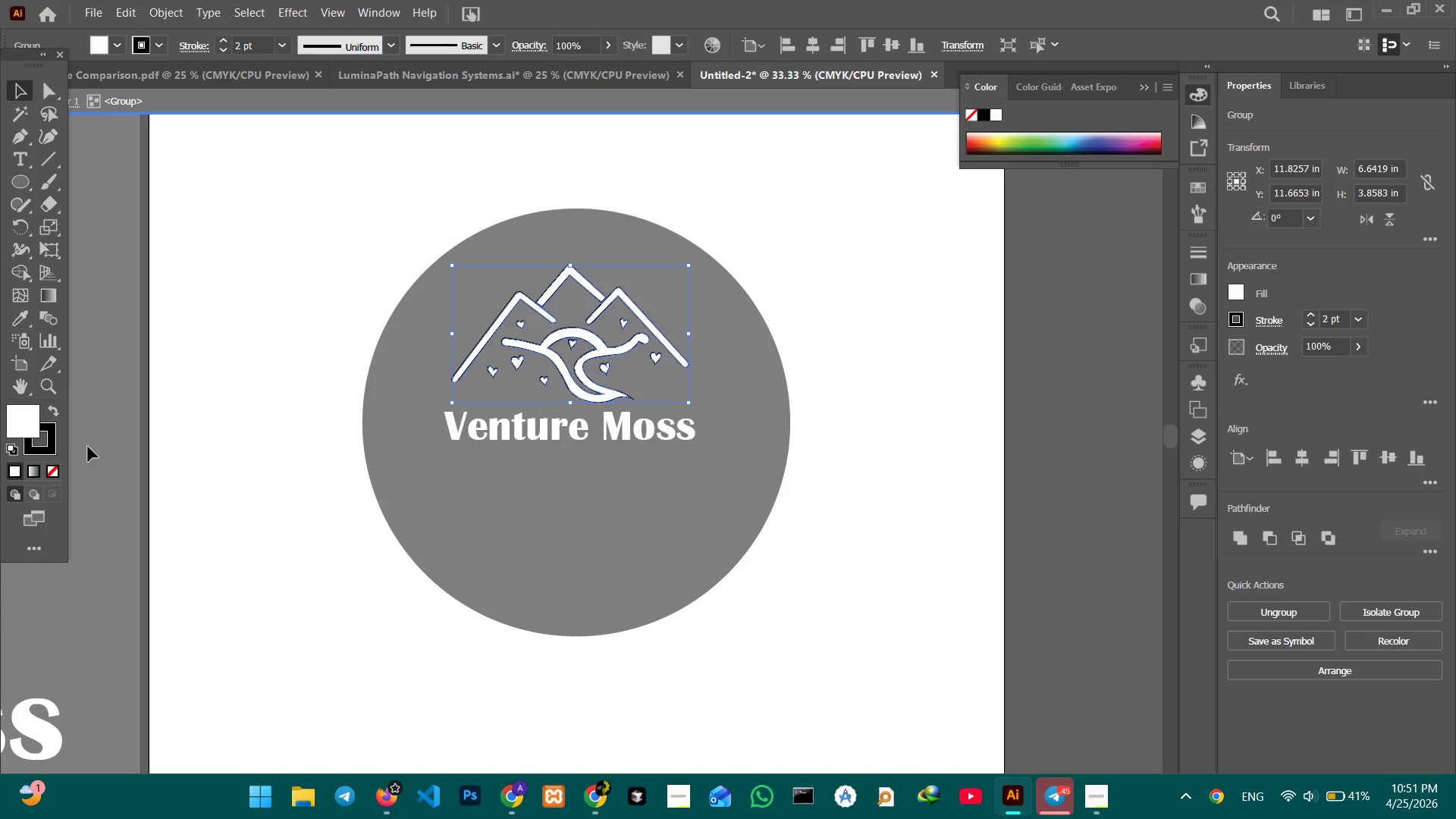 
left_click([49, 449])
 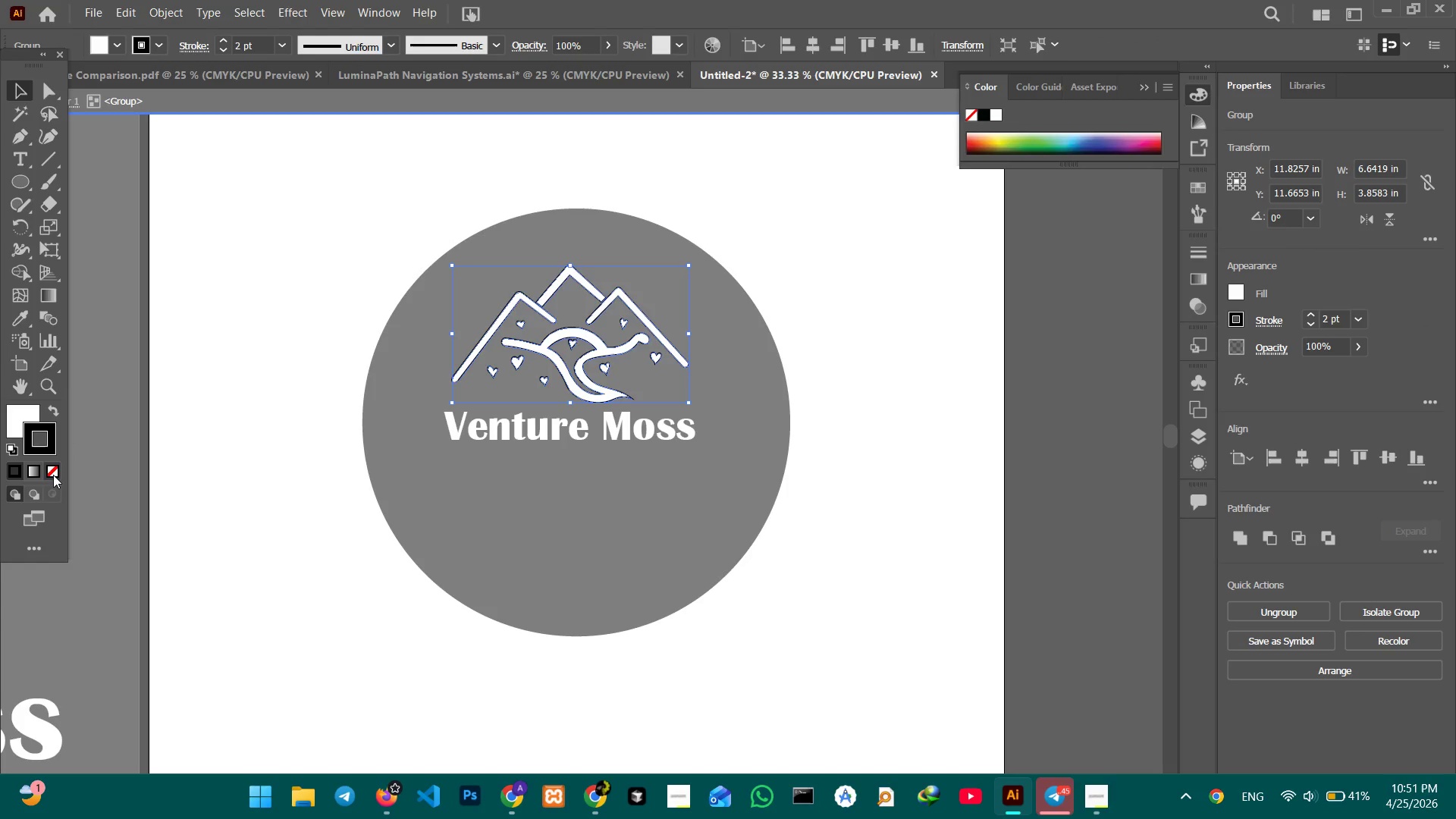 
double_click([53, 475])
 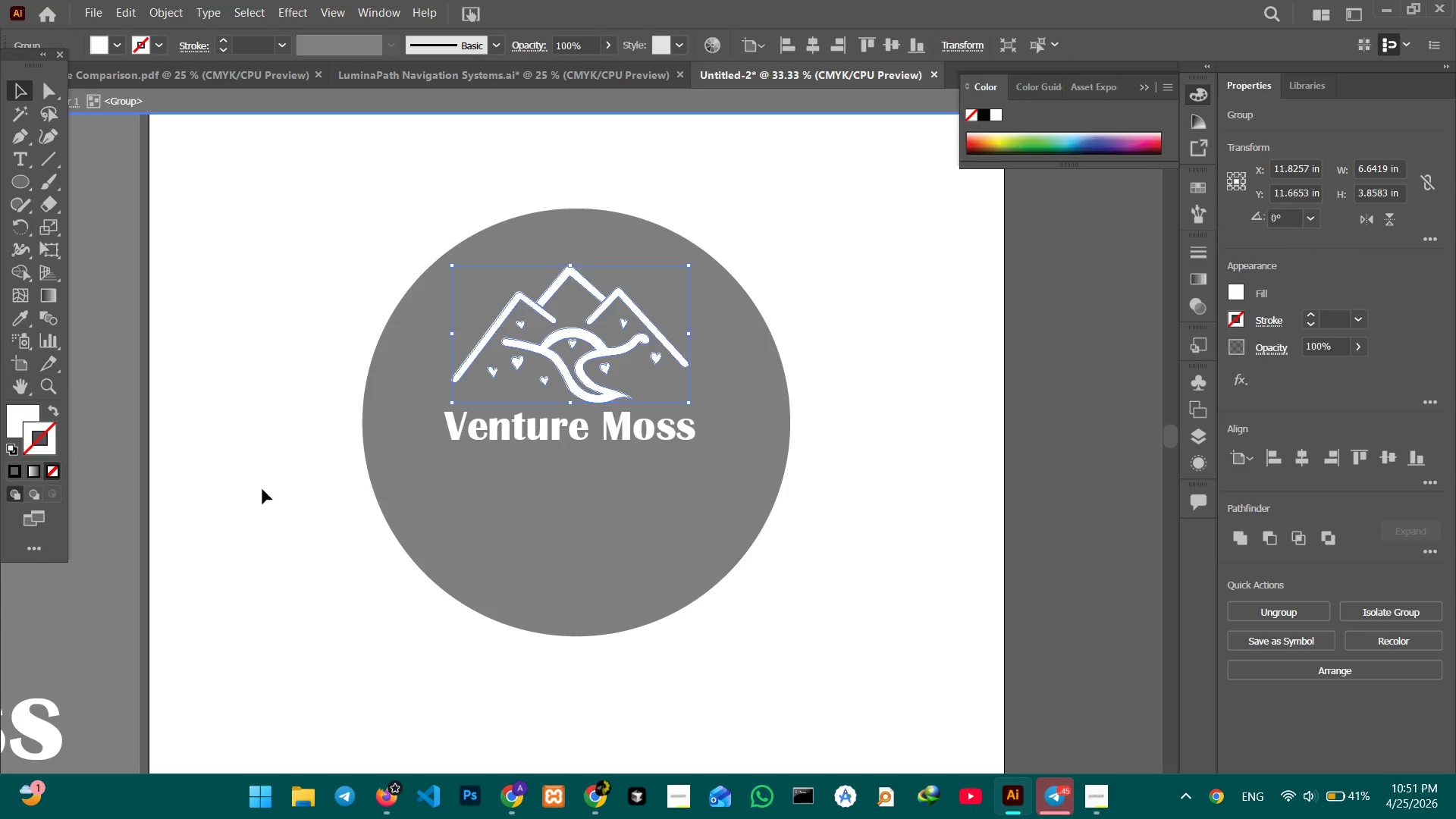 
left_click([277, 491])
 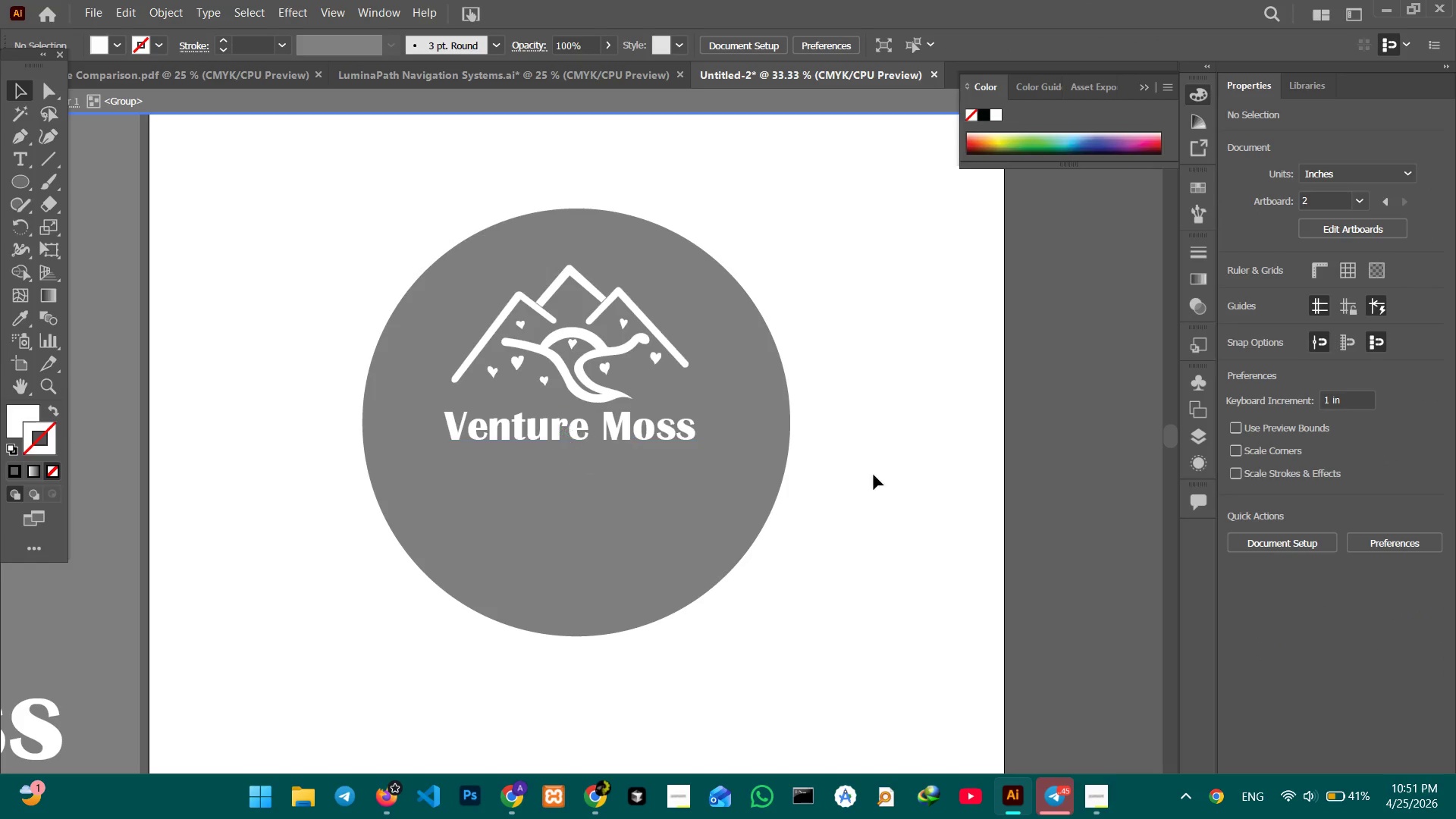 
double_click([894, 475])
 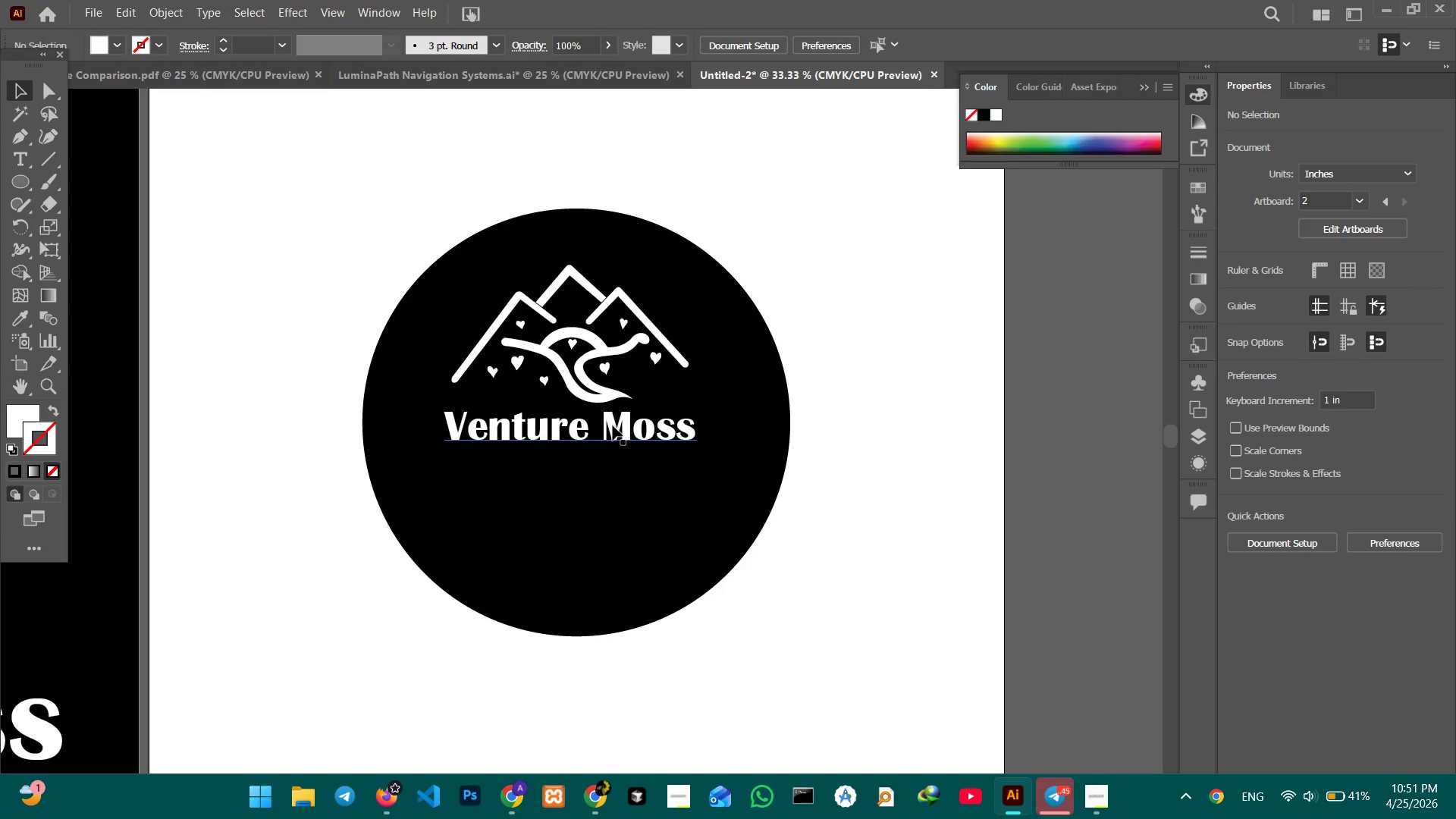 
left_click([598, 425])
 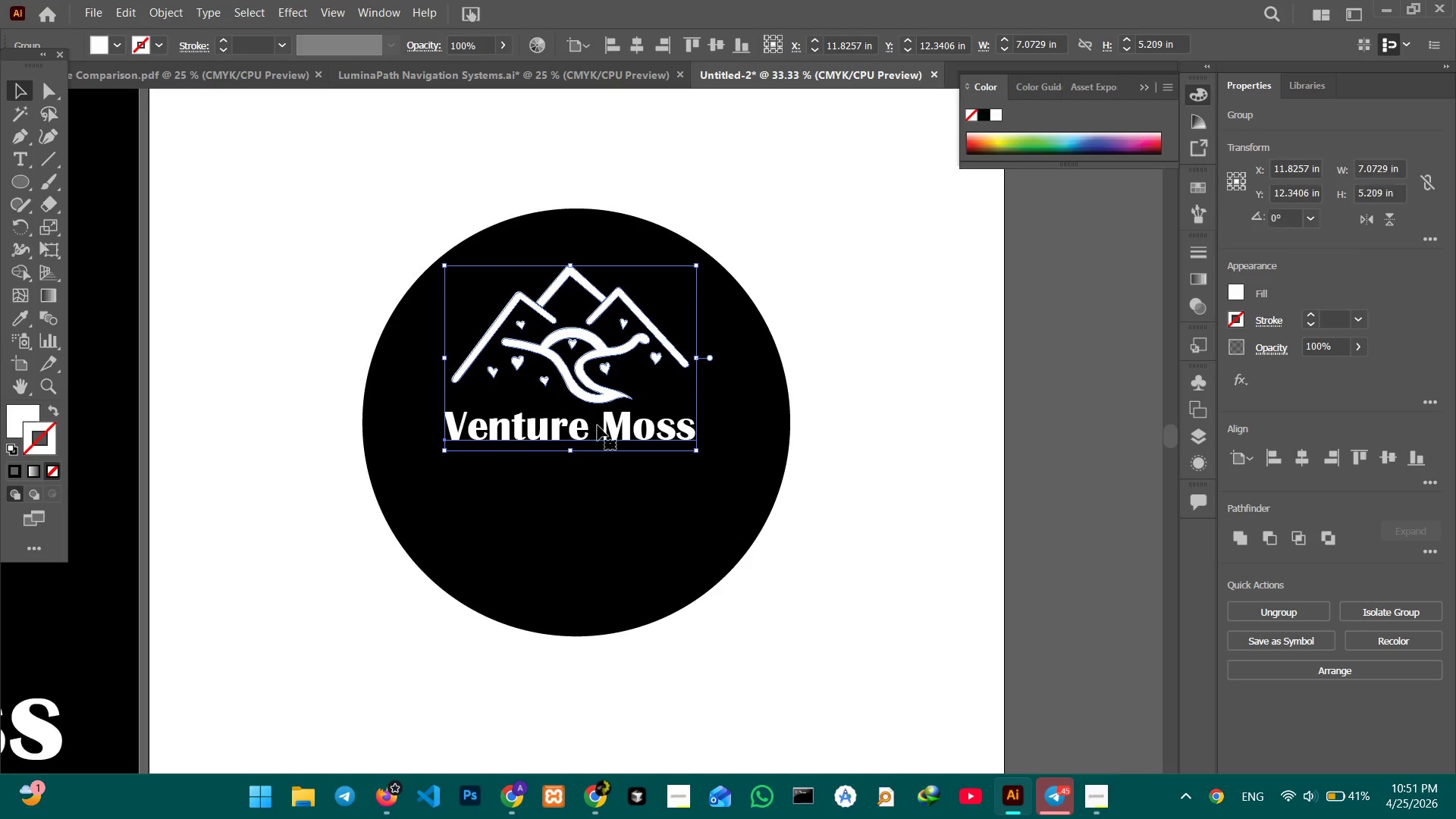 
hold_key(key=ShiftLeft, duration=0.83)
 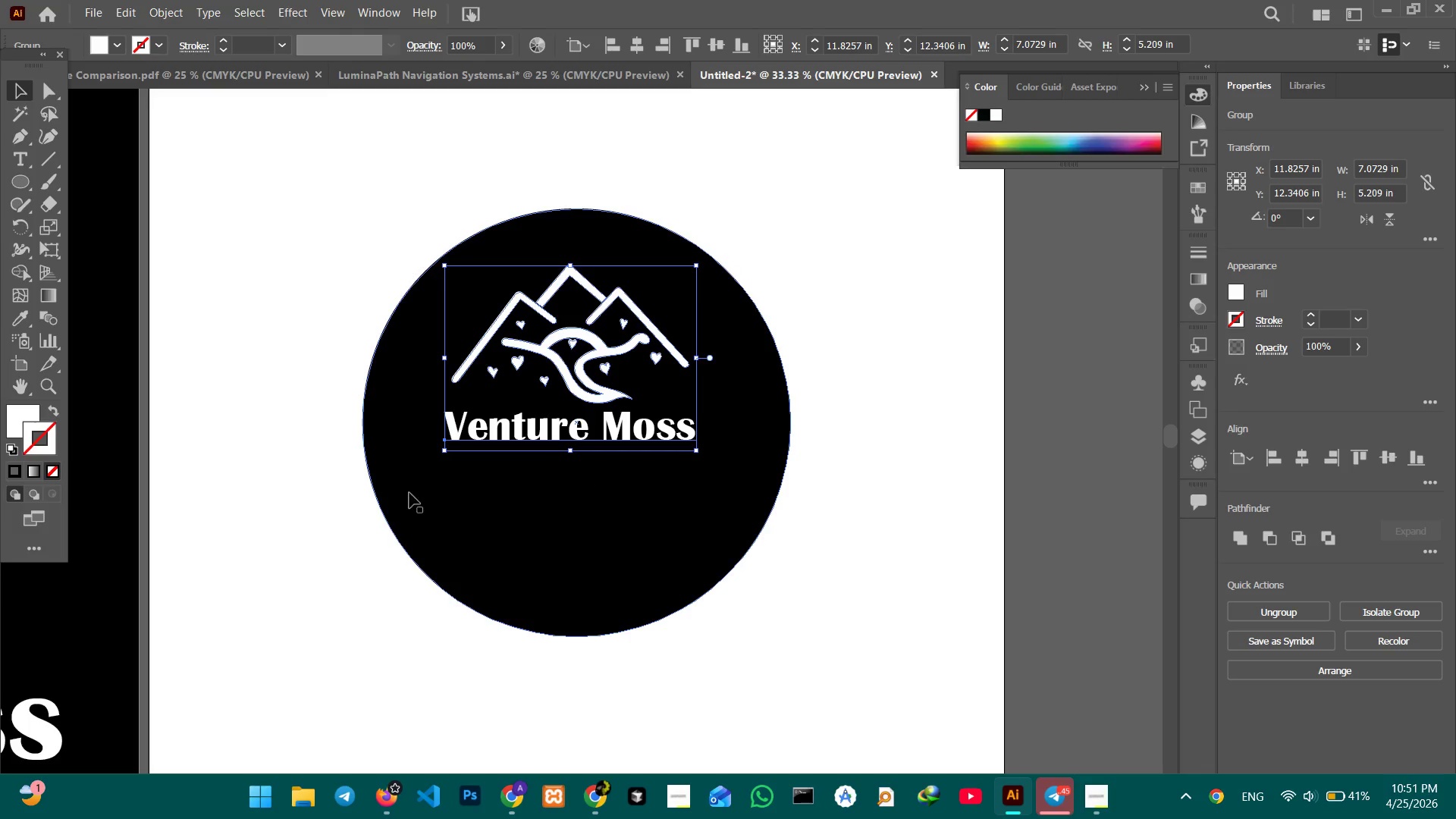 
hold_key(key=Space, duration=1.5)
 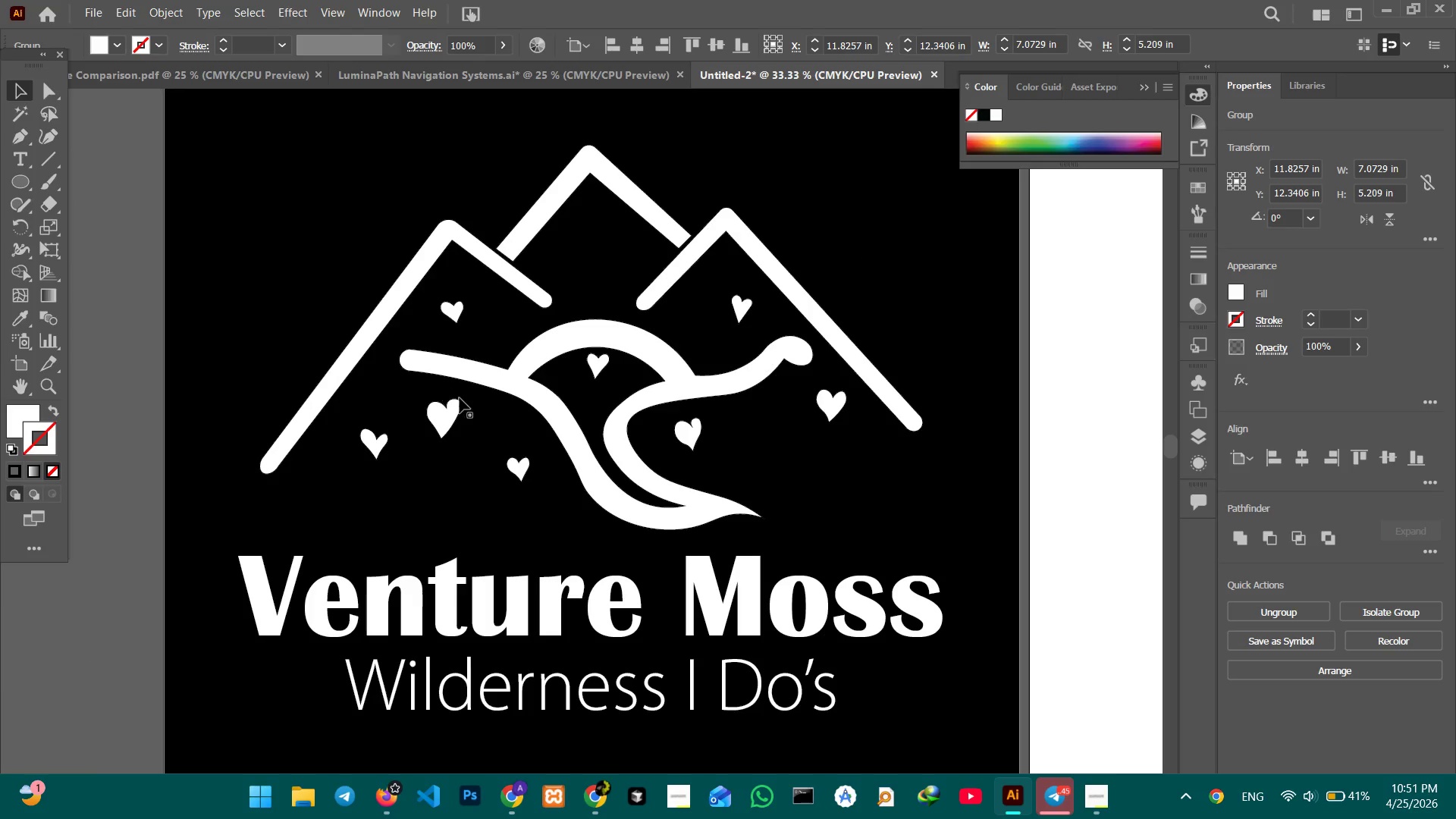 
left_click_drag(start_coordinate=[352, 500], to_coordinate=[775, 460])
 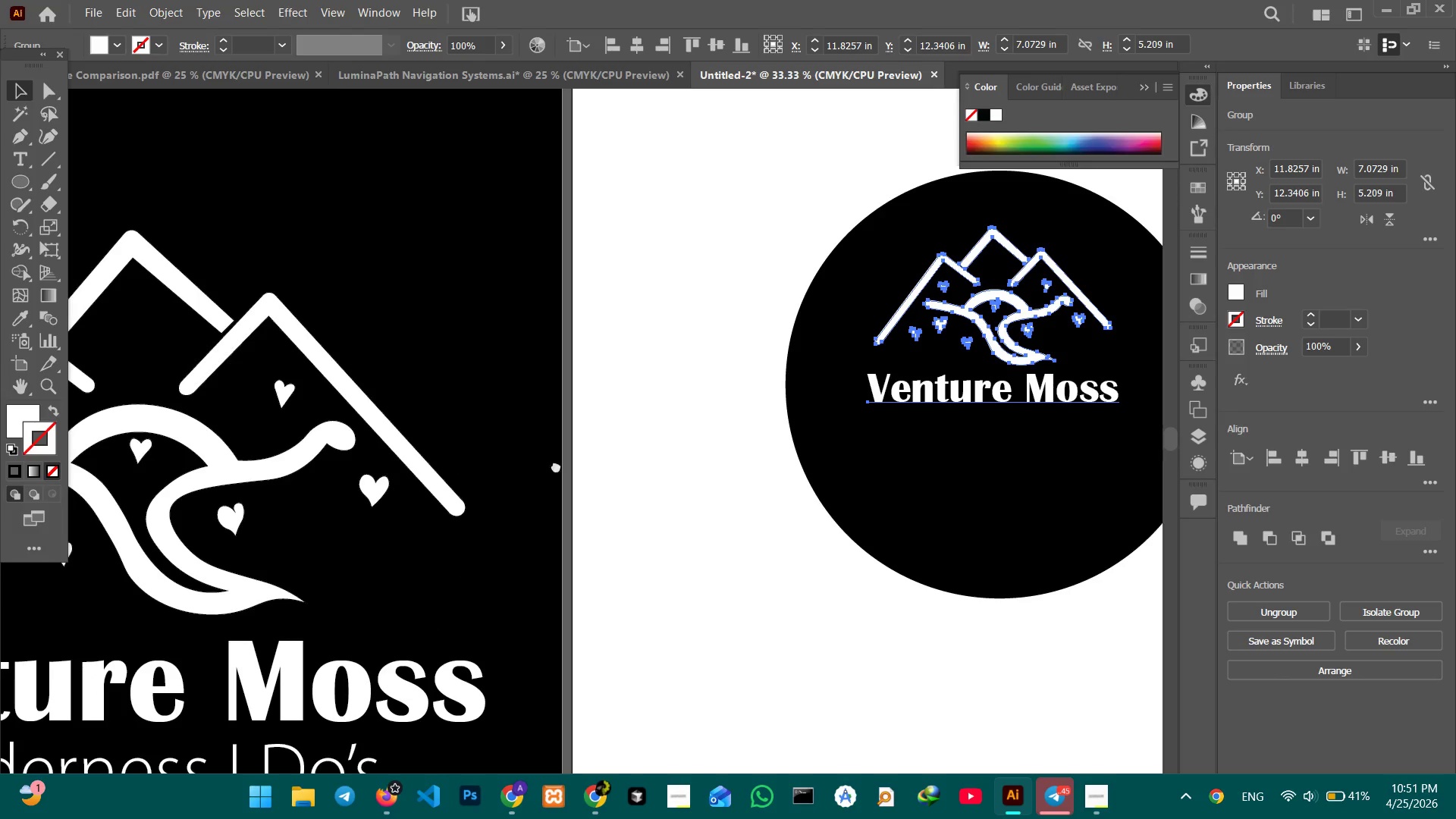 
left_click_drag(start_coordinate=[457, 466], to_coordinate=[866, 417])
 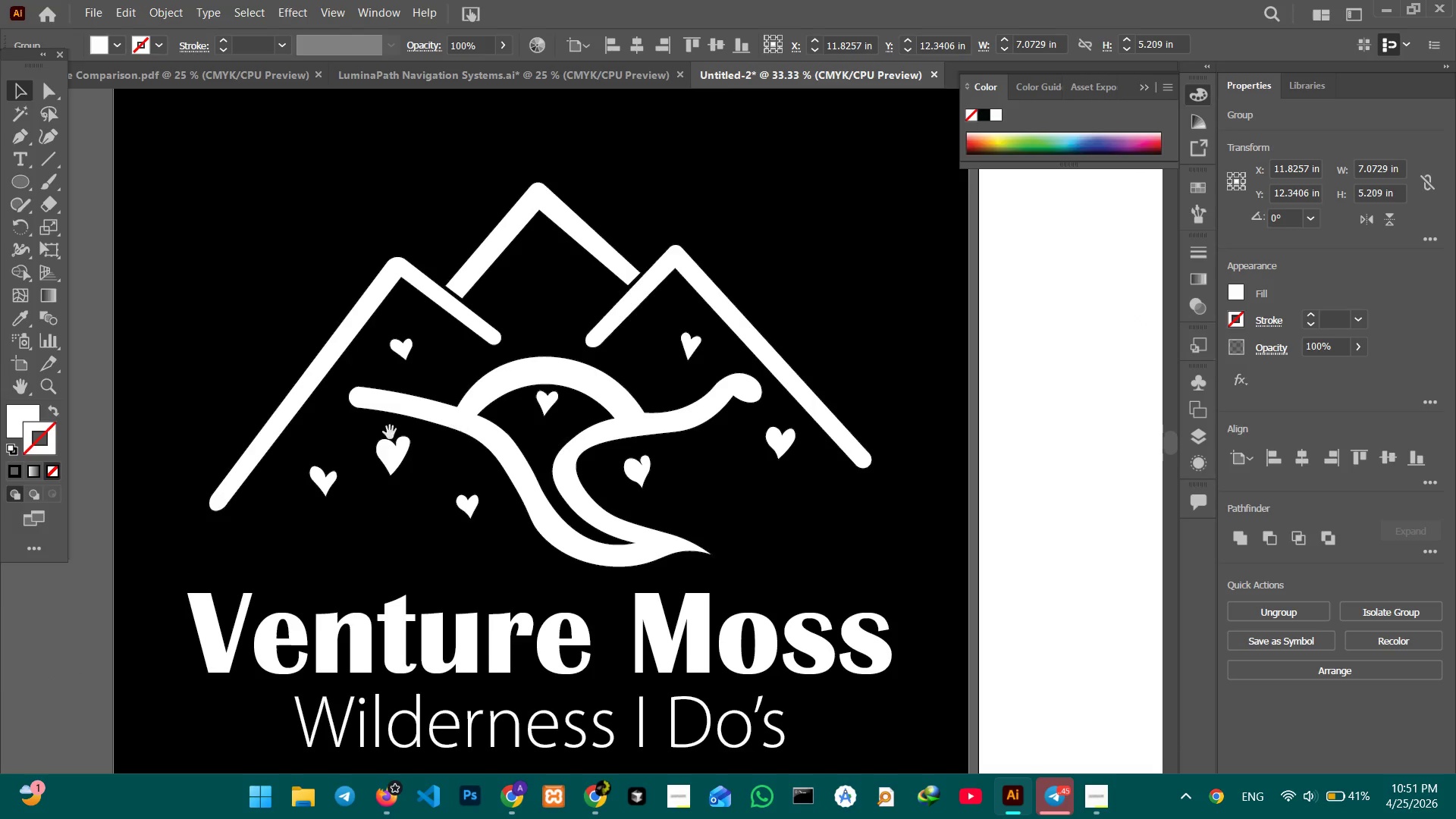 
left_click_drag(start_coordinate=[390, 433], to_coordinate=[440, 396])
 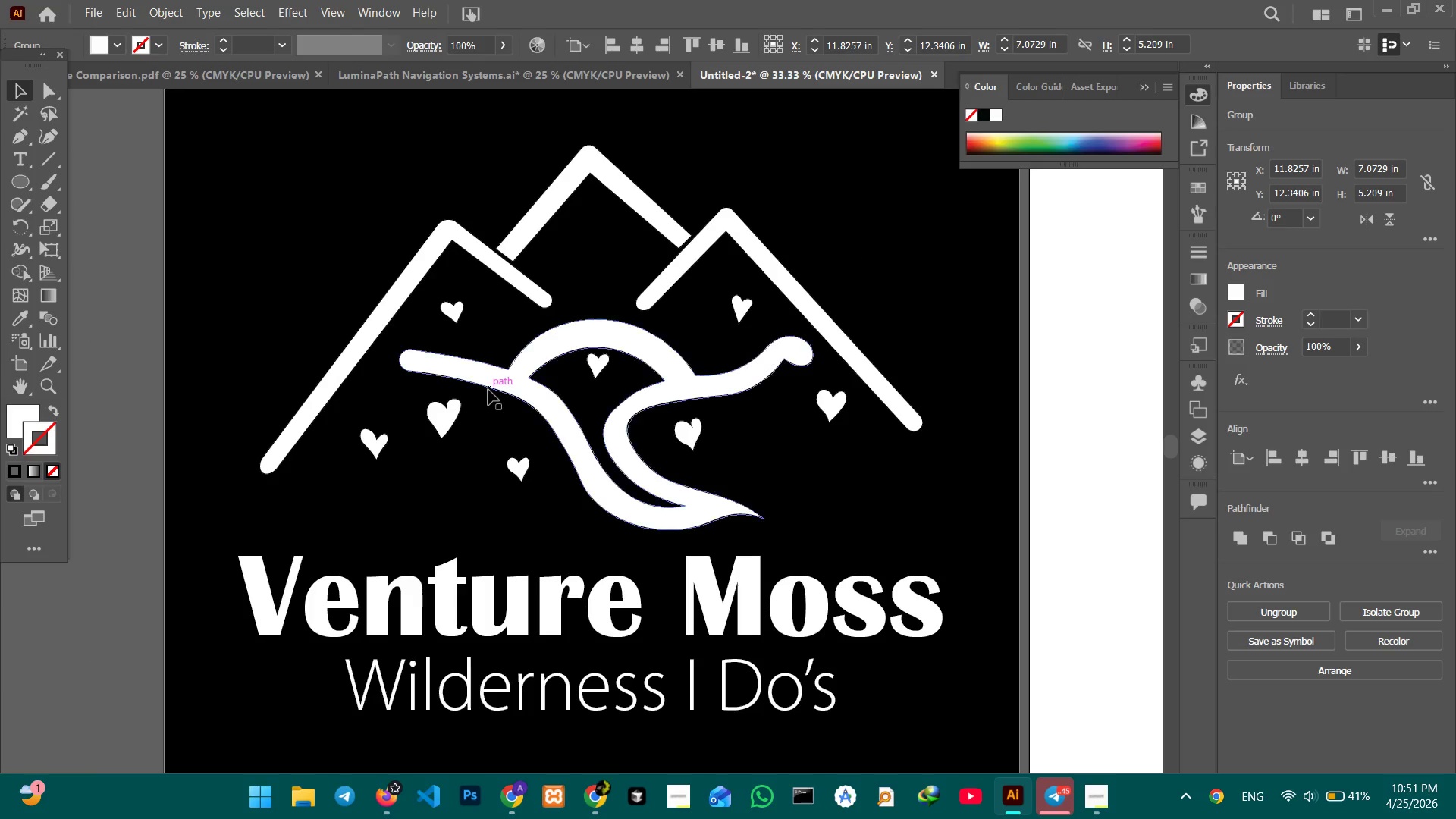 
hold_key(key=Space, duration=0.53)
 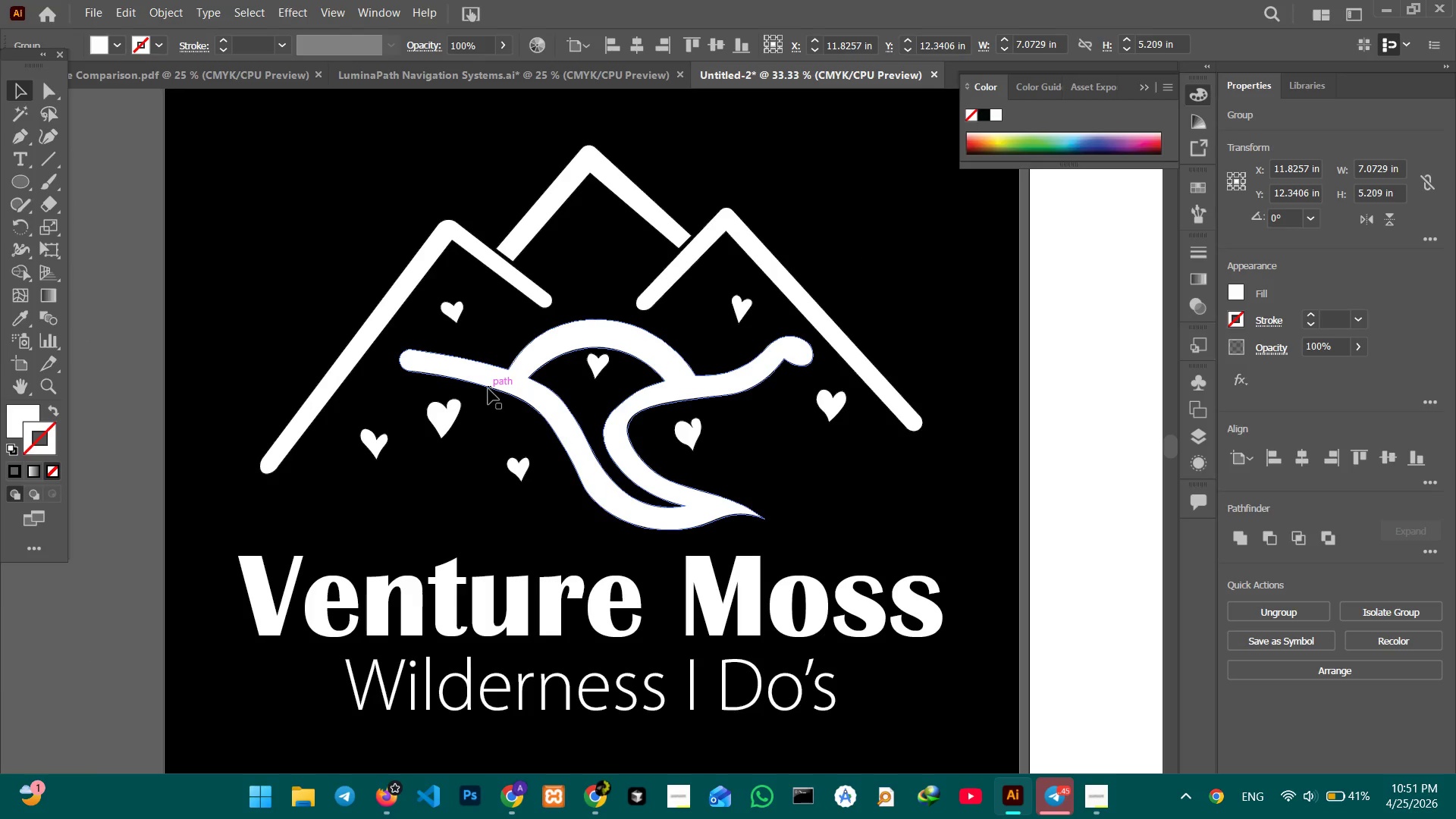 
left_click([488, 388])
 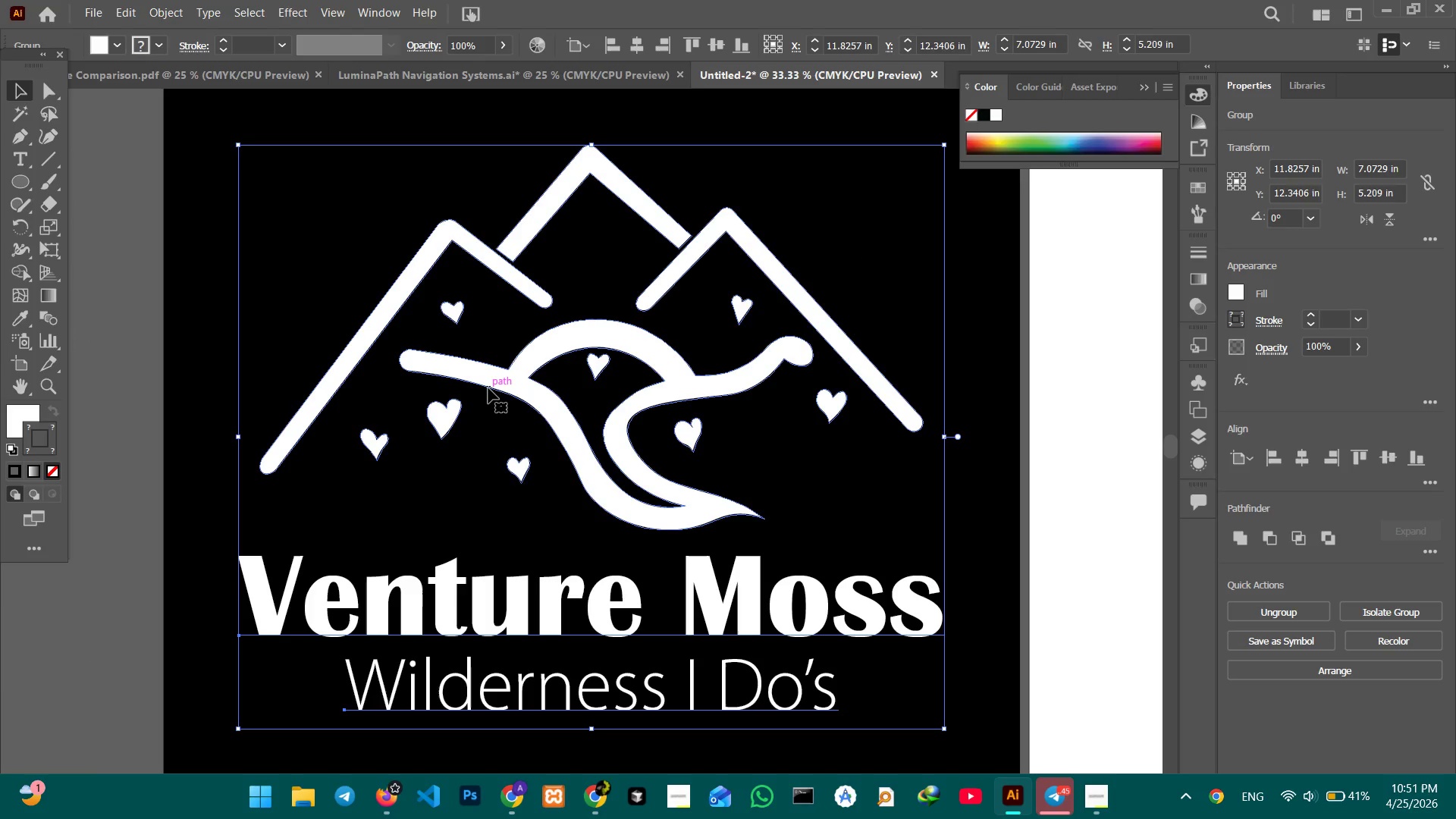 
double_click([488, 388])
 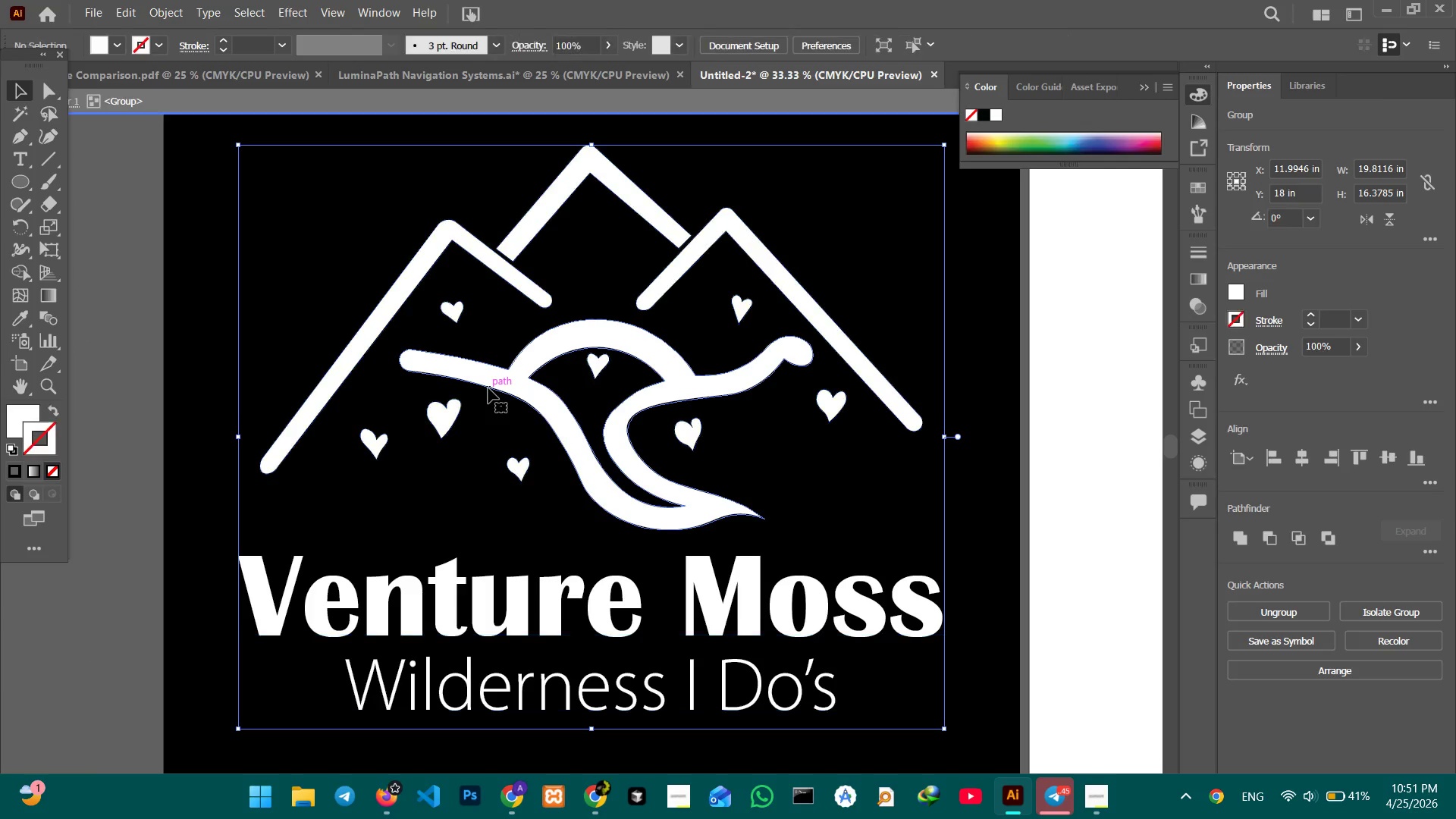 
triple_click([488, 388])
 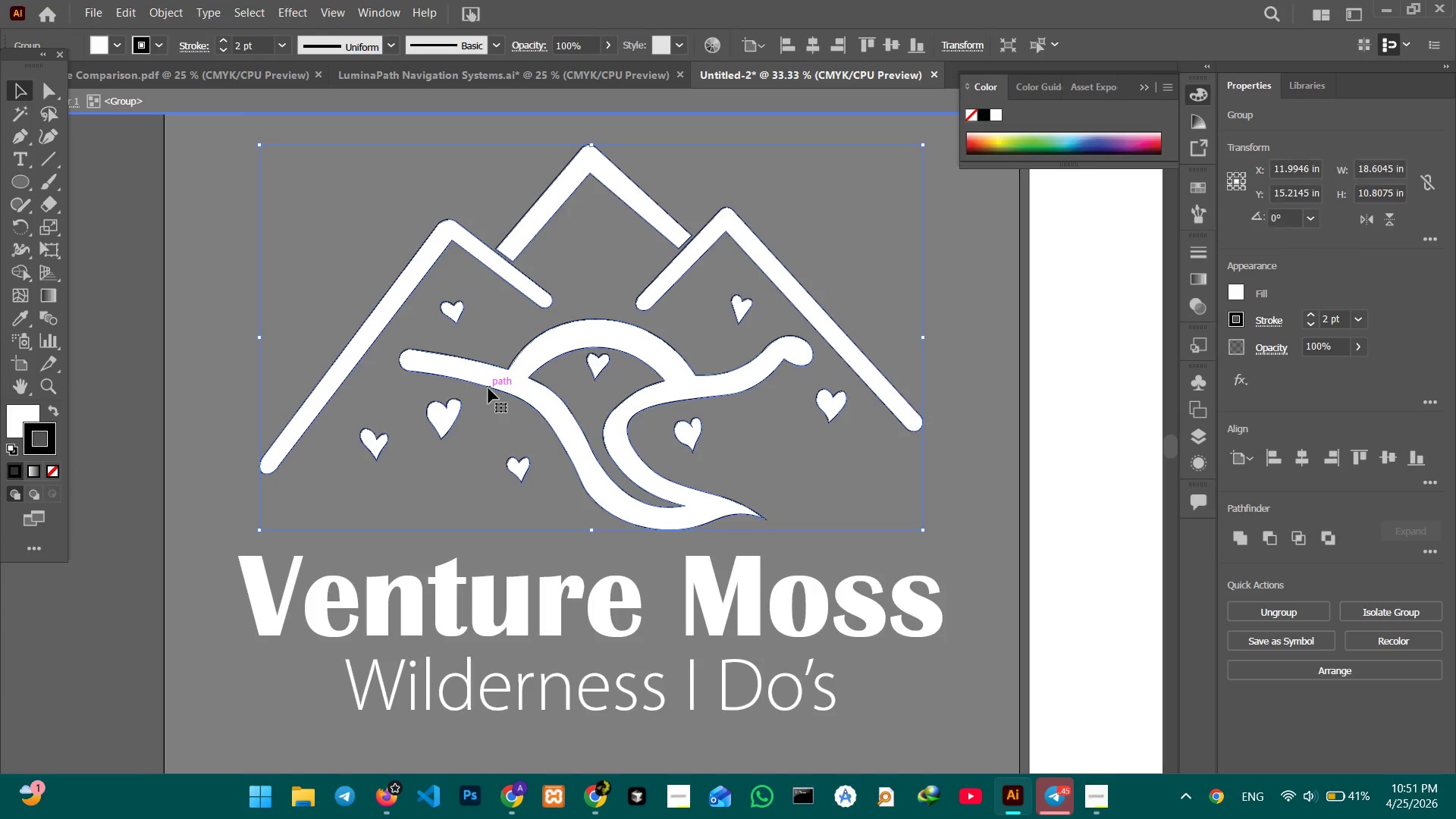 
left_click([488, 388])
 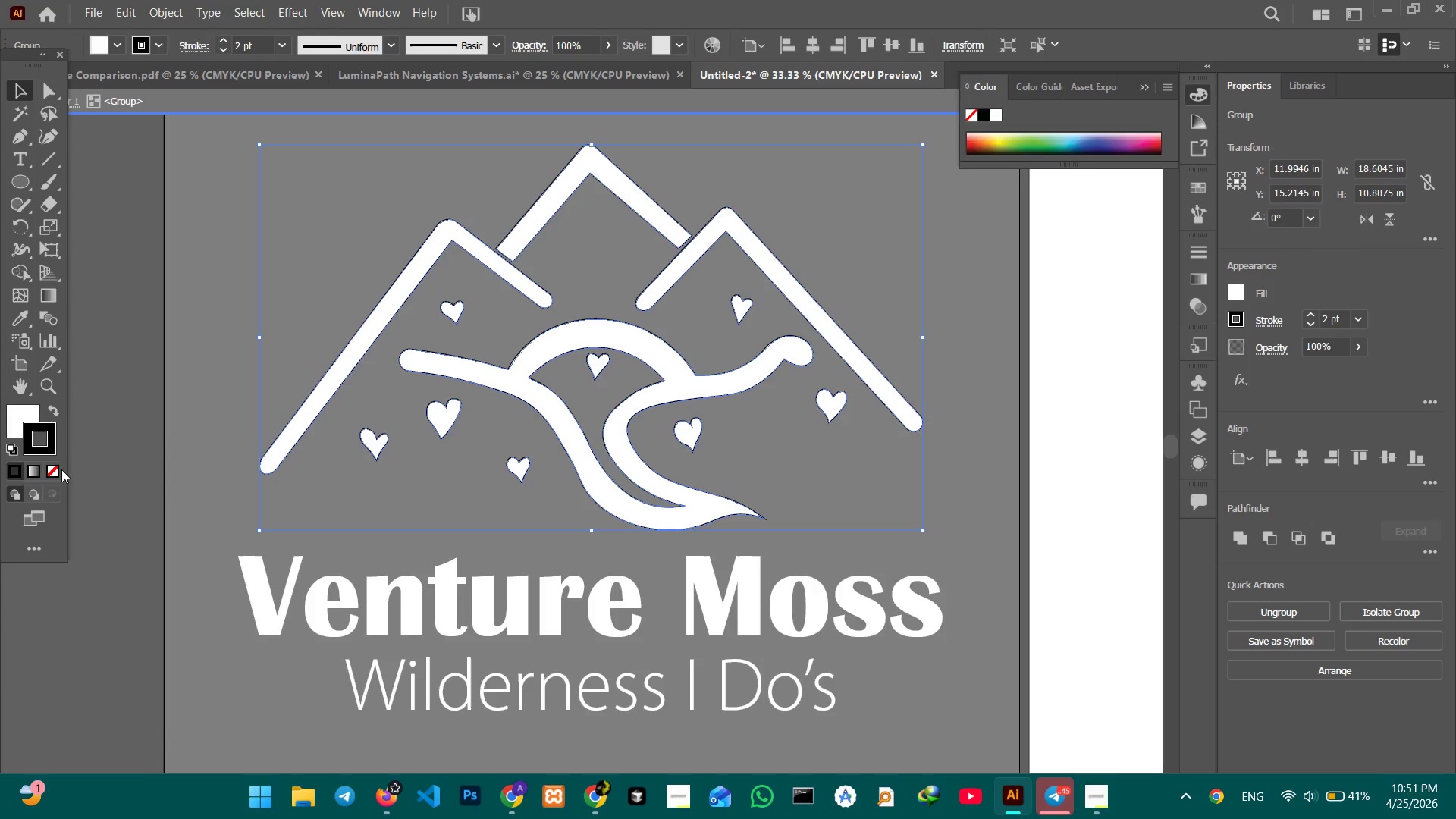 
left_click([57, 470])
 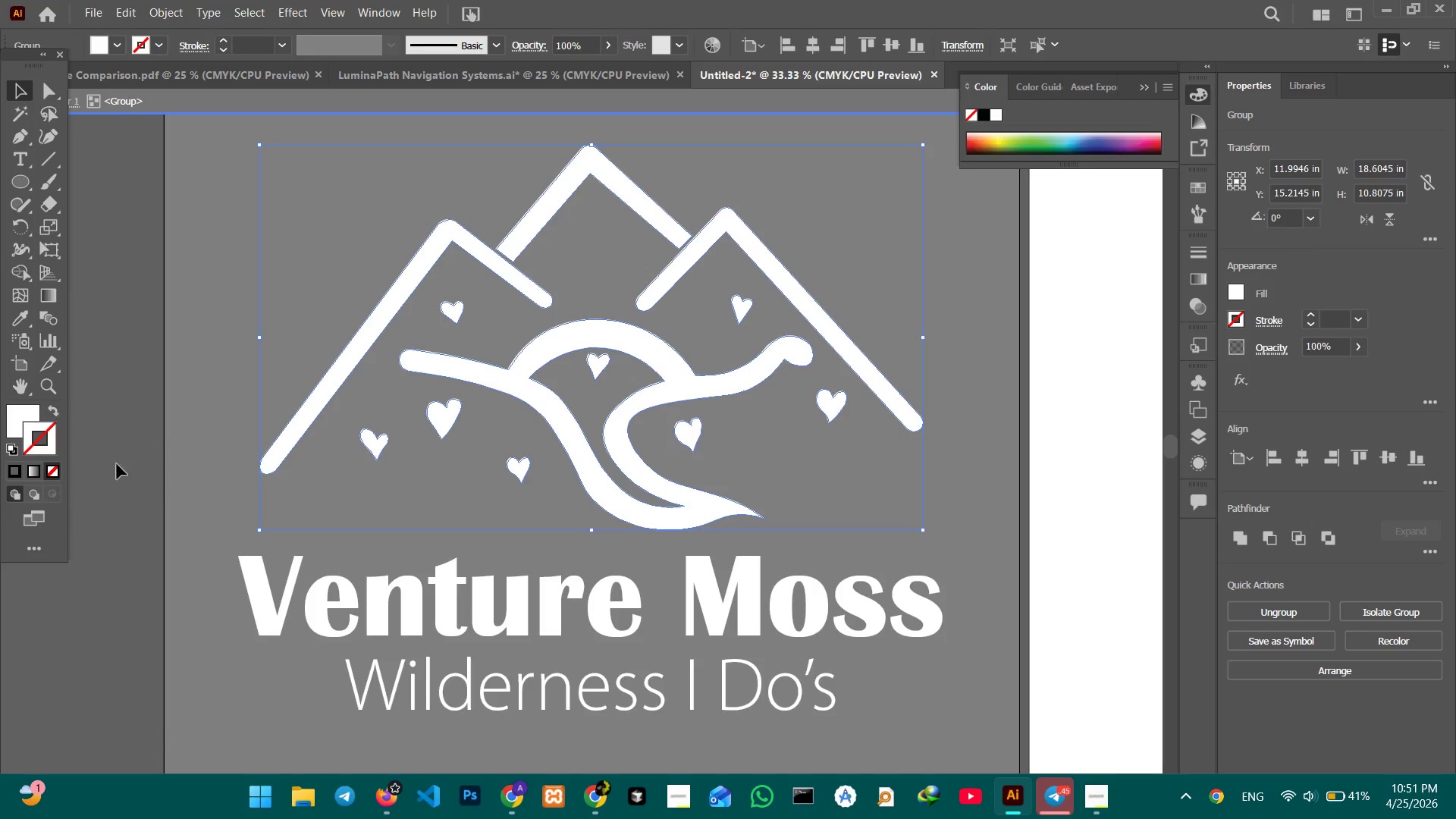 
double_click([147, 459])
 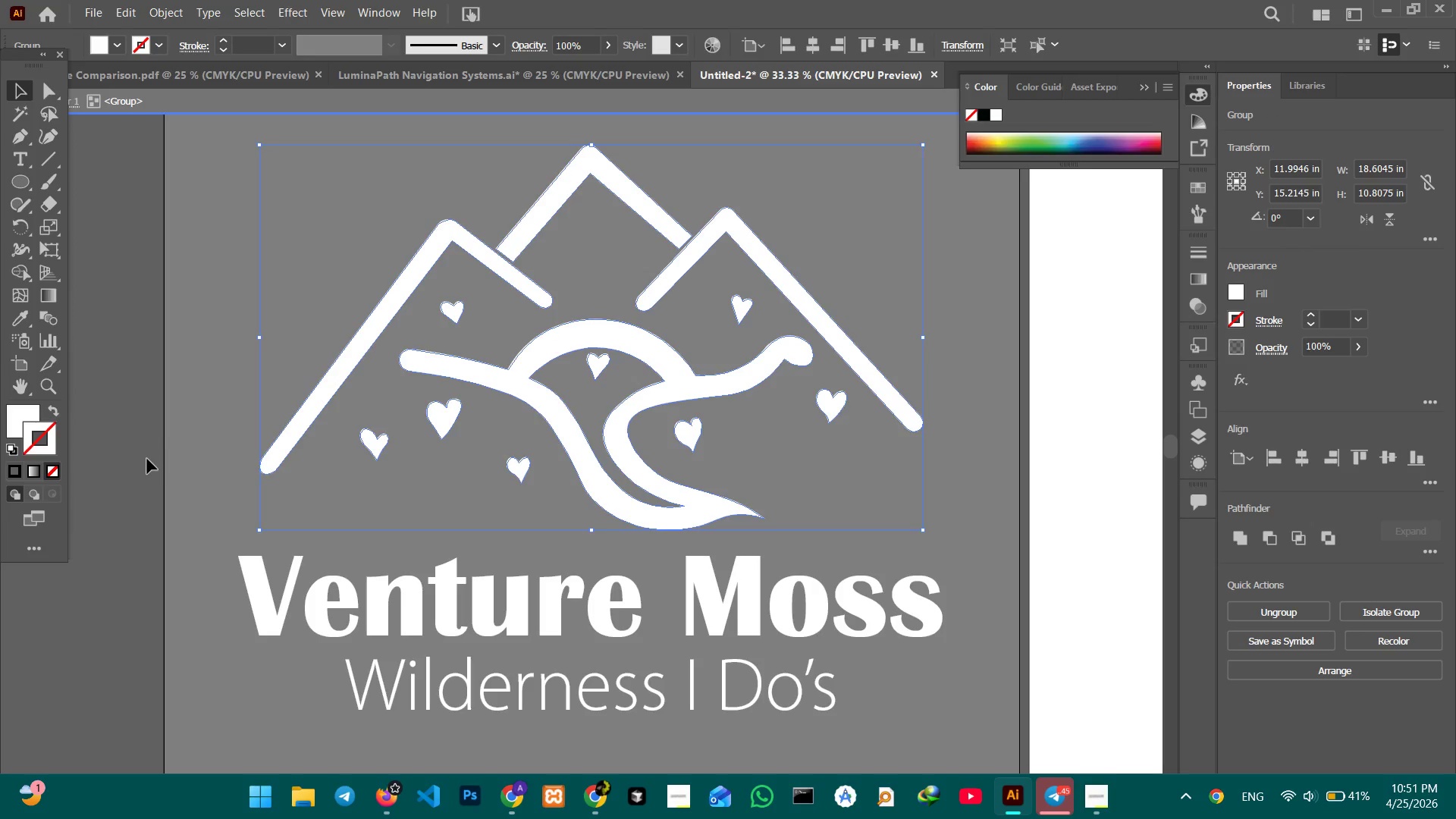 
triple_click([147, 459])
 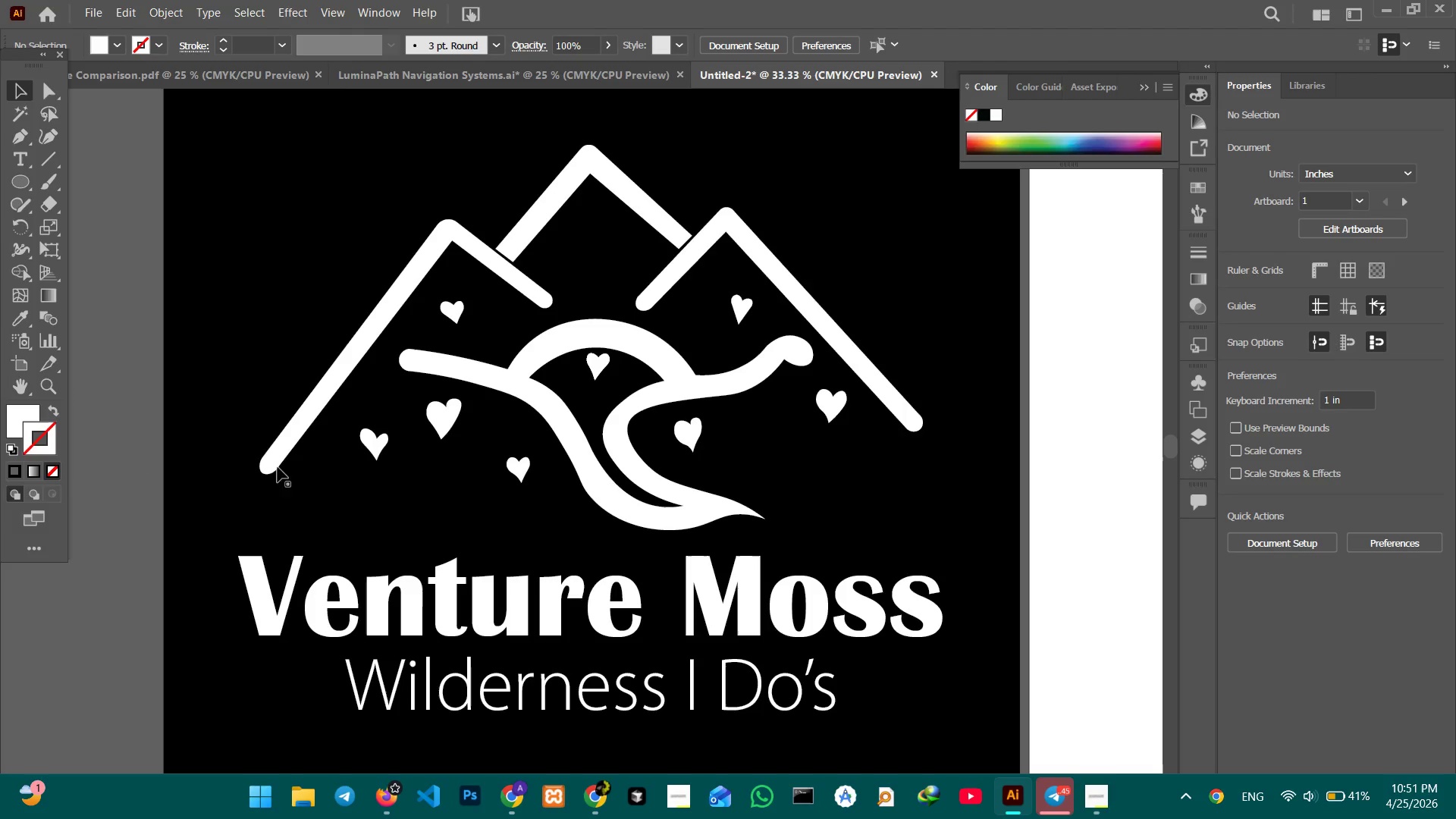 
hold_key(key=Space, duration=1.51)
 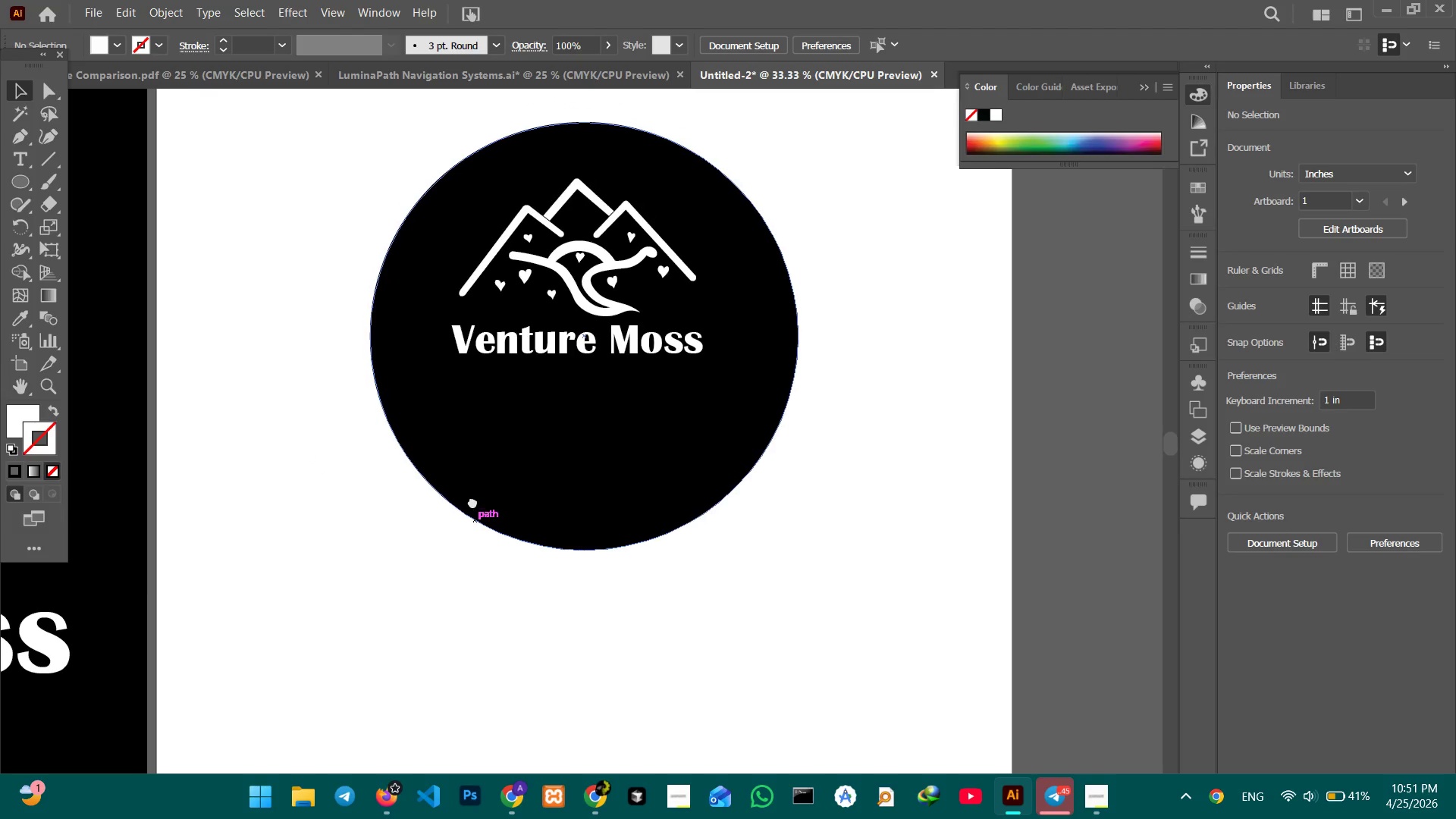 
left_click_drag(start_coordinate=[745, 480], to_coordinate=[246, 471])
 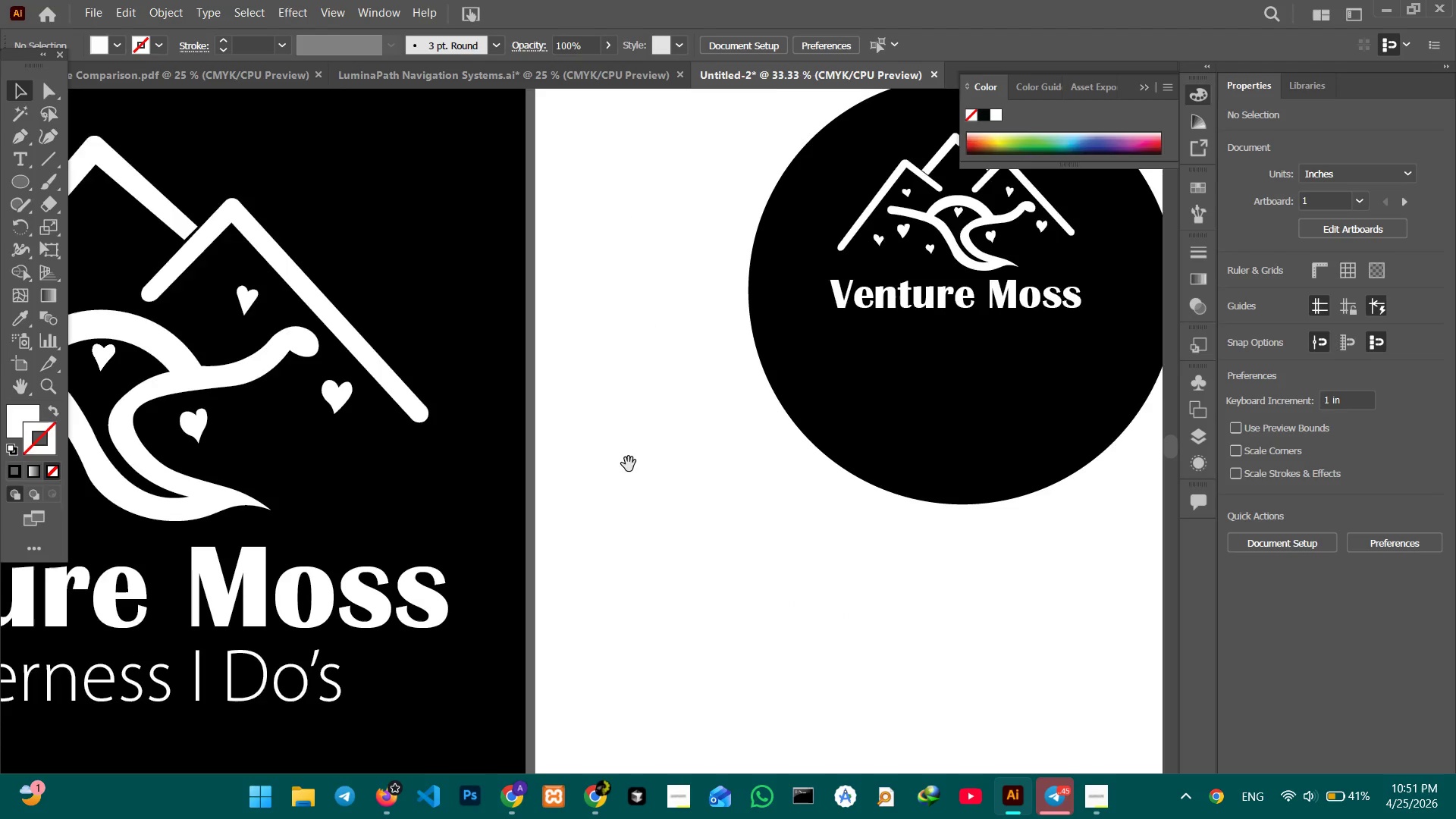 
left_click_drag(start_coordinate=[623, 463], to_coordinate=[321, 463])
 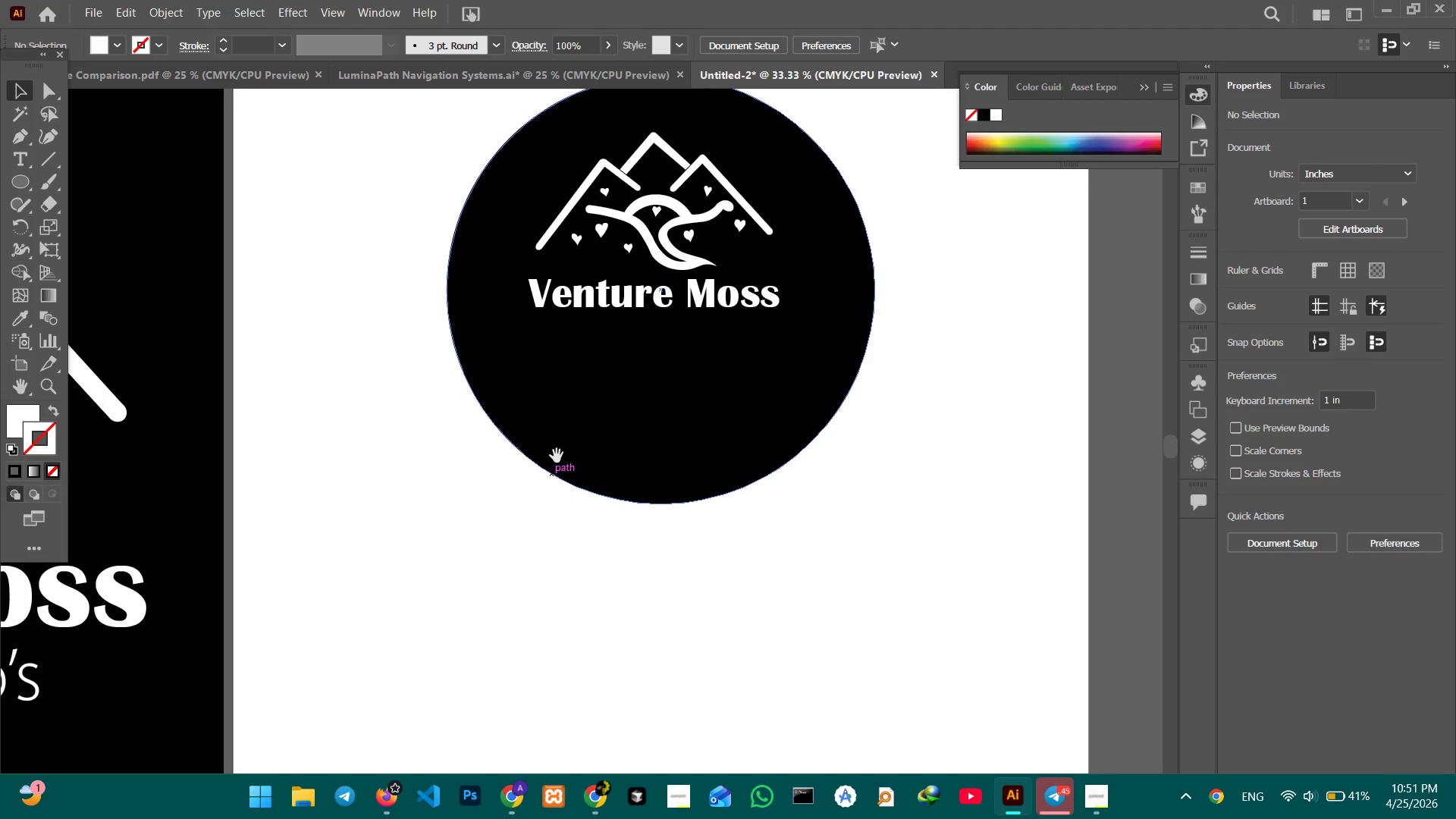 
left_click_drag(start_coordinate=[548, 455], to_coordinate=[516, 494])
 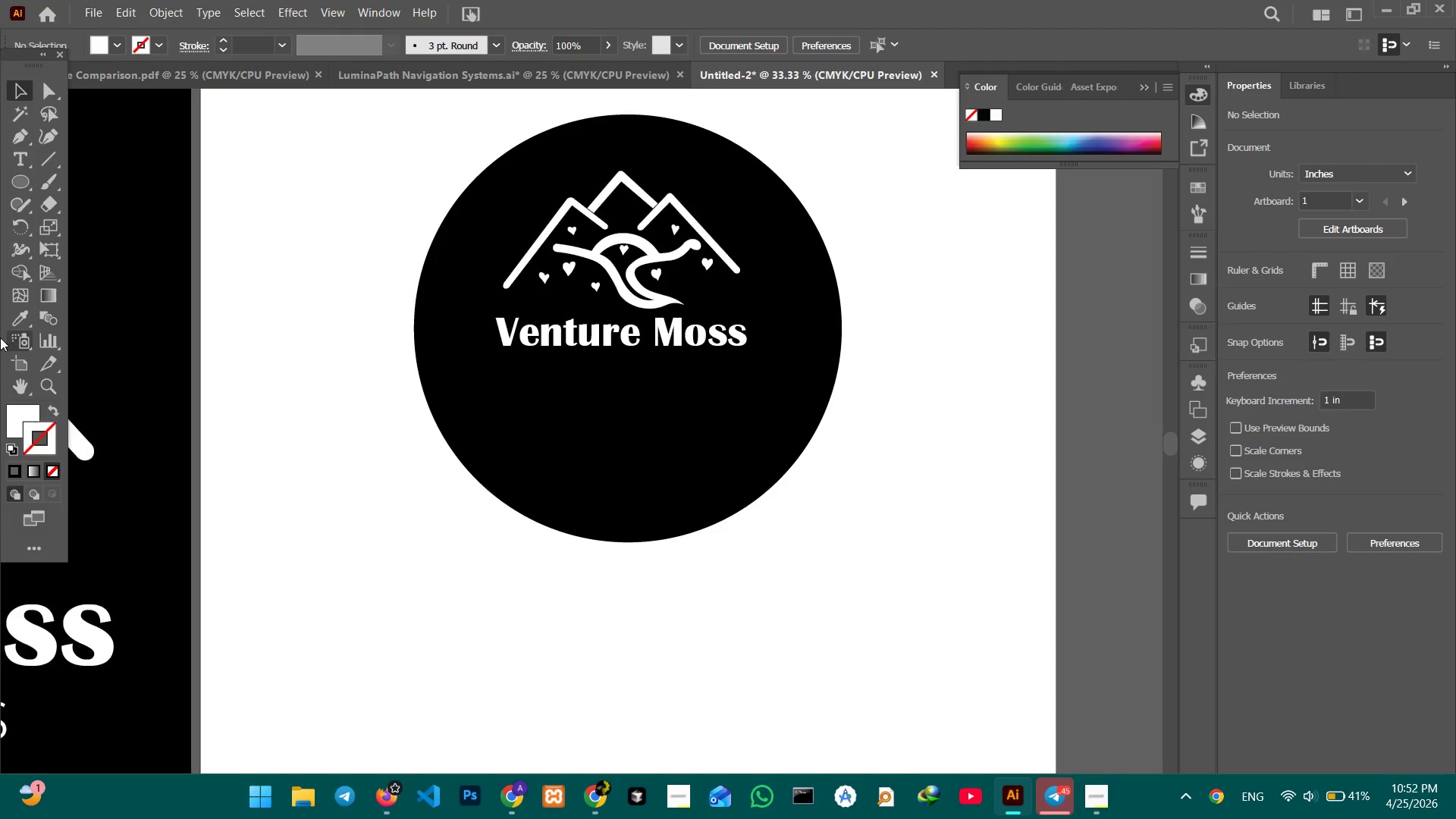 
hold_key(key=Space, duration=1.39)
 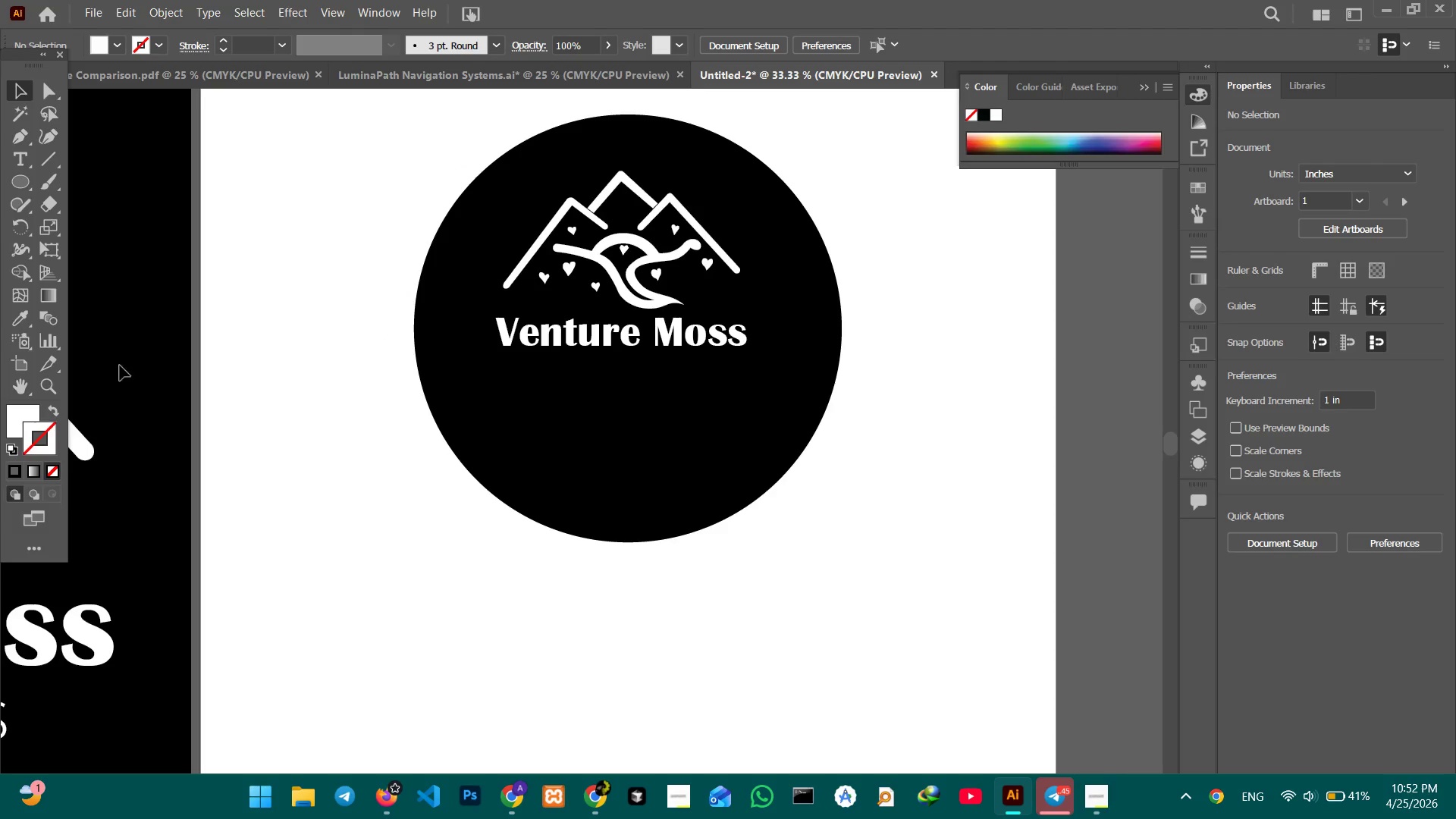 
hold_key(key=Space, duration=1.31)
 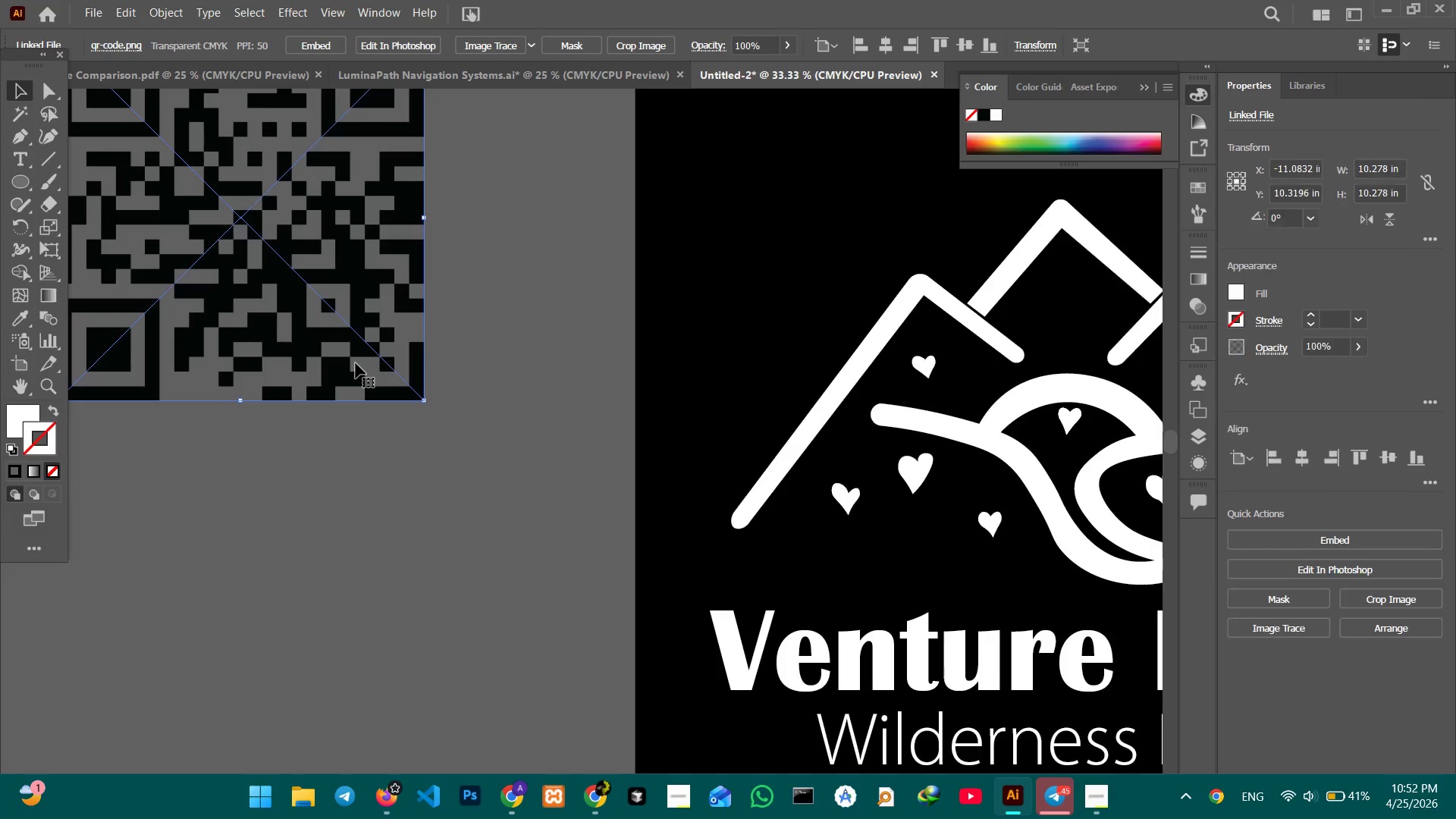 
left_click_drag(start_coordinate=[251, 448], to_coordinate=[654, 471])
 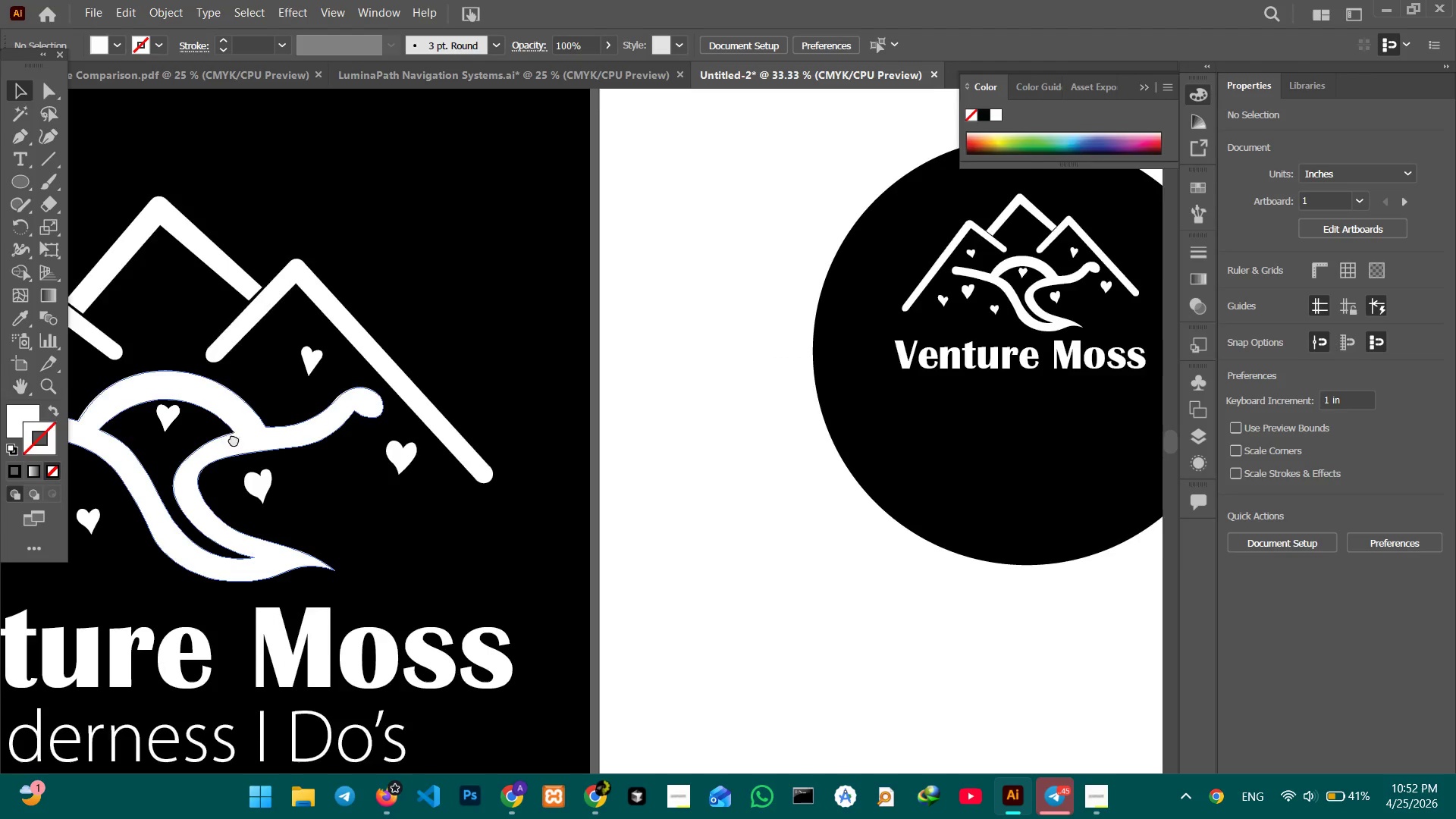 
left_click_drag(start_coordinate=[234, 439], to_coordinate=[714, 442])
 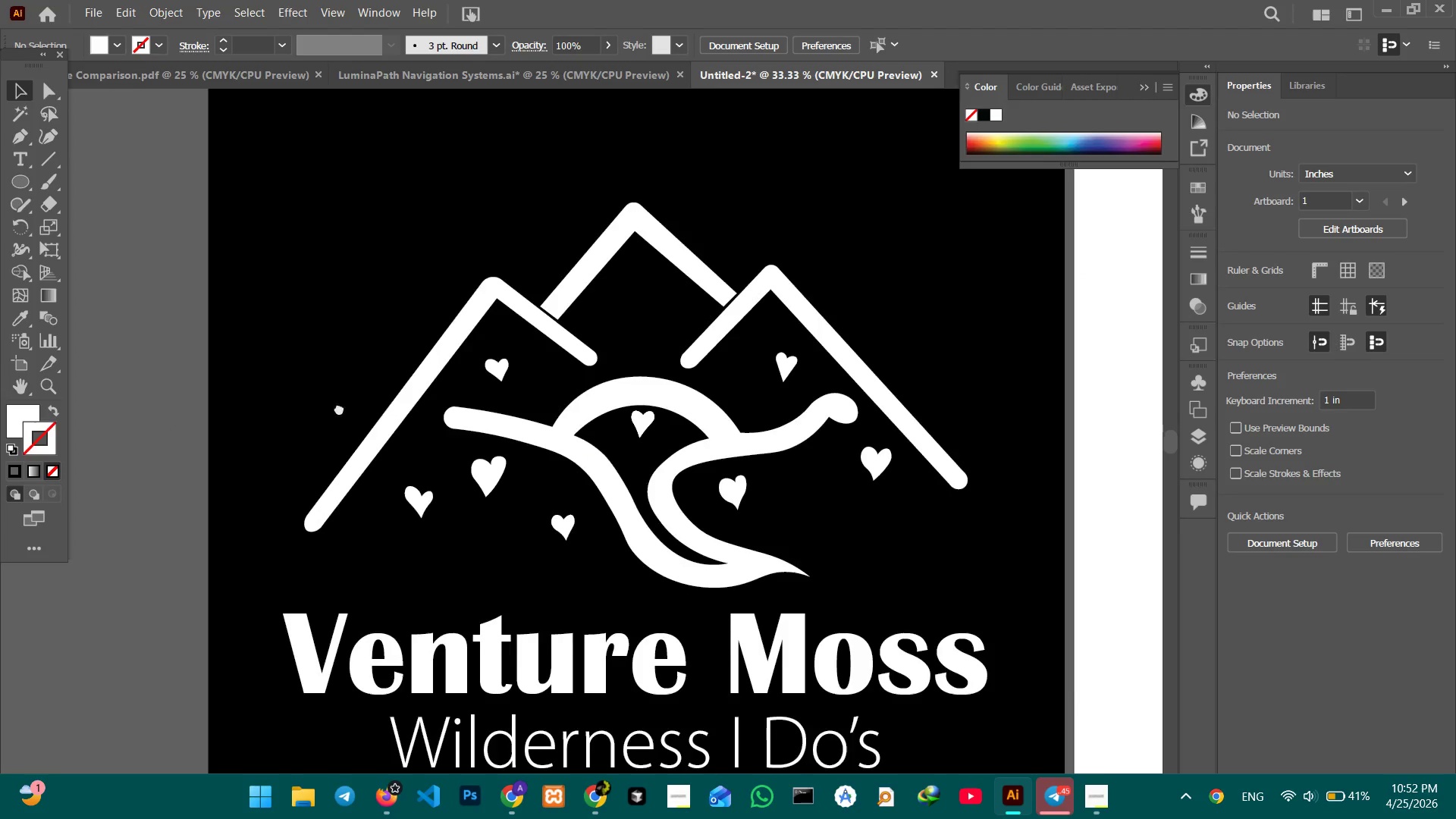 
left_click_drag(start_coordinate=[331, 406], to_coordinate=[755, 402])
 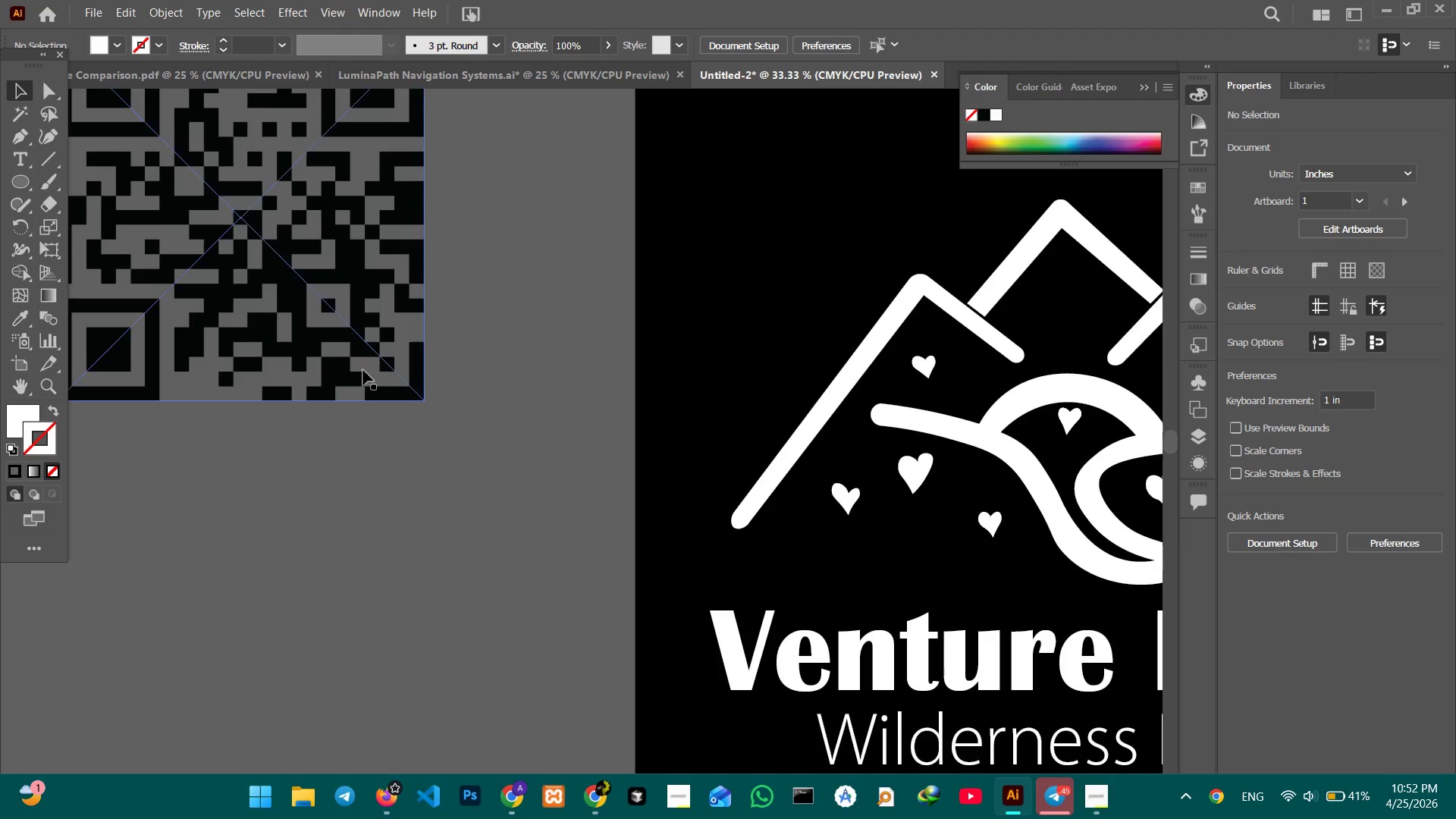 
triple_click([356, 363])
 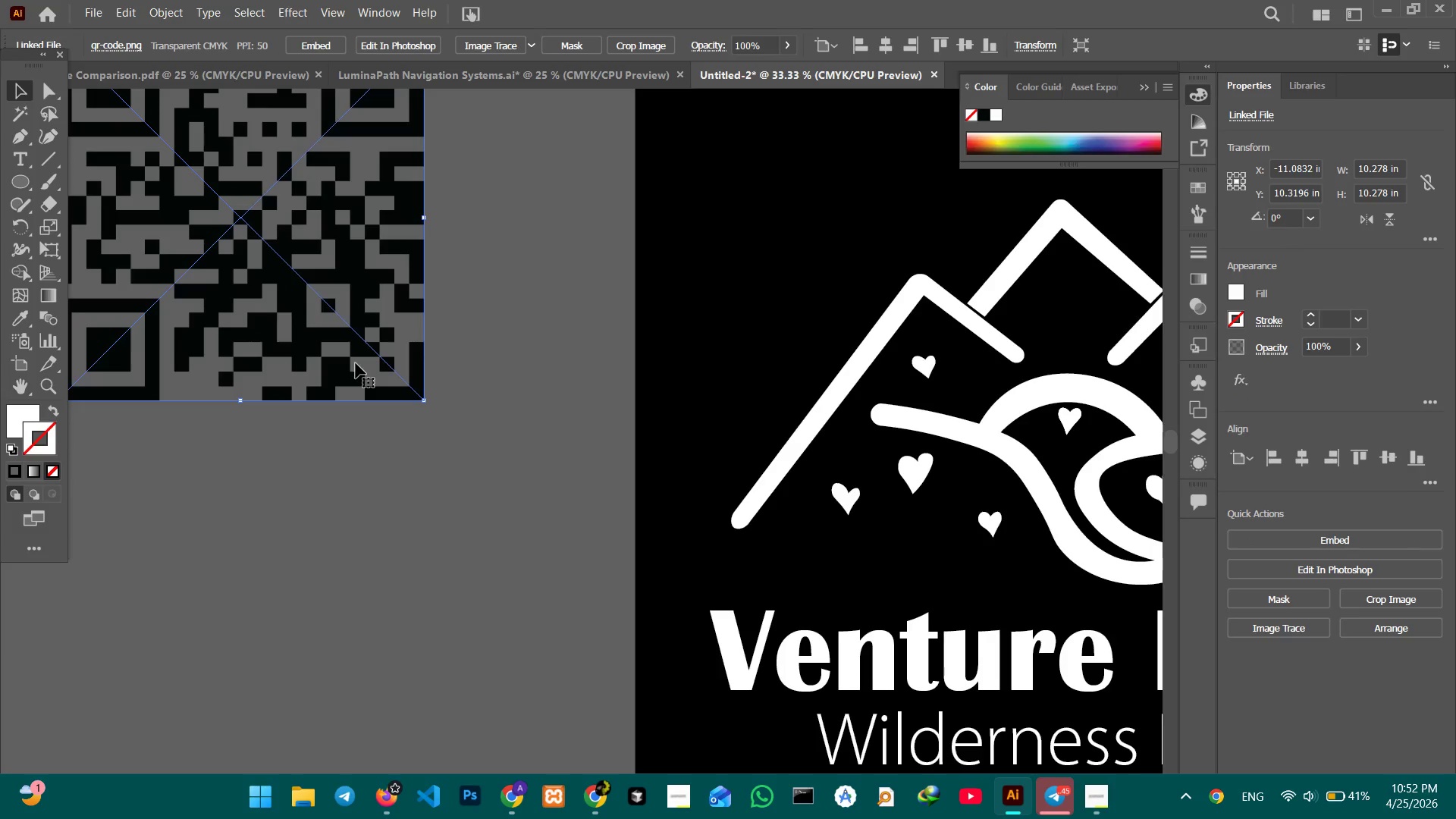 
key(Control+C)
 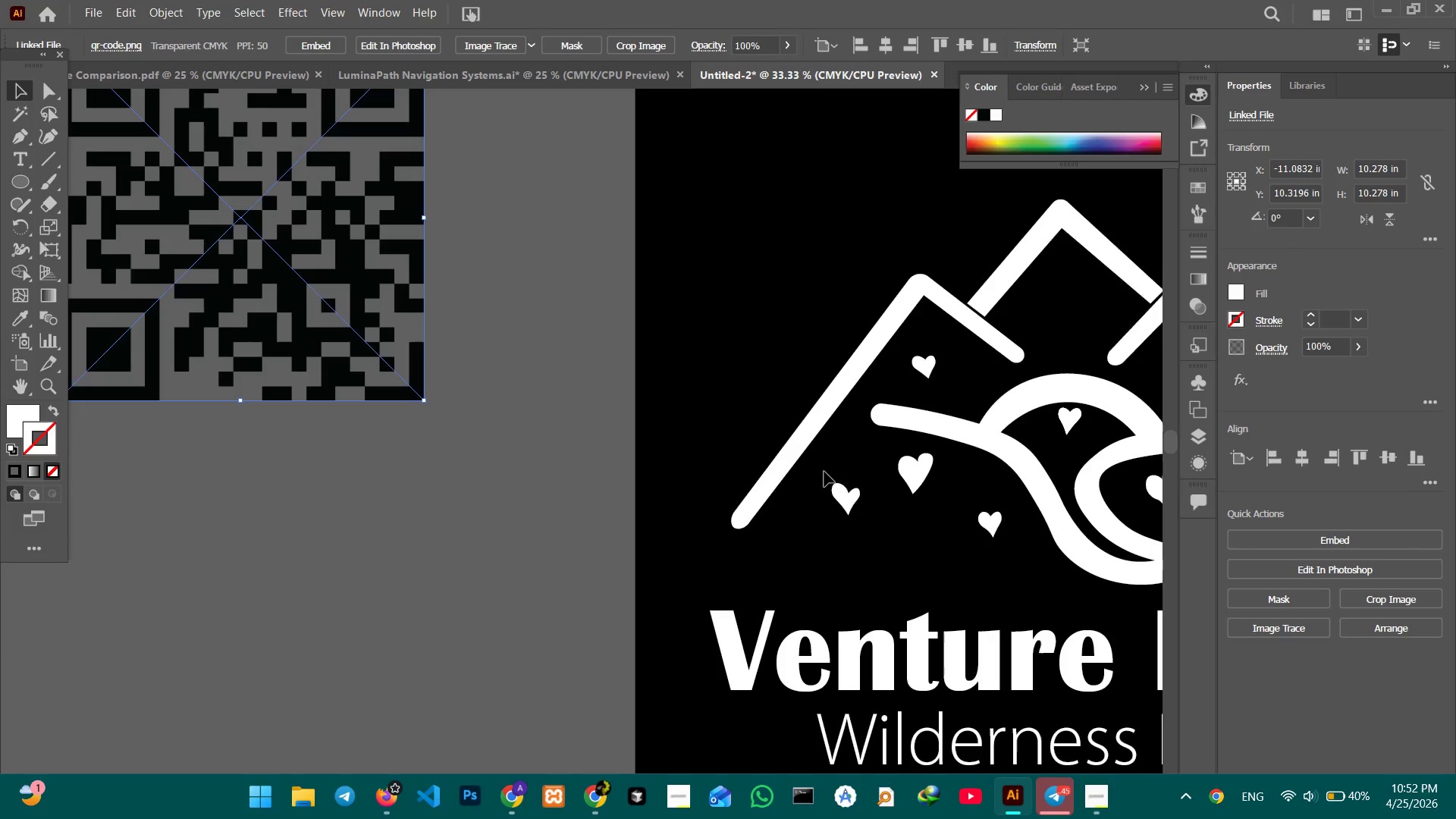 
hold_key(key=Space, duration=1.5)
 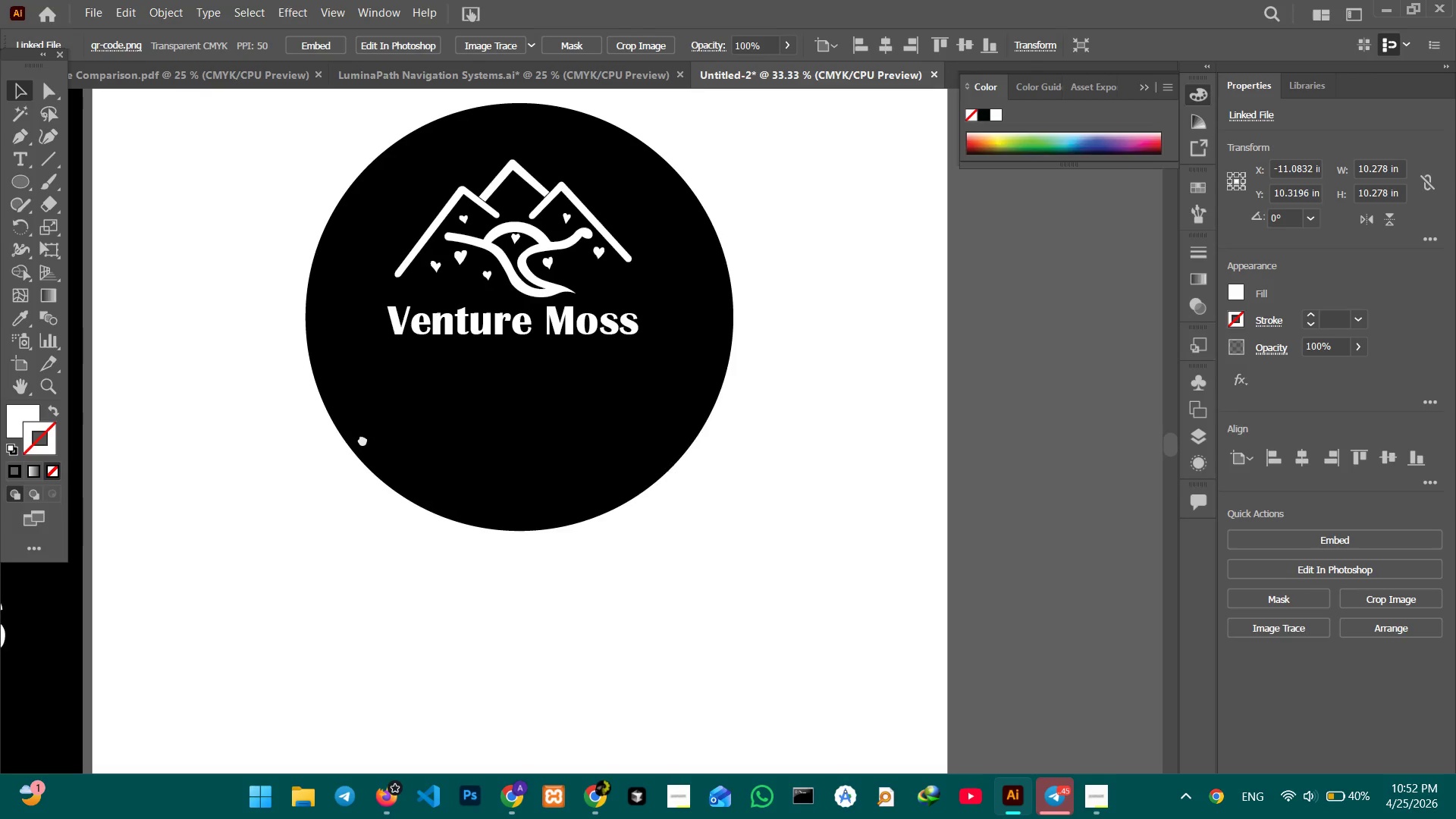 
left_click_drag(start_coordinate=[840, 476], to_coordinate=[221, 473])
 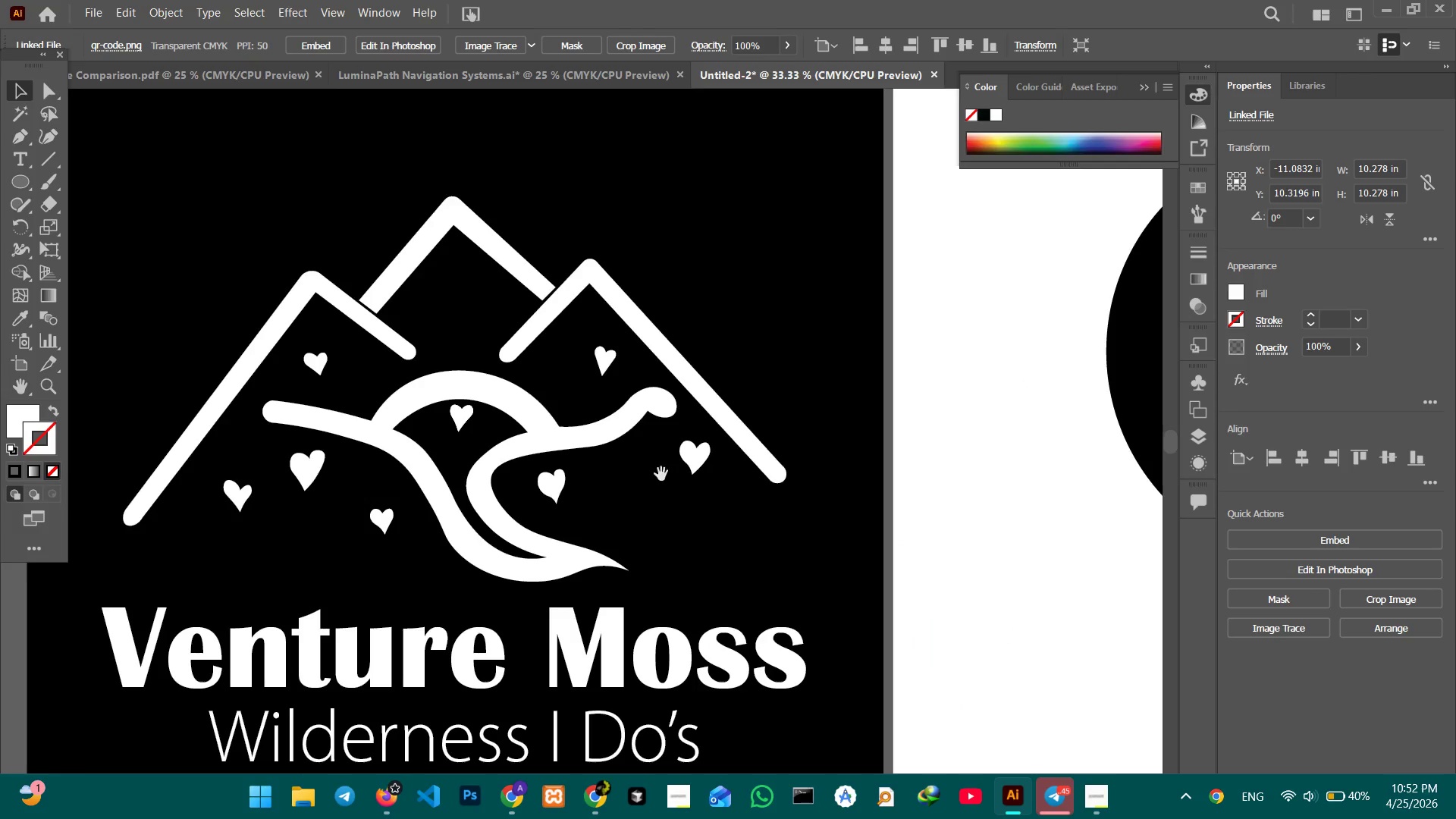 
left_click_drag(start_coordinate=[631, 470], to_coordinate=[65, 460])
 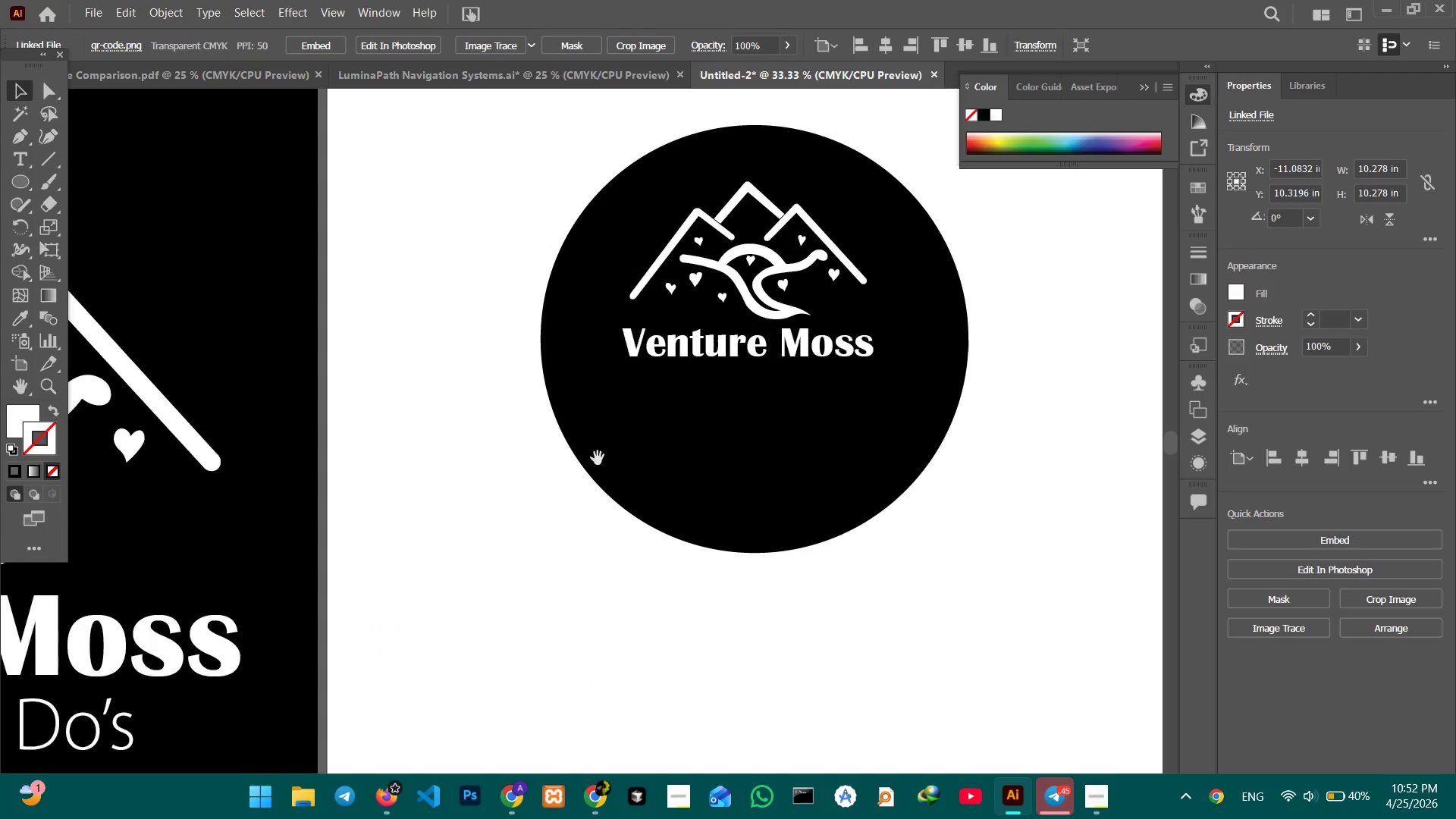 
left_click_drag(start_coordinate=[598, 458], to_coordinate=[362, 440])
 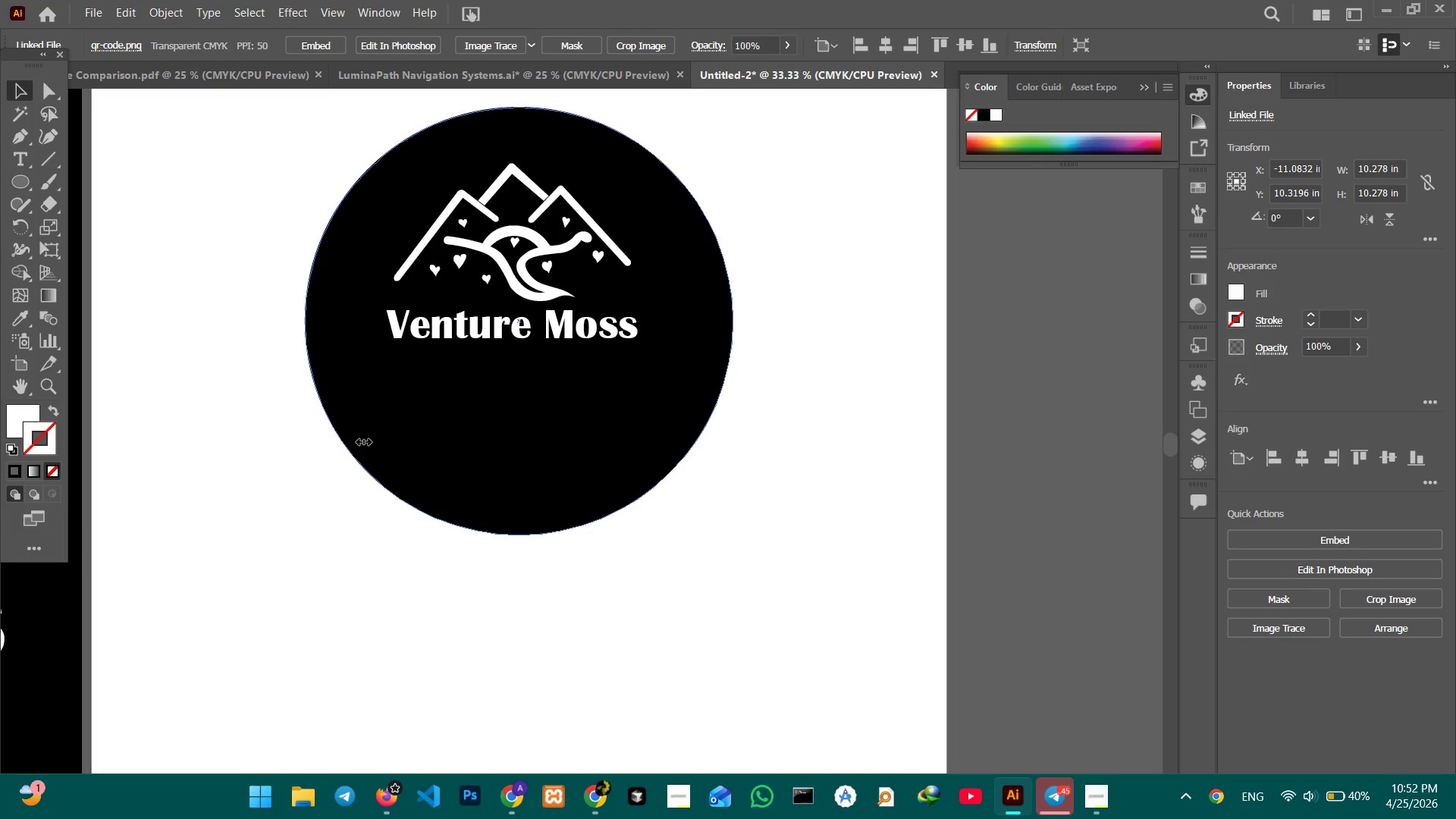 
hold_key(key=Space, duration=1.28)
 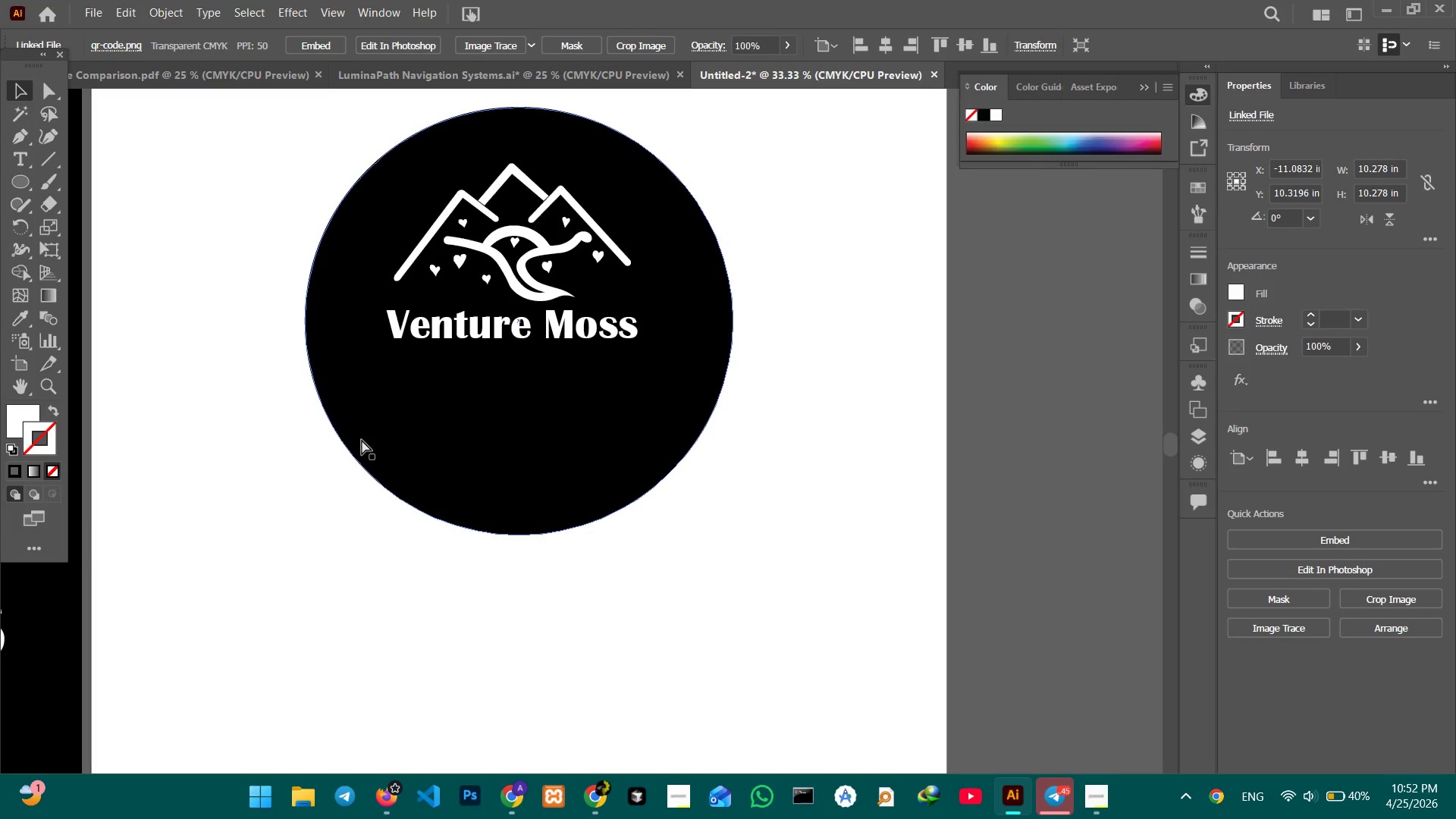 
key(Control+V)
 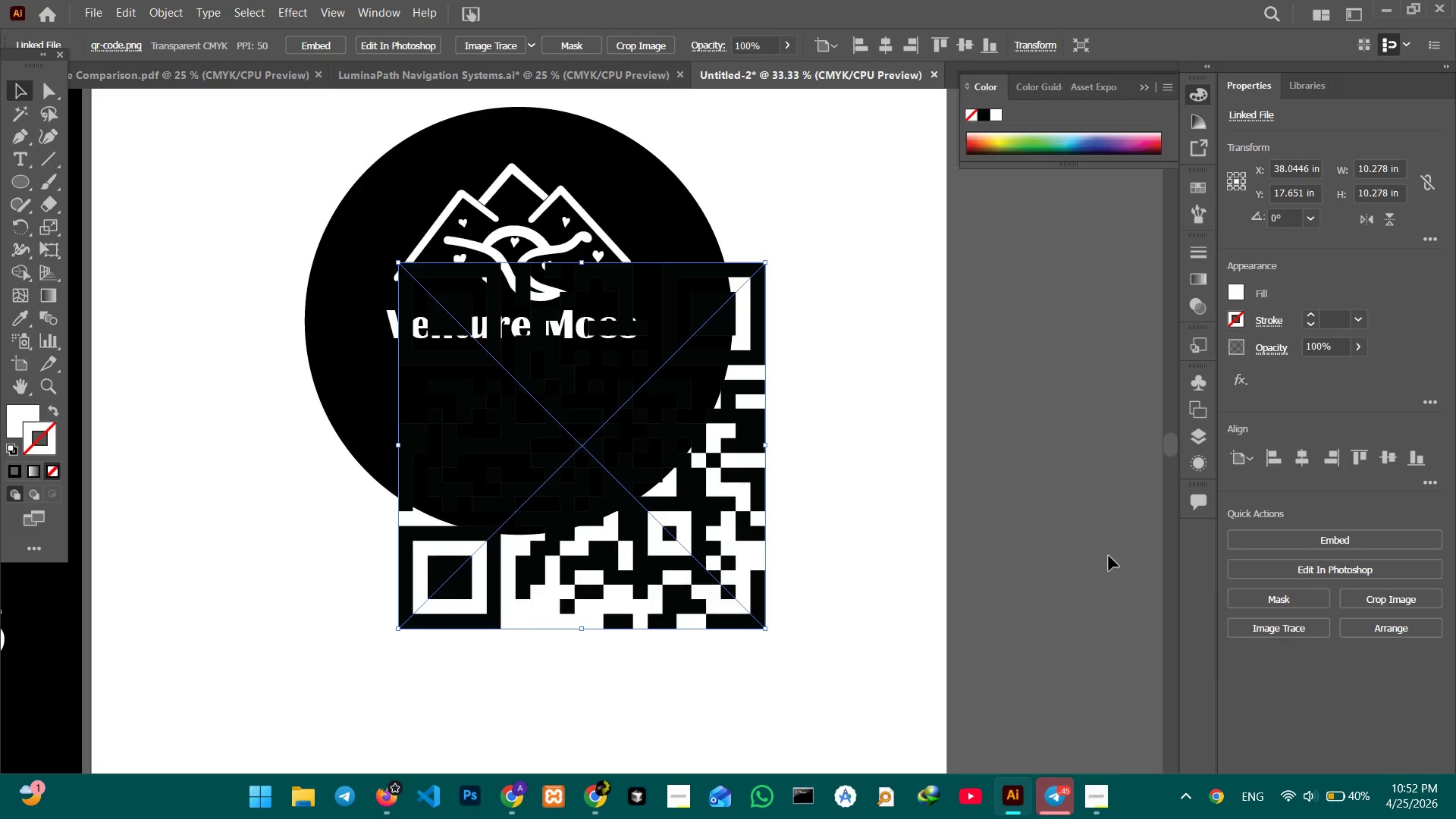 
hold_key(key=Space, duration=0.7)
 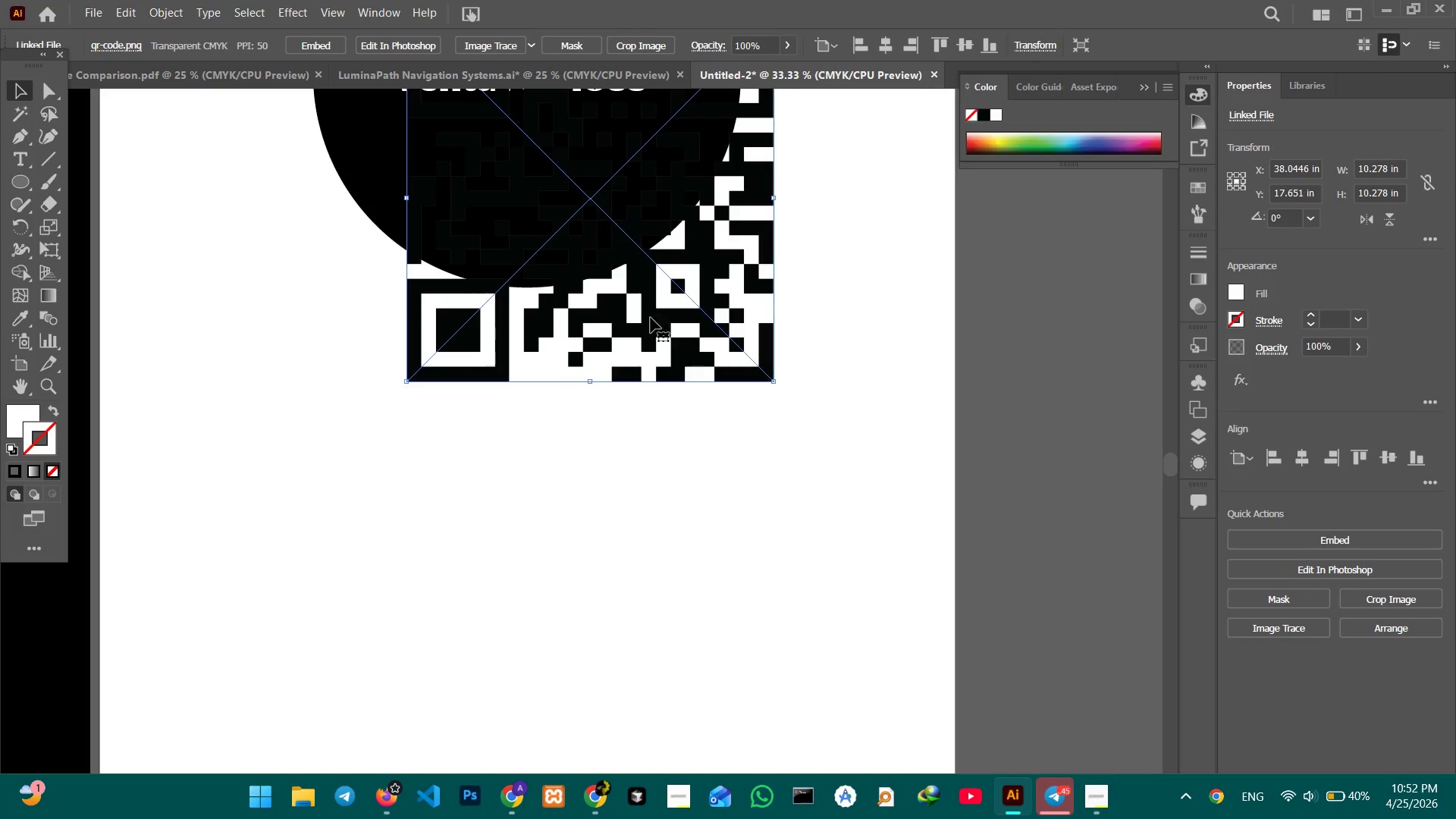 
left_click_drag(start_coordinate=[774, 621], to_coordinate=[782, 369])
 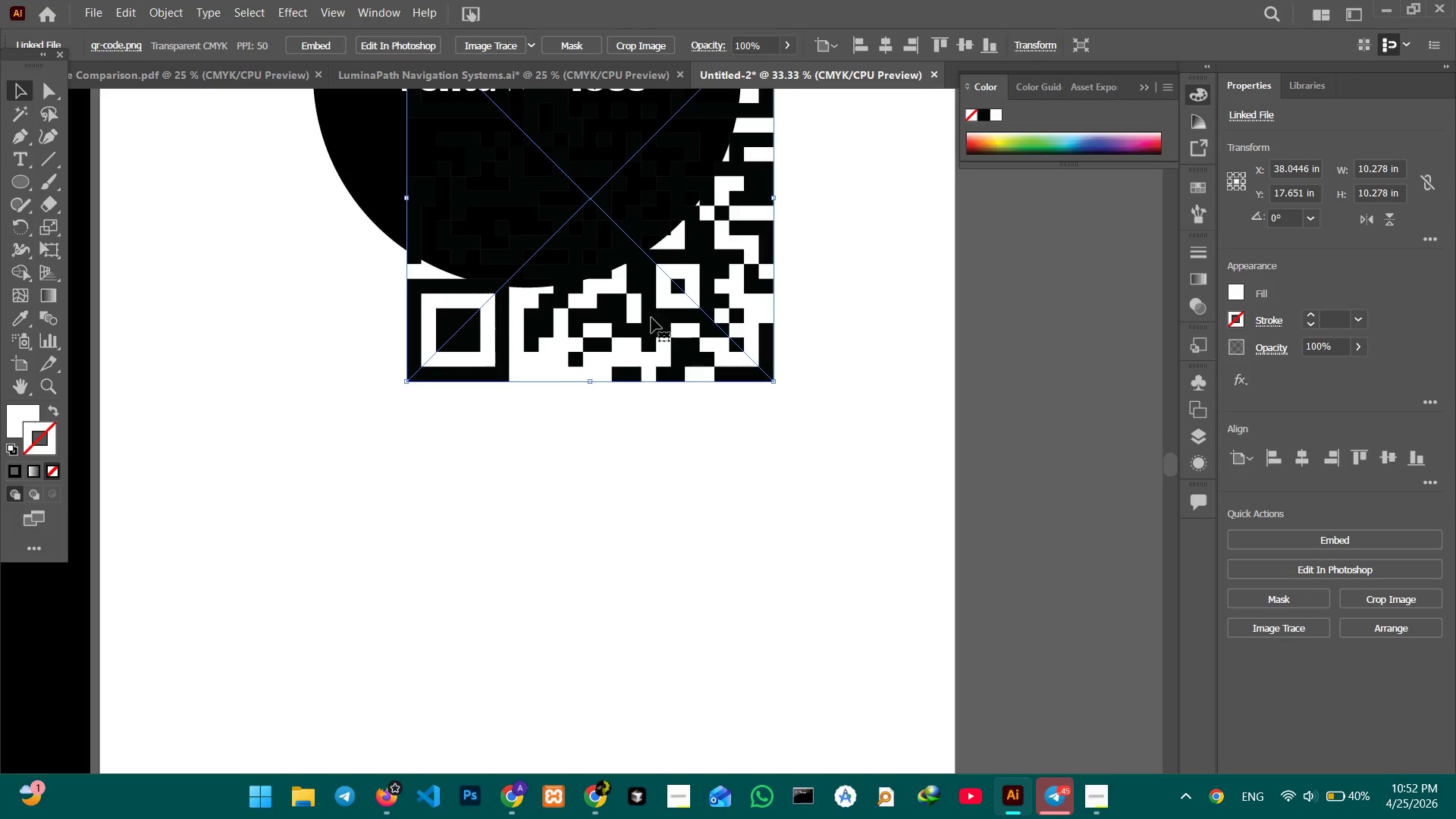 
left_click_drag(start_coordinate=[651, 318], to_coordinate=[599, 620])
 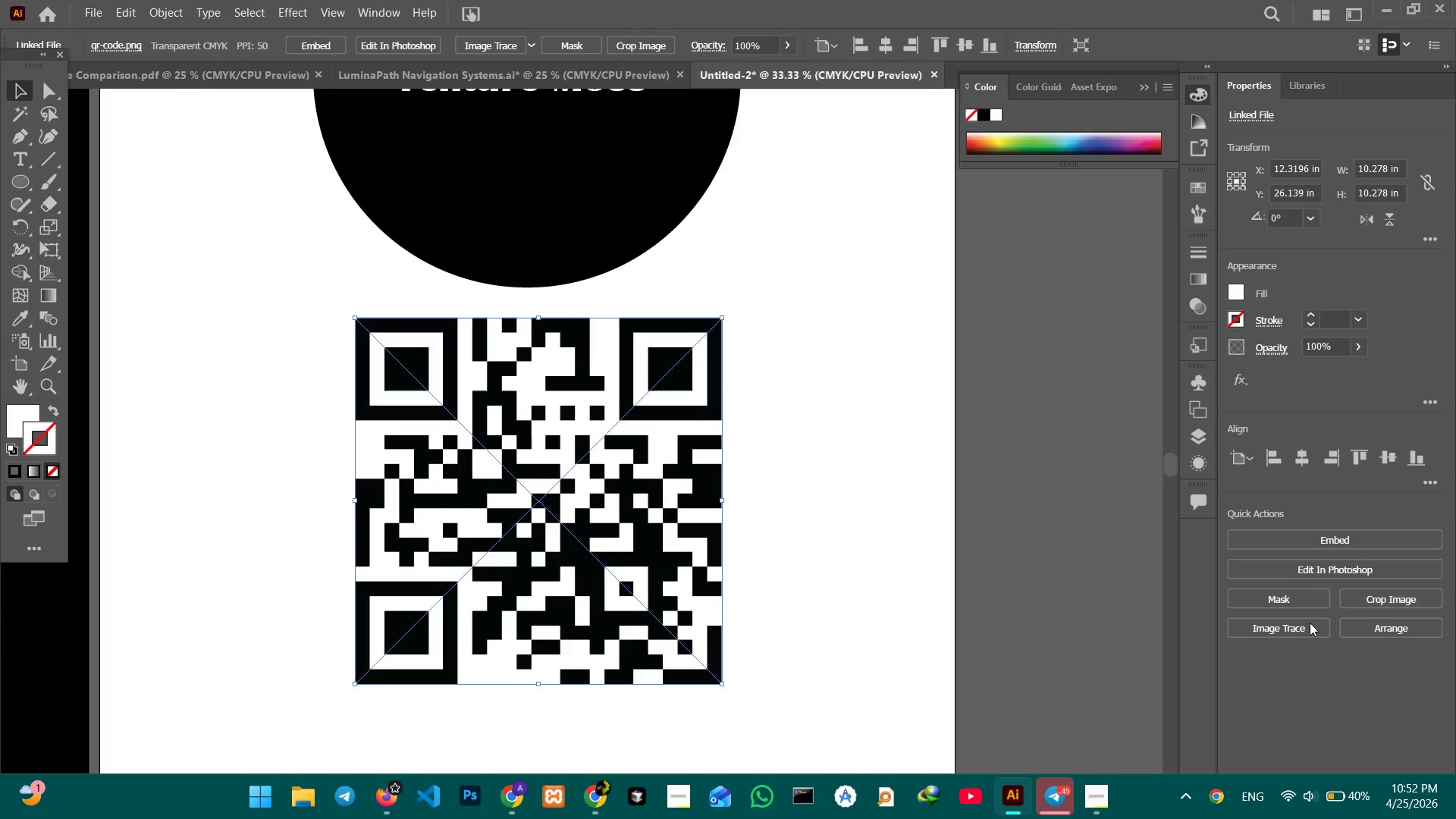 
left_click([1303, 632])
 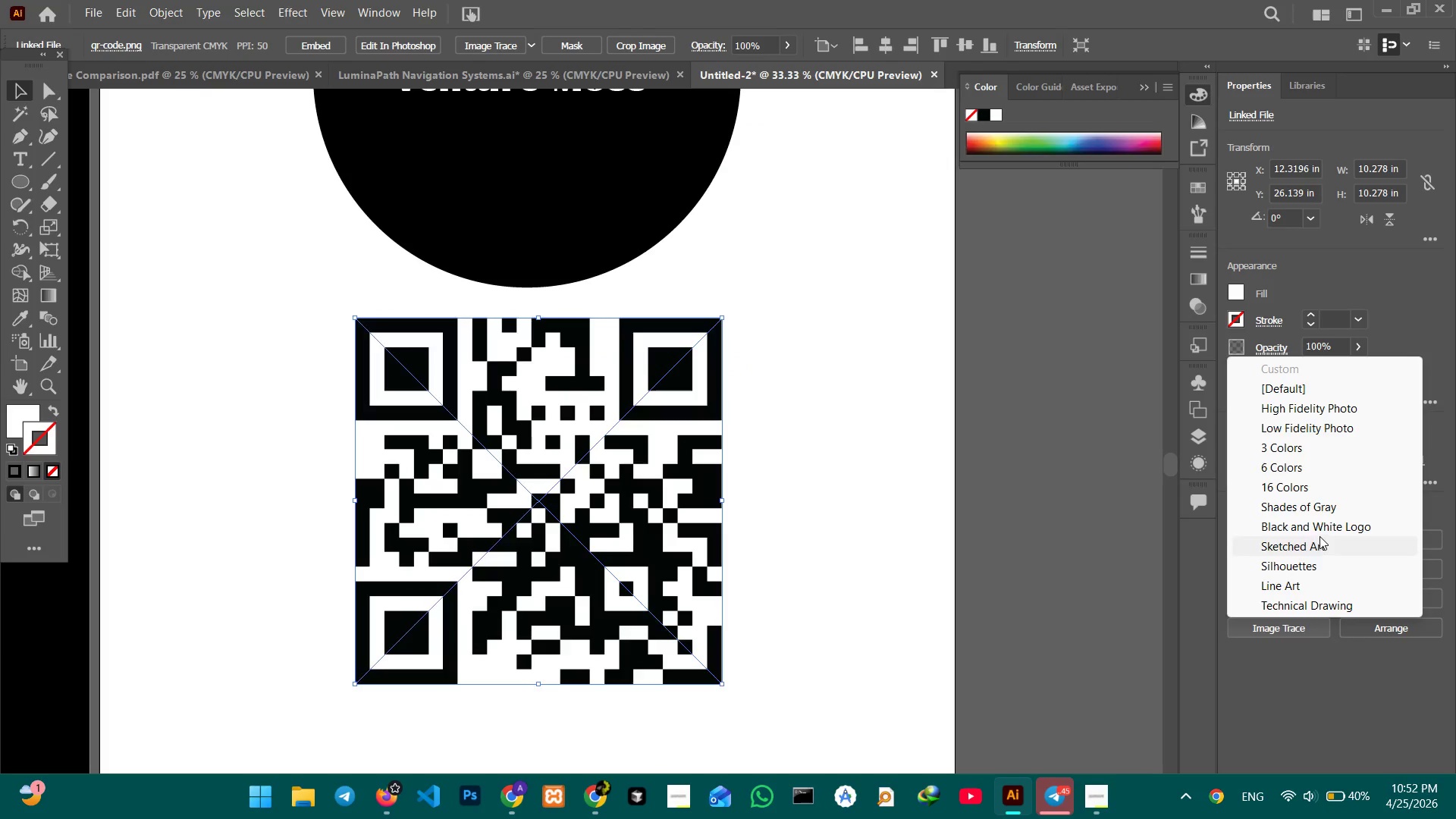 
left_click([1320, 530])
 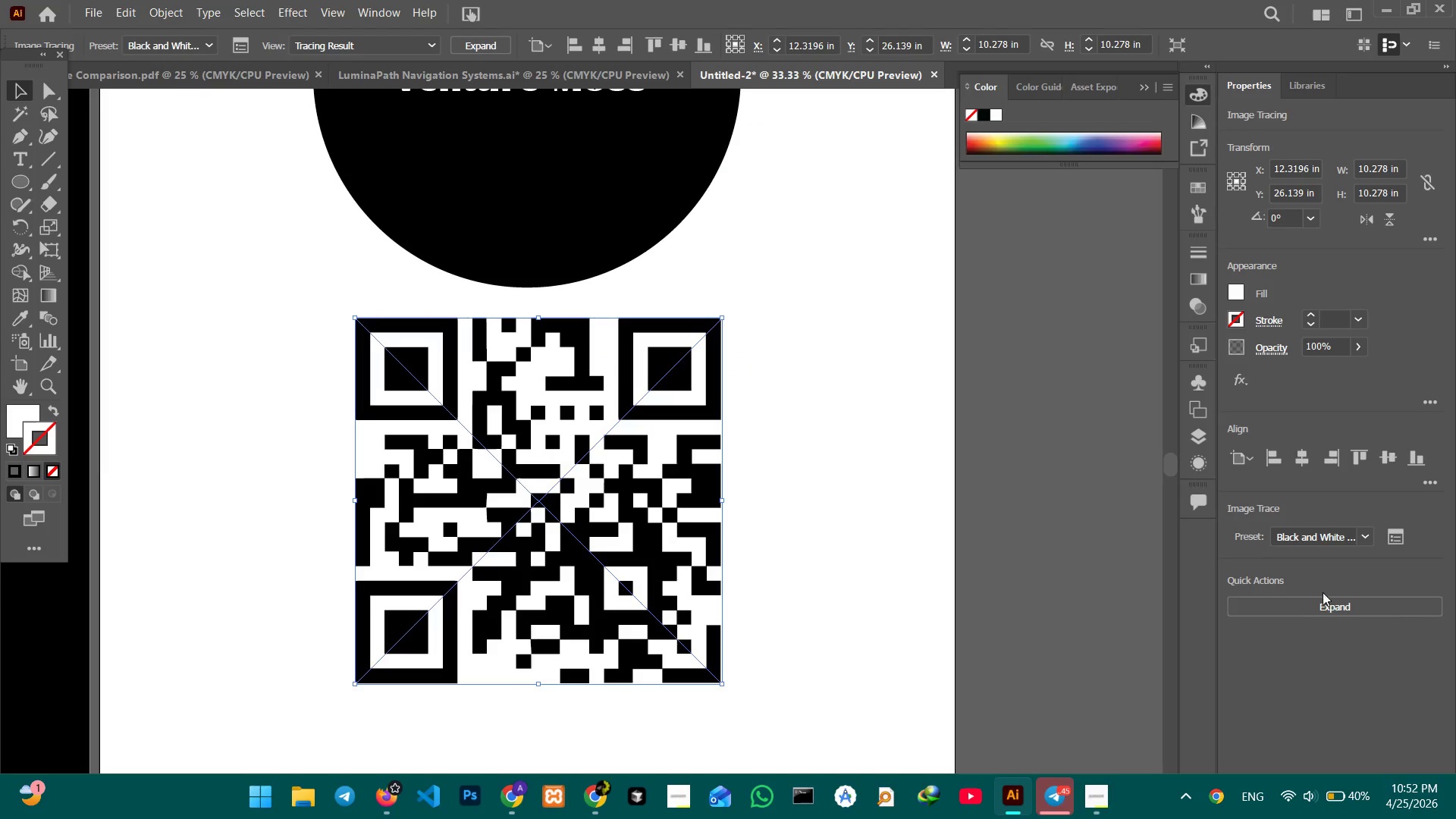 
left_click([1321, 608])
 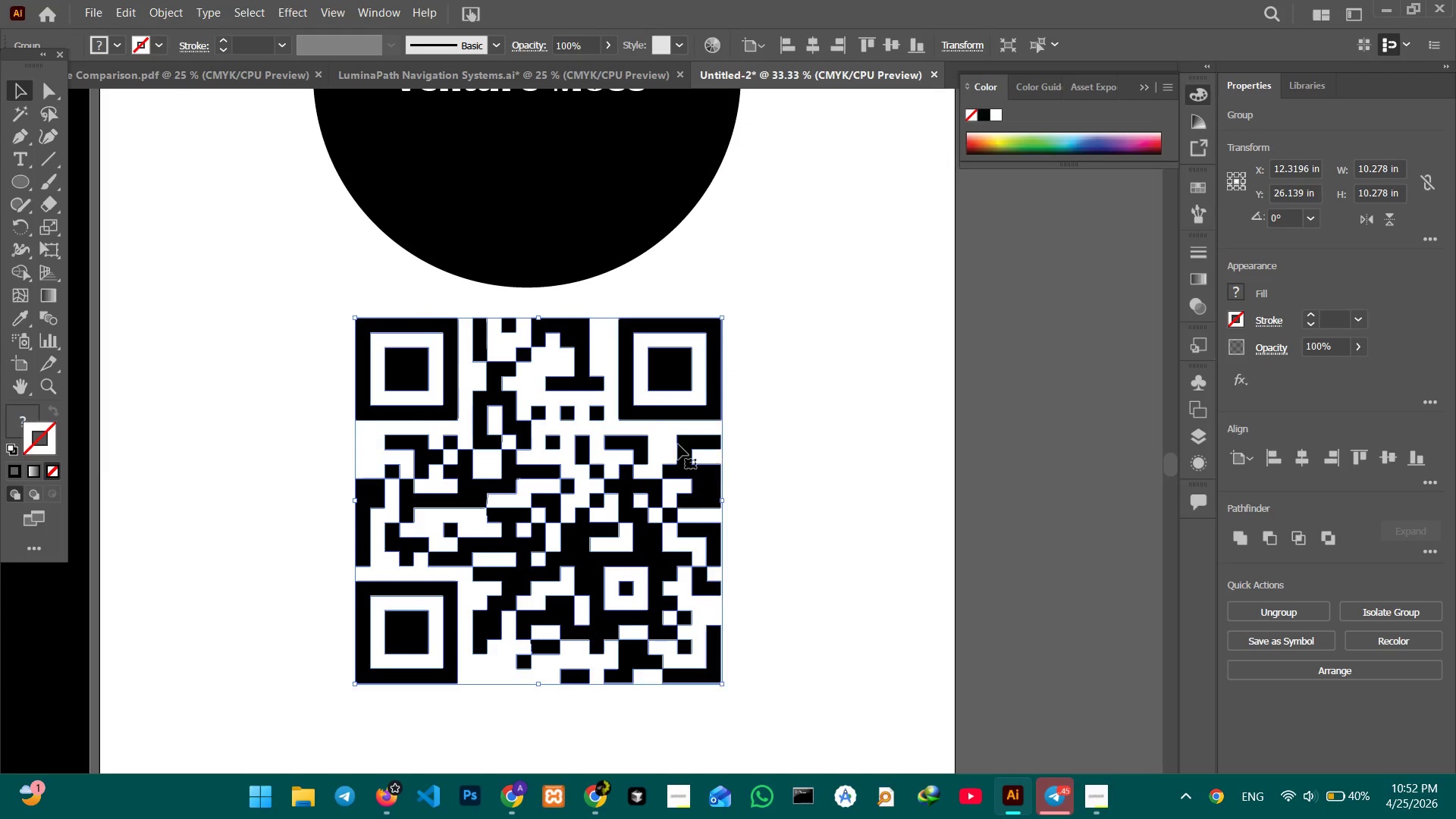 
double_click([655, 441])
 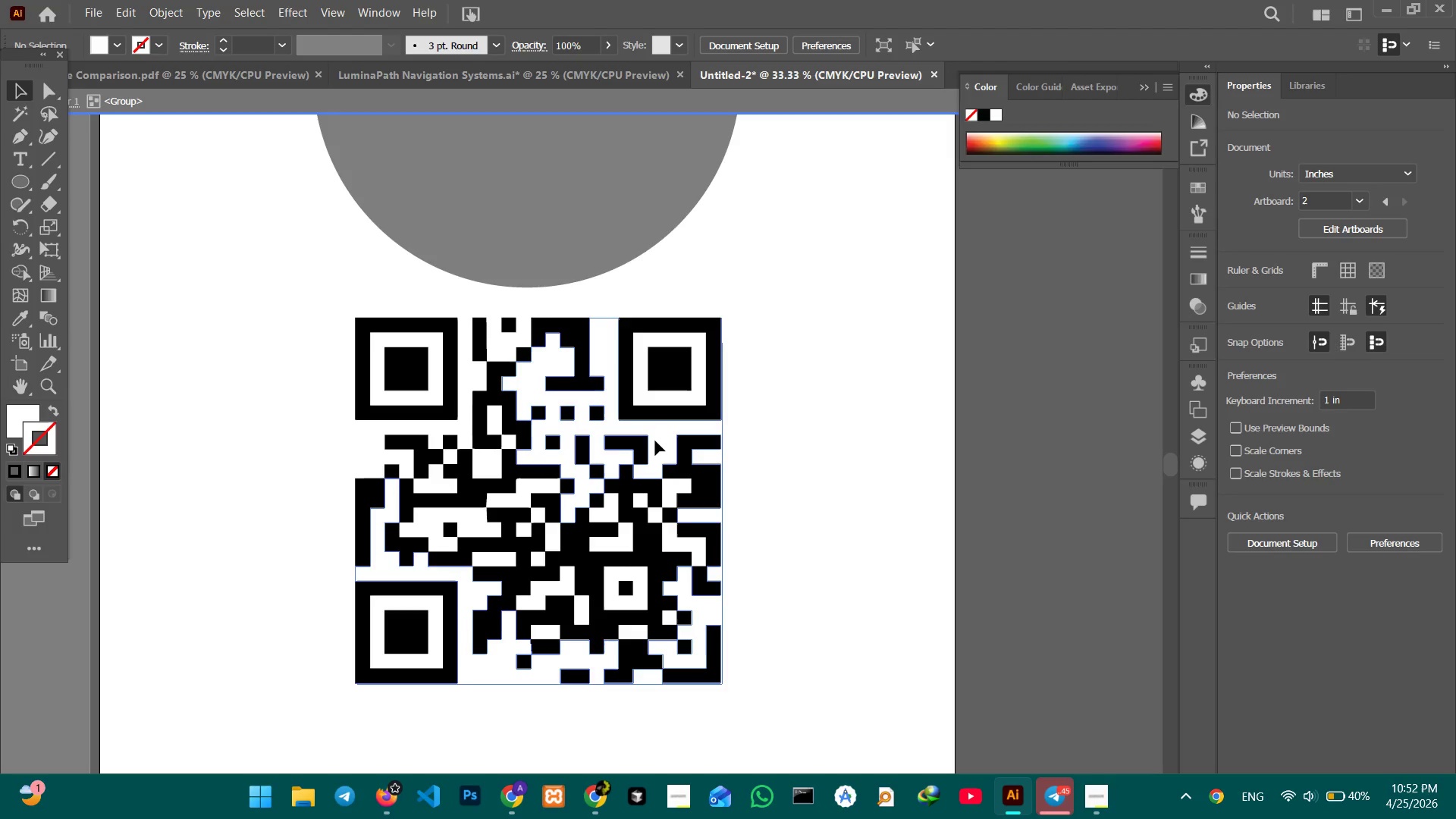 
triple_click([655, 441])
 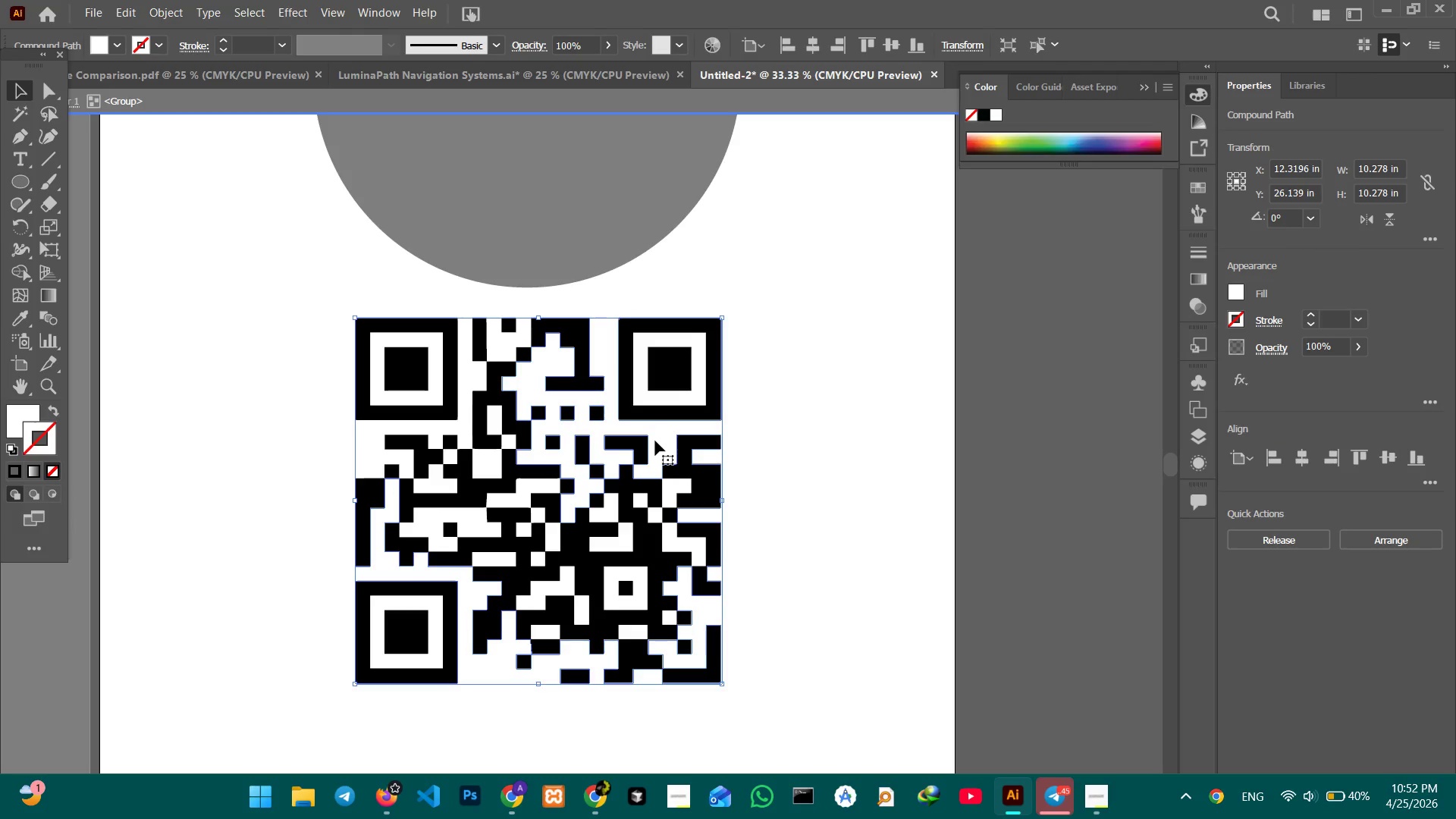 
key(Backspace)
 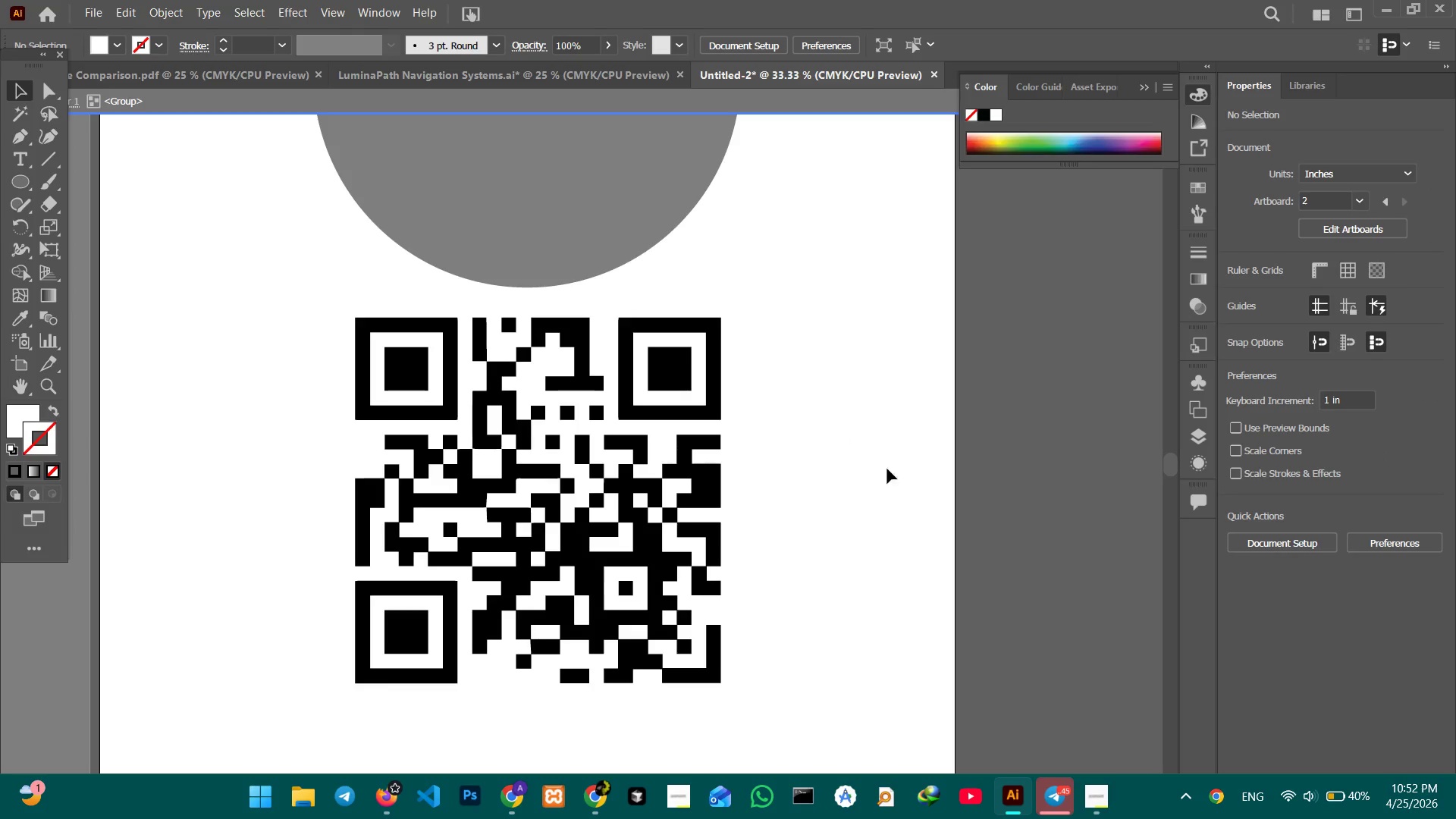 
double_click([910, 487])
 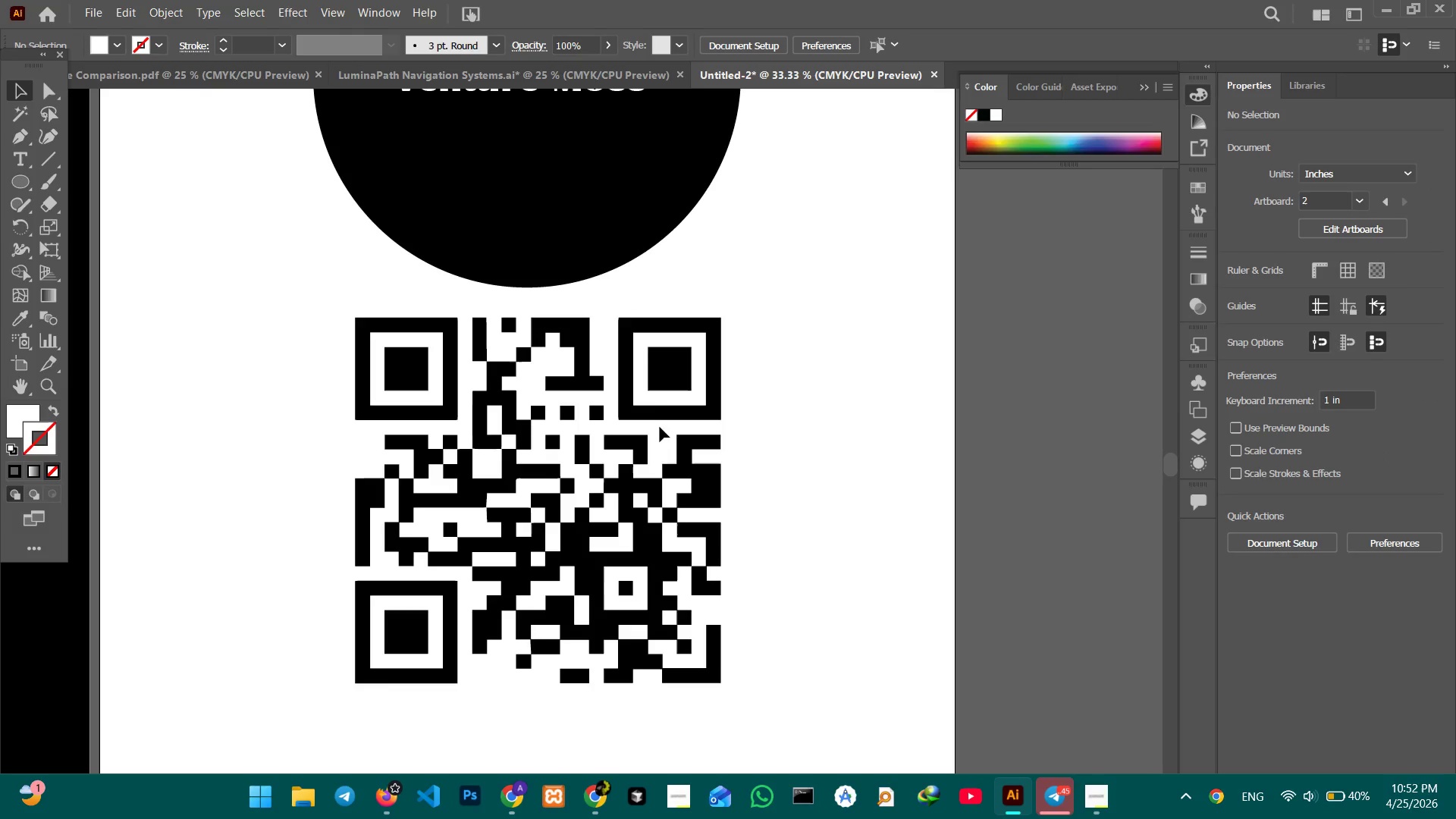 
left_click([651, 410])
 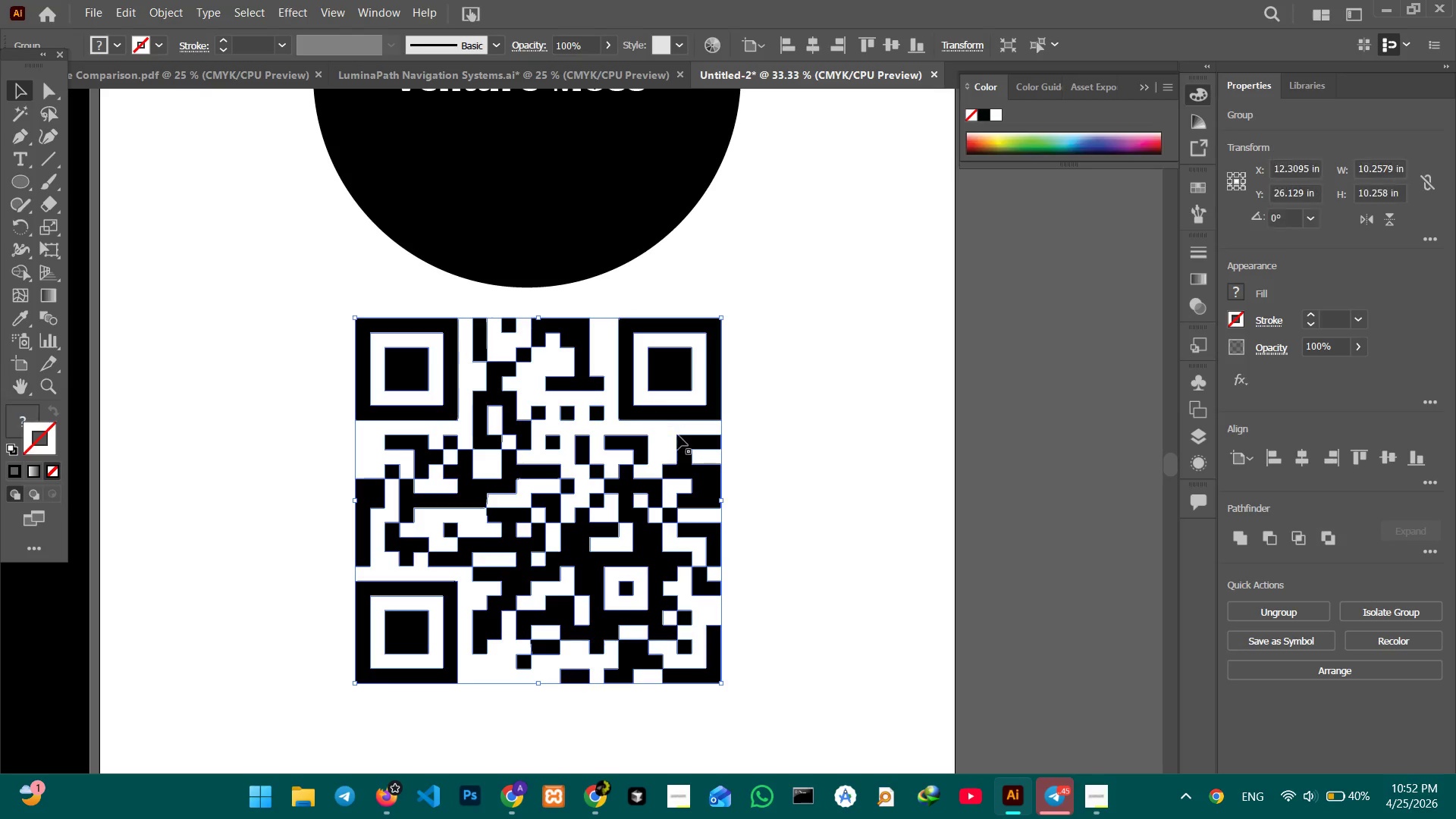 
hold_key(key=Space, duration=0.67)
 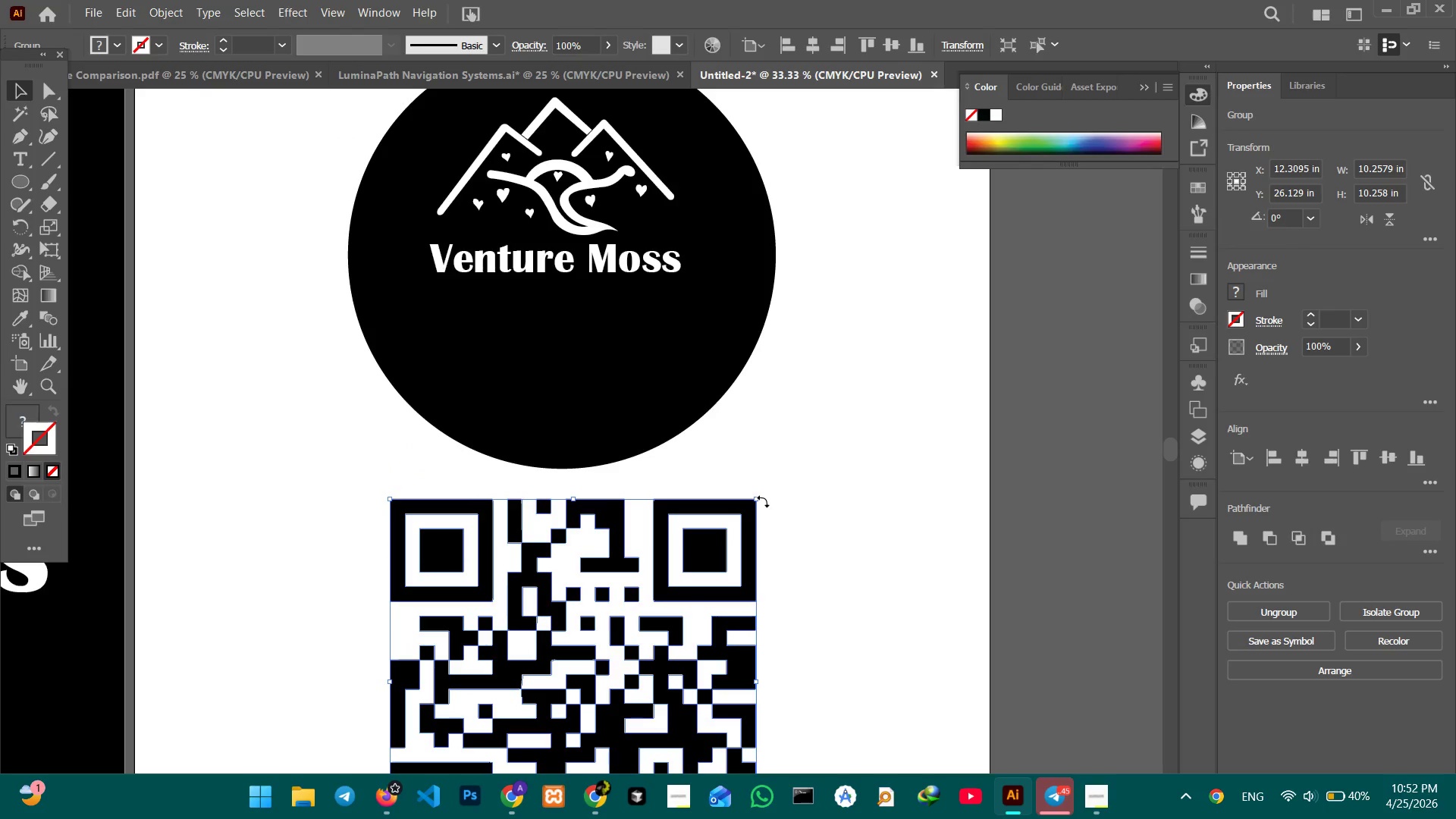 
left_click_drag(start_coordinate=[641, 428], to_coordinate=[675, 601])
 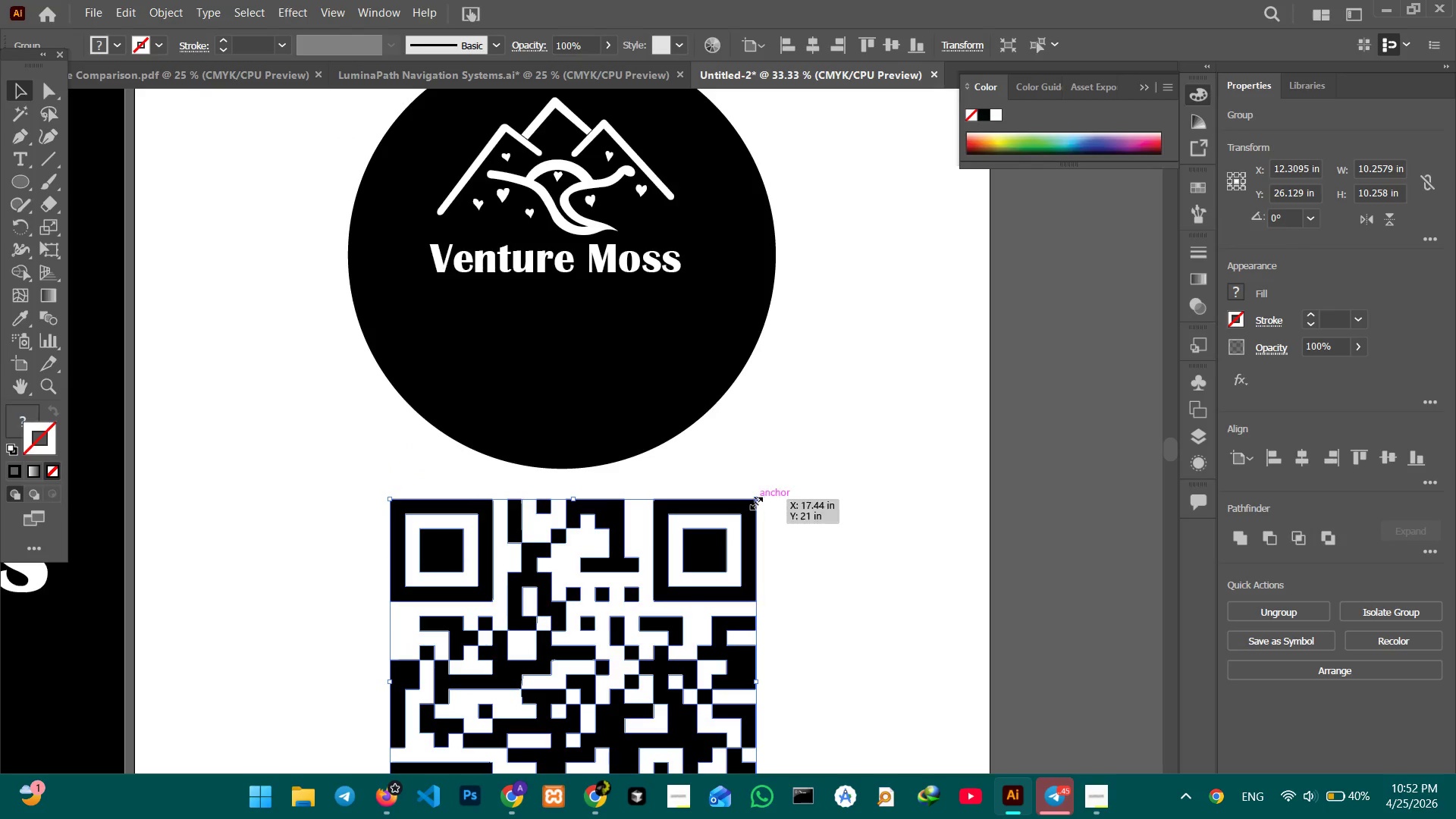 
left_click_drag(start_coordinate=[754, 501], to_coordinate=[576, 654])
 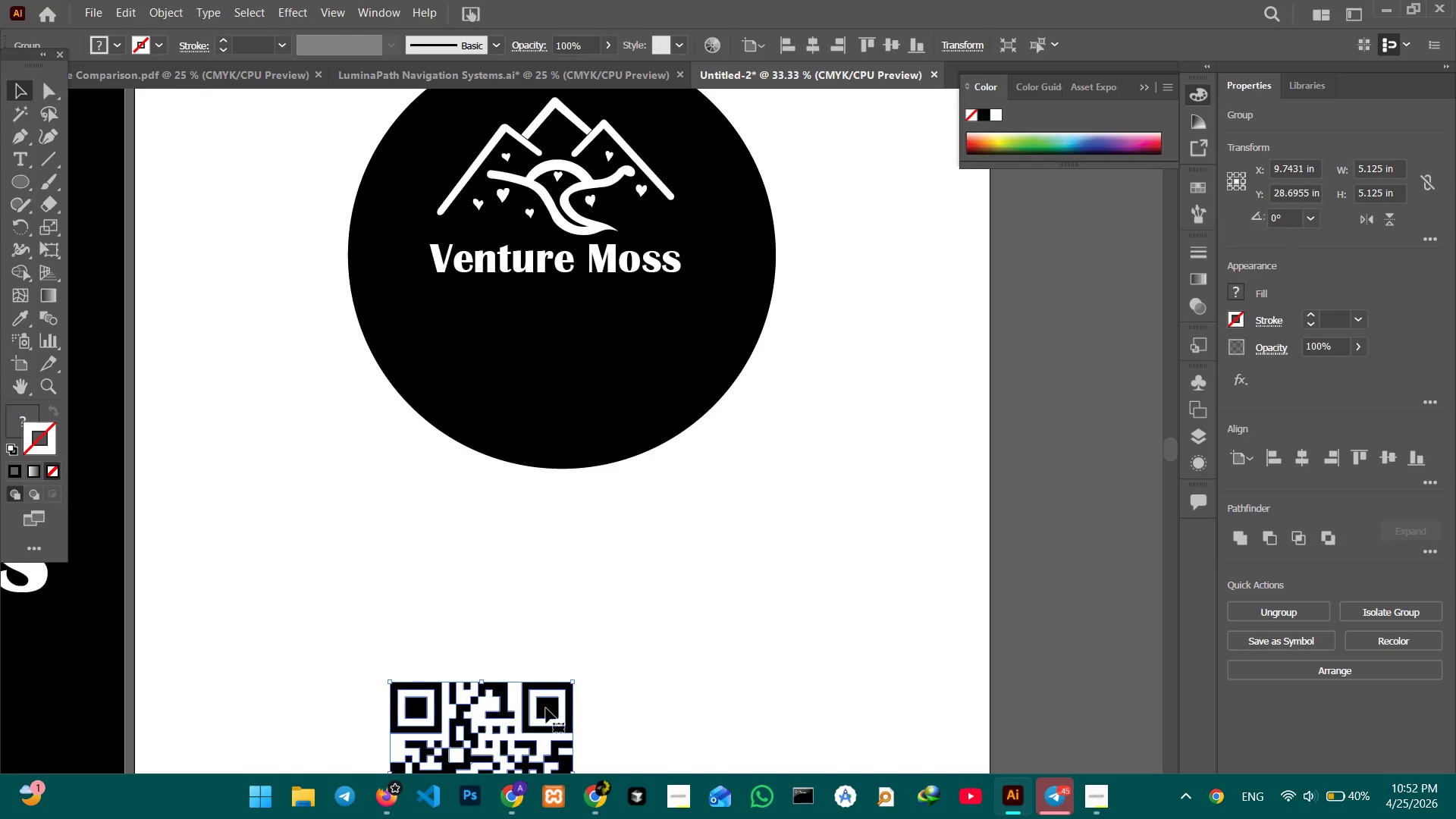 
hold_key(key=ShiftLeft, duration=1.06)
 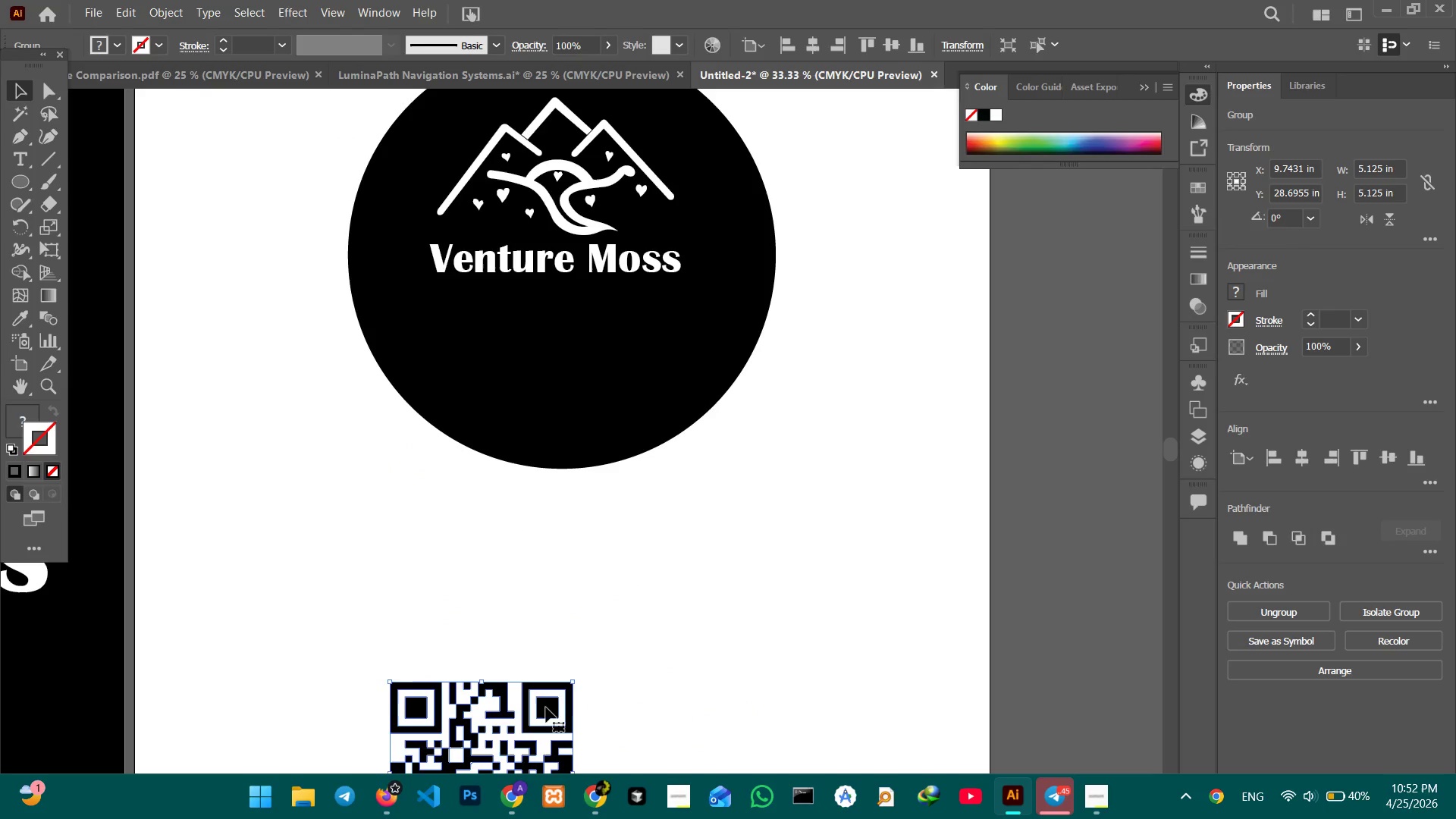 
left_click_drag(start_coordinate=[546, 709], to_coordinate=[636, 319])
 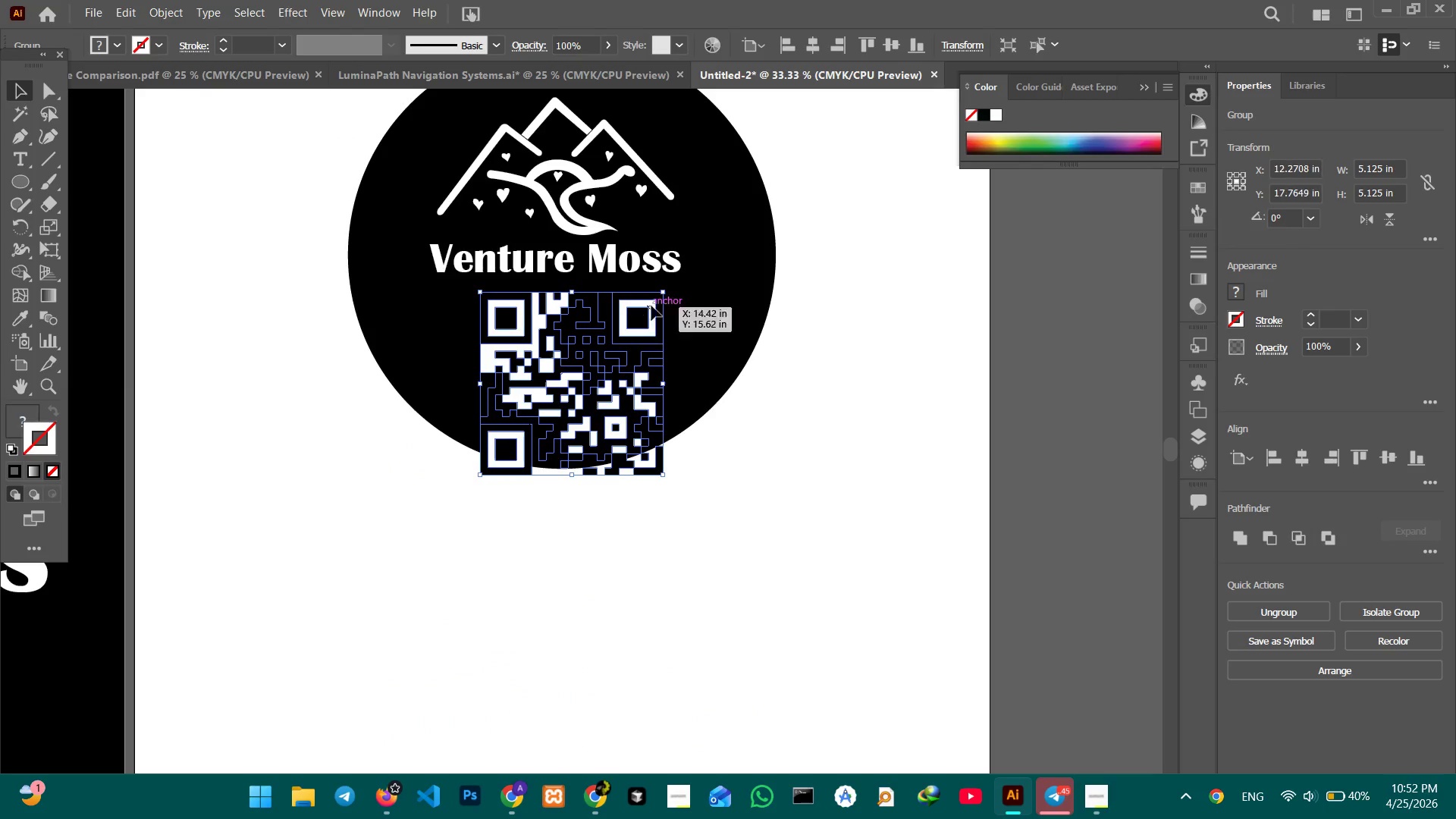 
hold_key(key=ShiftLeft, duration=2.12)
left_click_drag(start_coordinate=[663, 293], to_coordinate=[612, 360])
 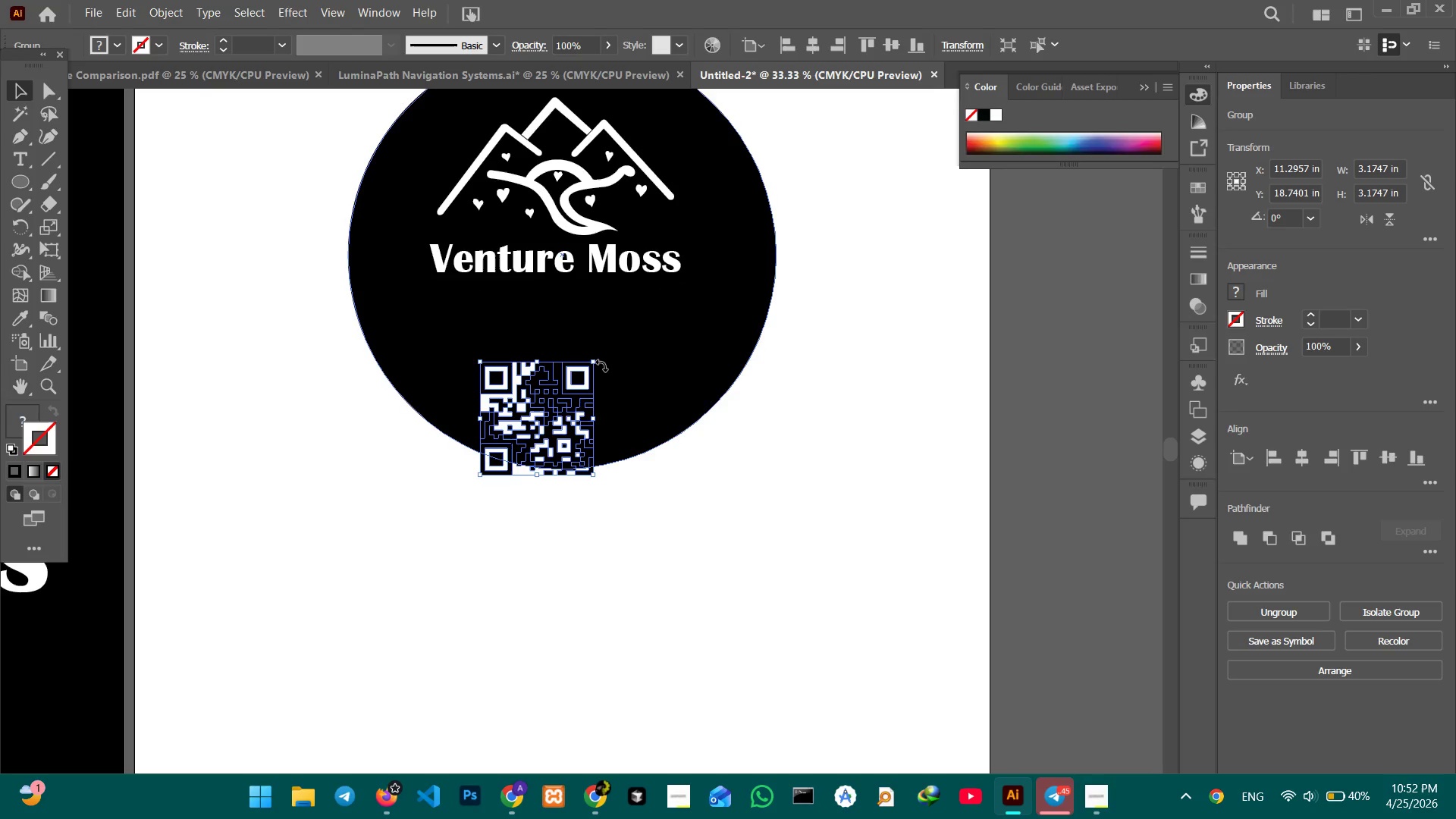 
key(Control+Z)
 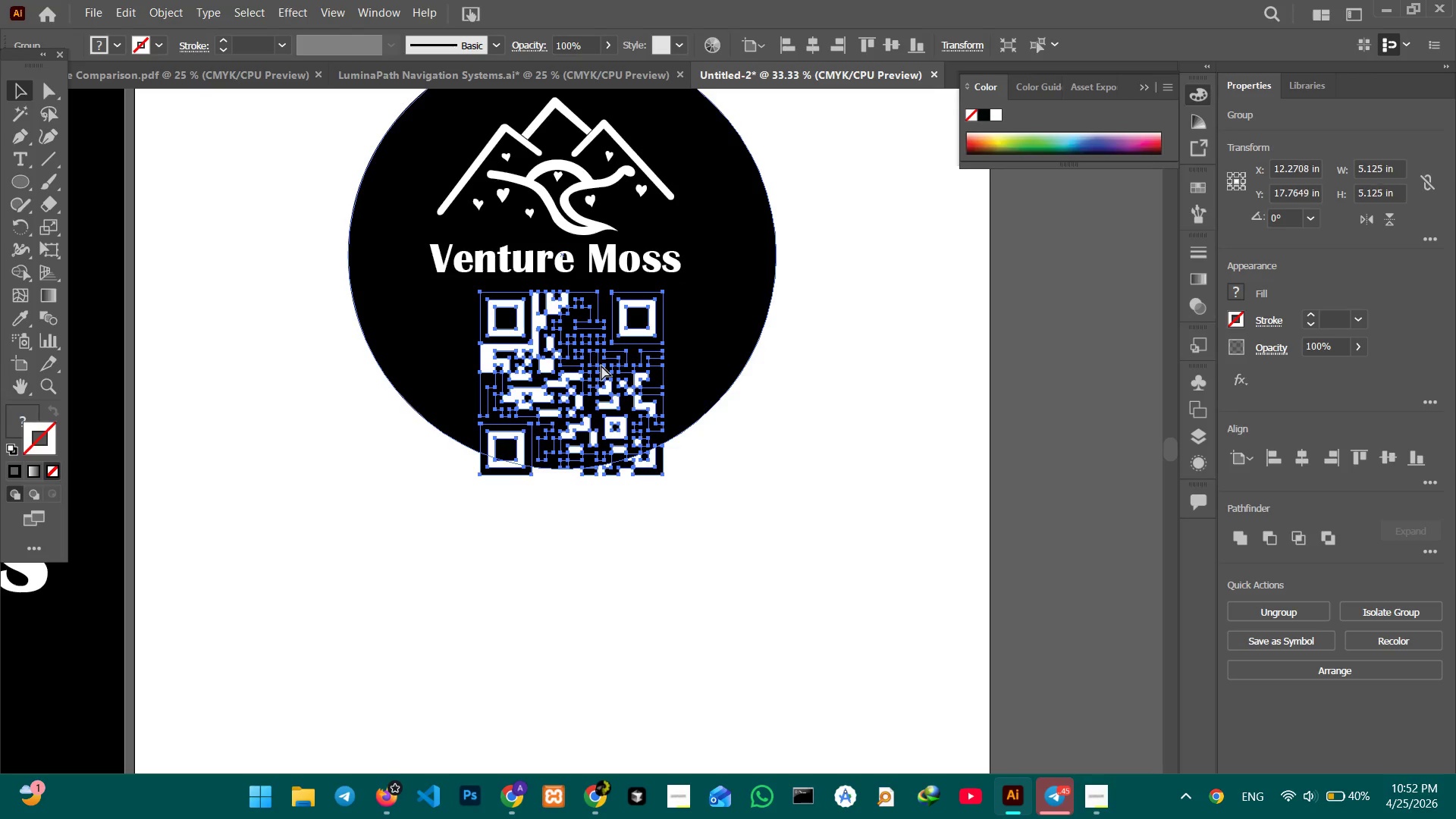 
key(Control+Z)
 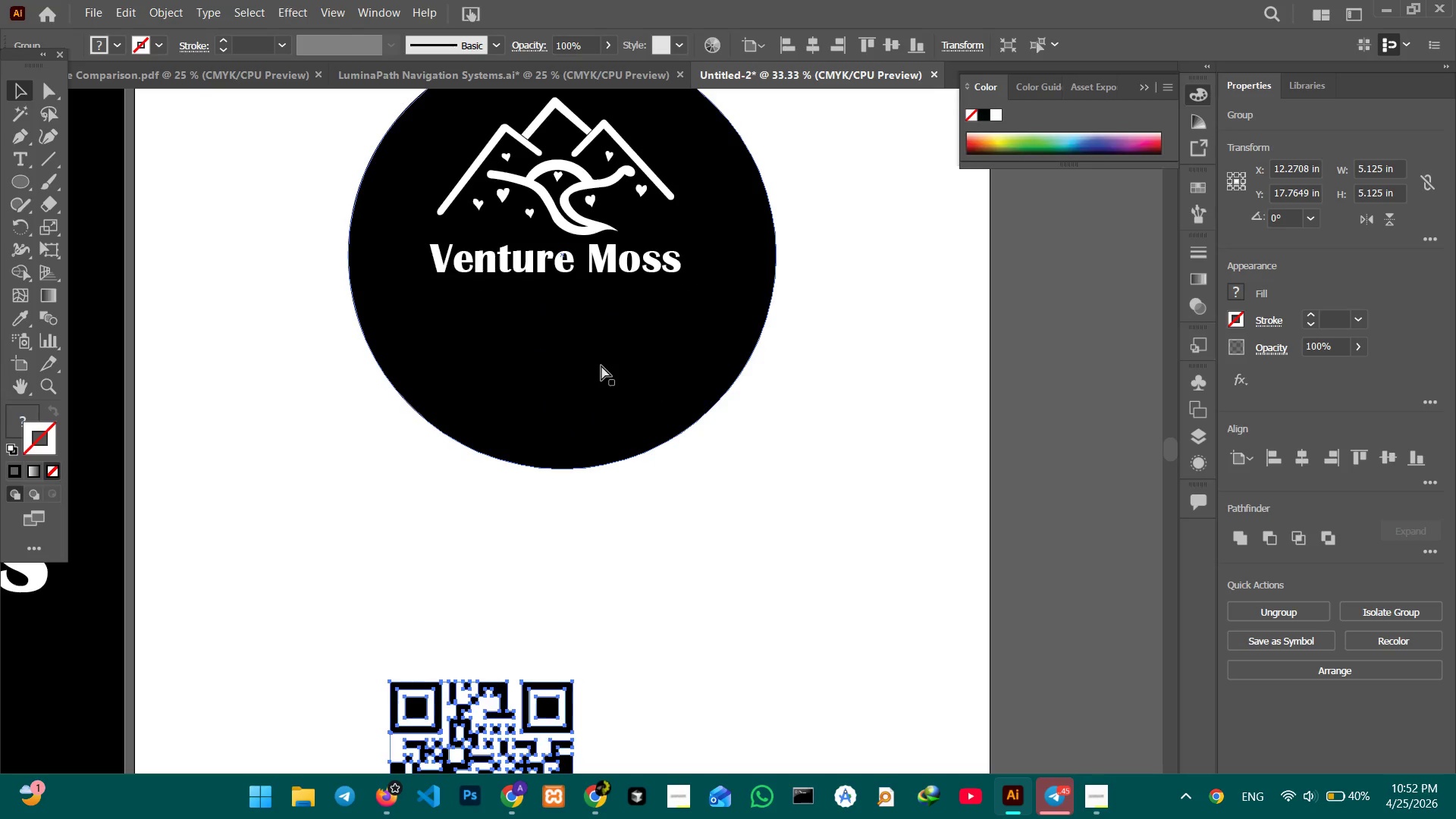 
key(Control+Z)
 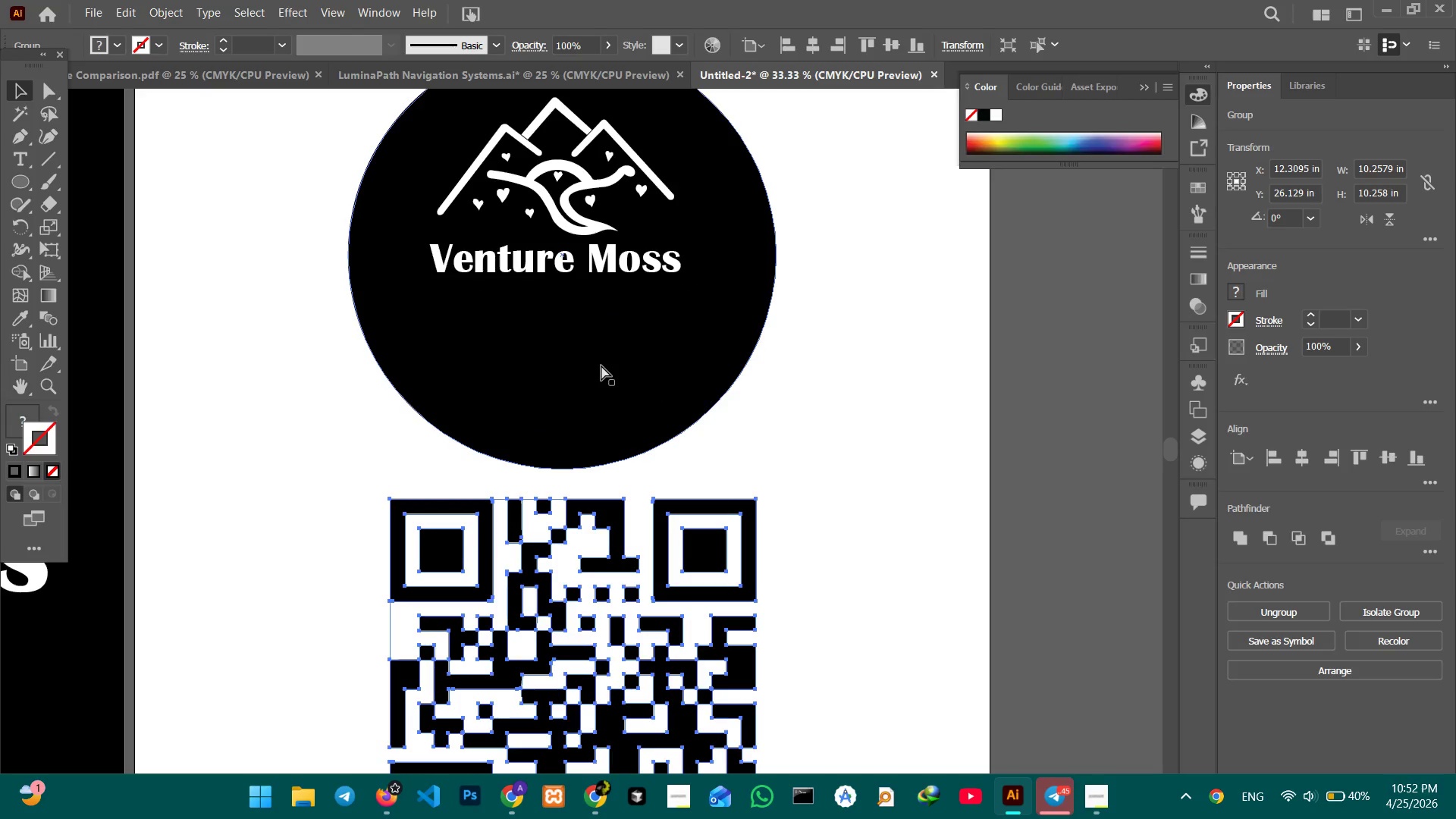 
key(Control+Z)
 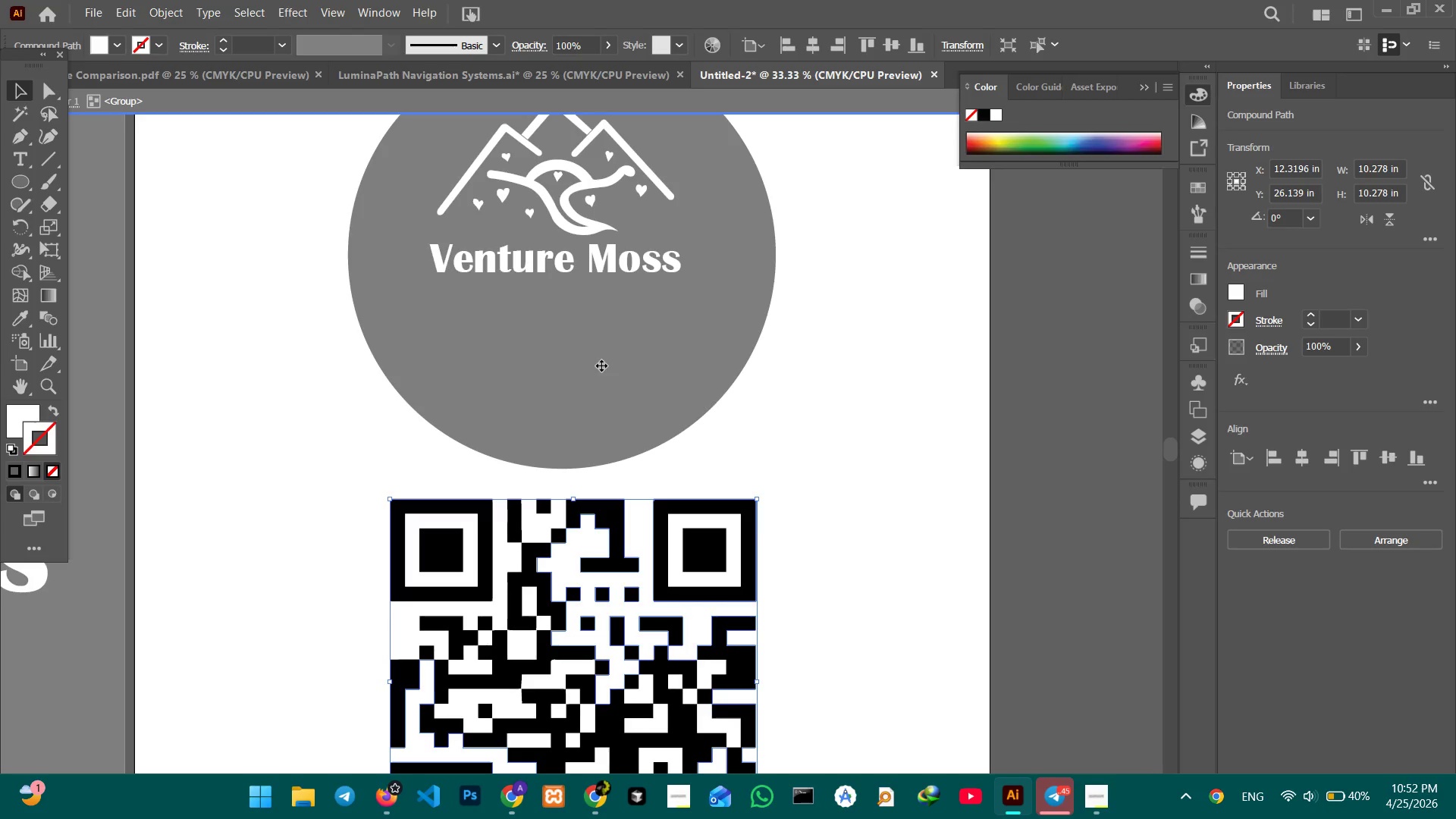 
key(Control+Z)
 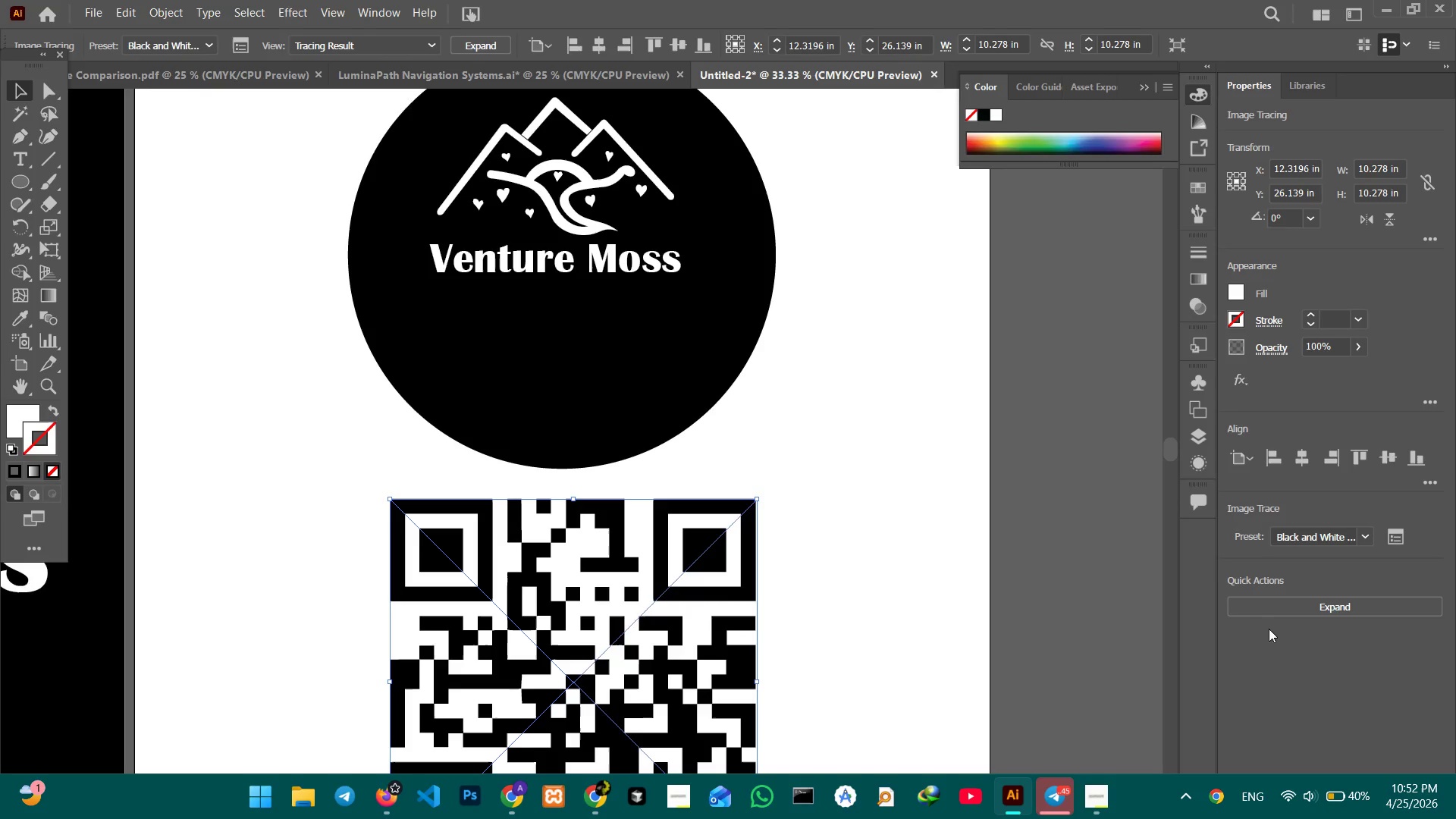 
left_click([1272, 608])
 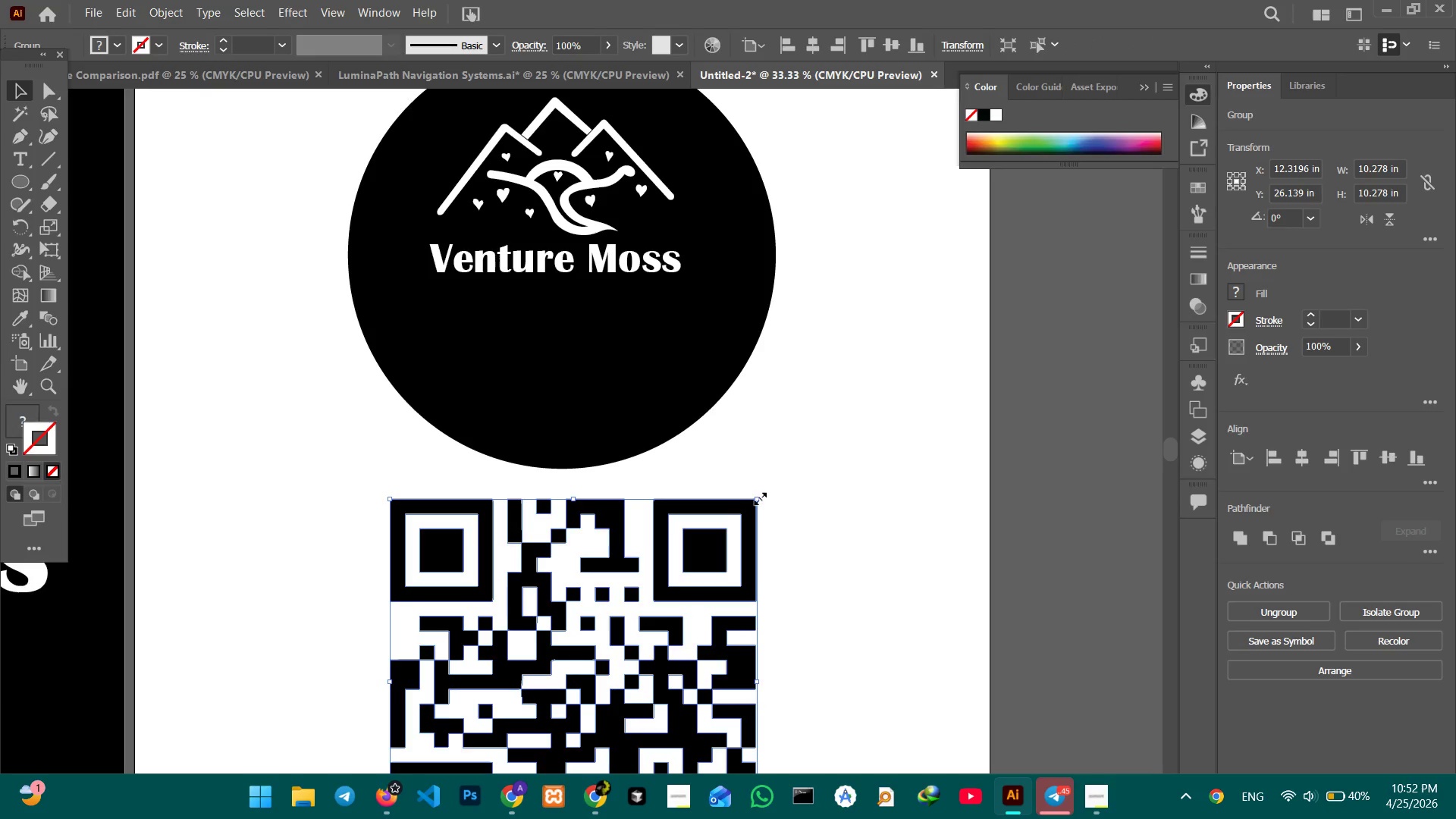 
left_click_drag(start_coordinate=[756, 499], to_coordinate=[548, 673])
 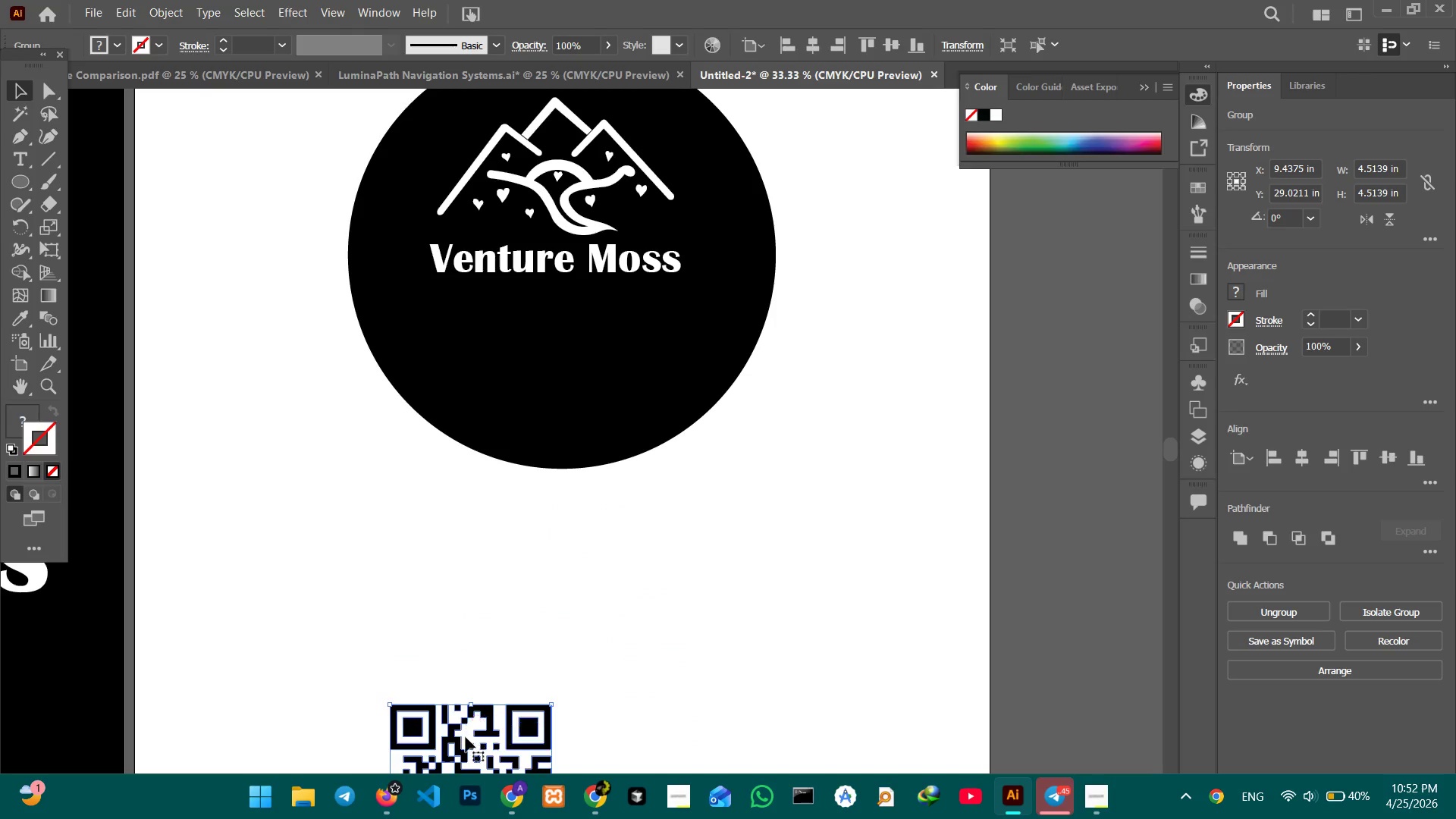 
hold_key(key=ShiftLeft, duration=1.39)
 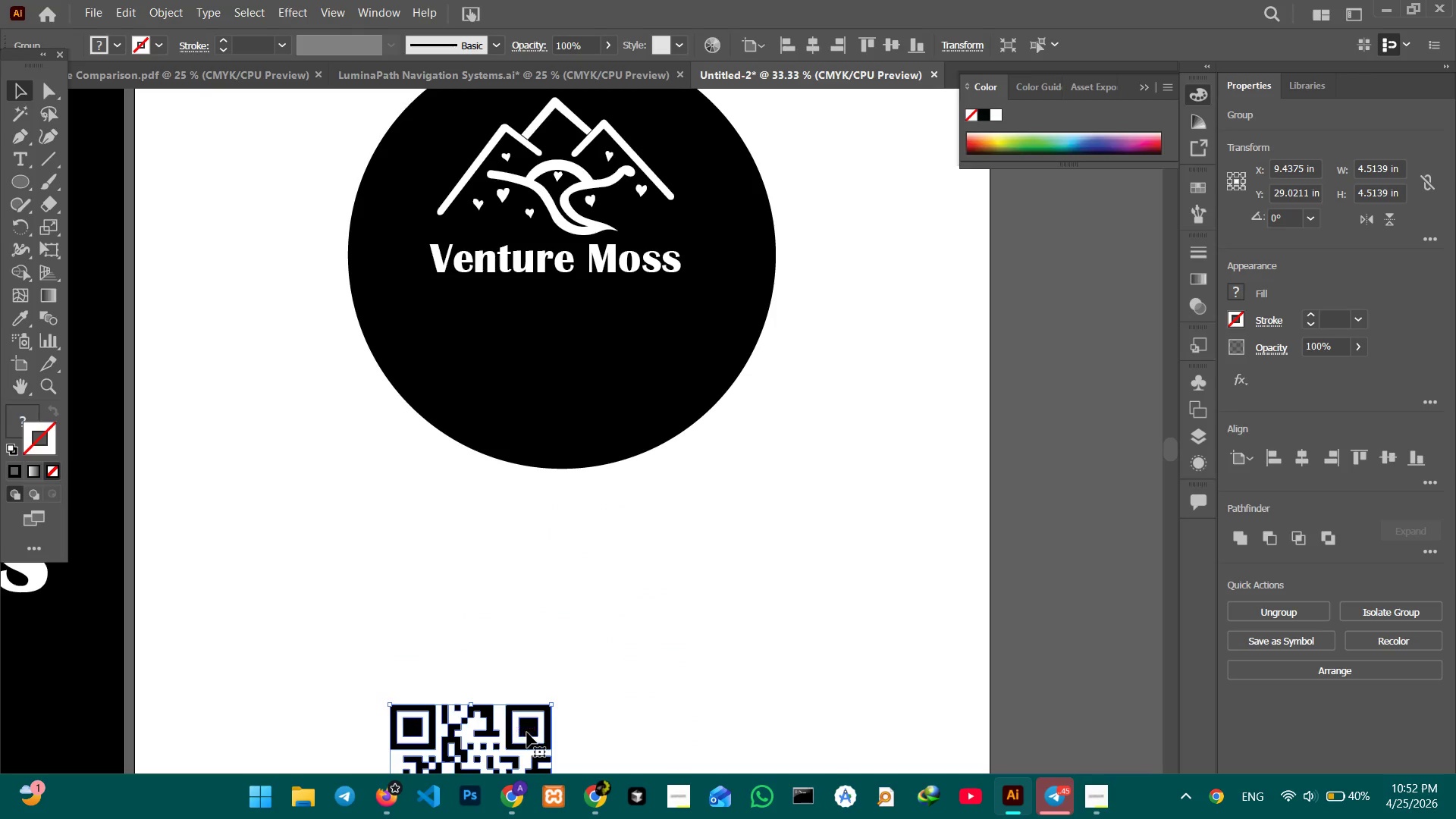 
left_click_drag(start_coordinate=[527, 732], to_coordinate=[611, 345])
 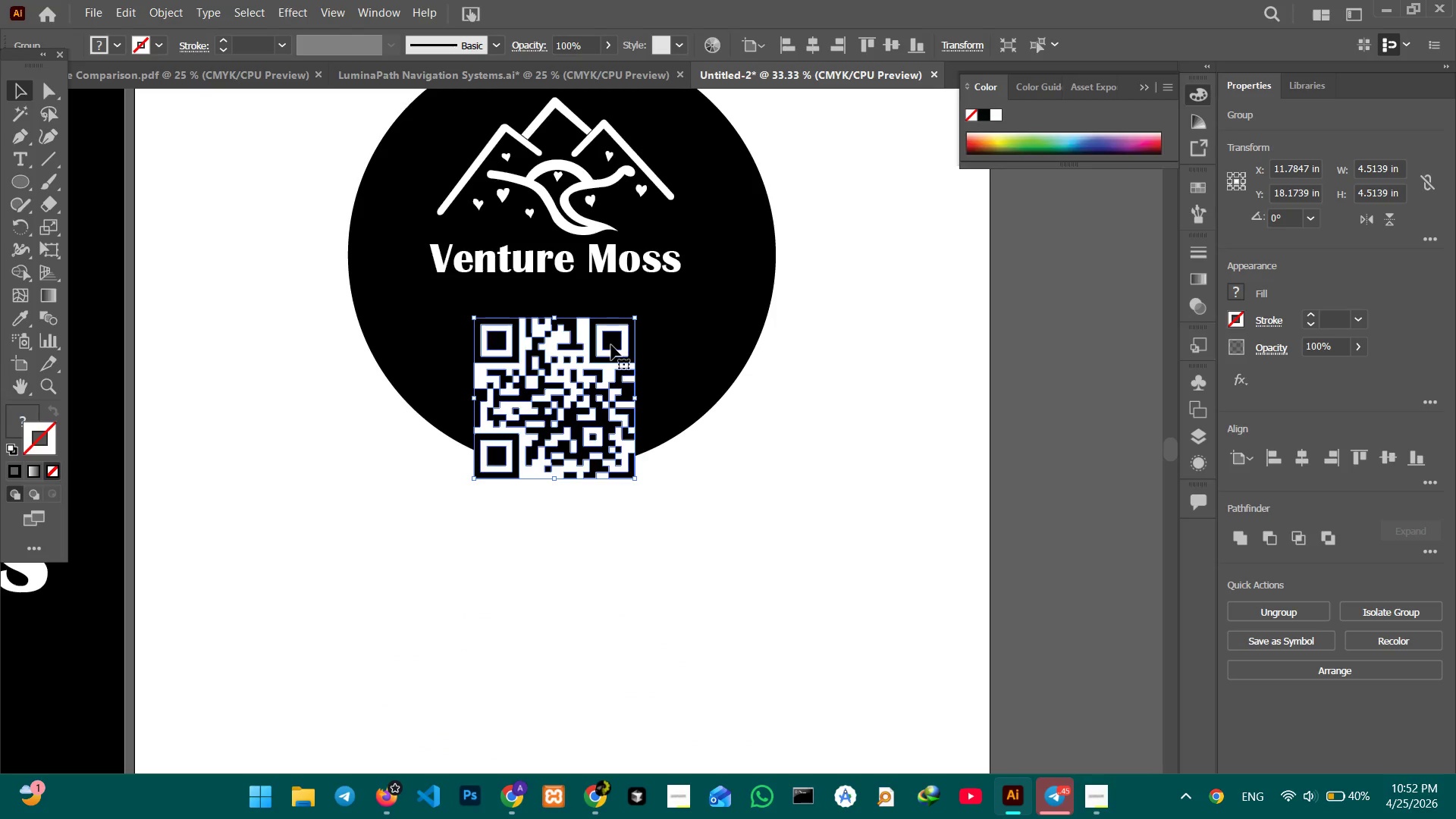 
hold_key(key=ShiftLeft, duration=1.44)
left_click_drag(start_coordinate=[638, 481], to_coordinate=[607, 406])
 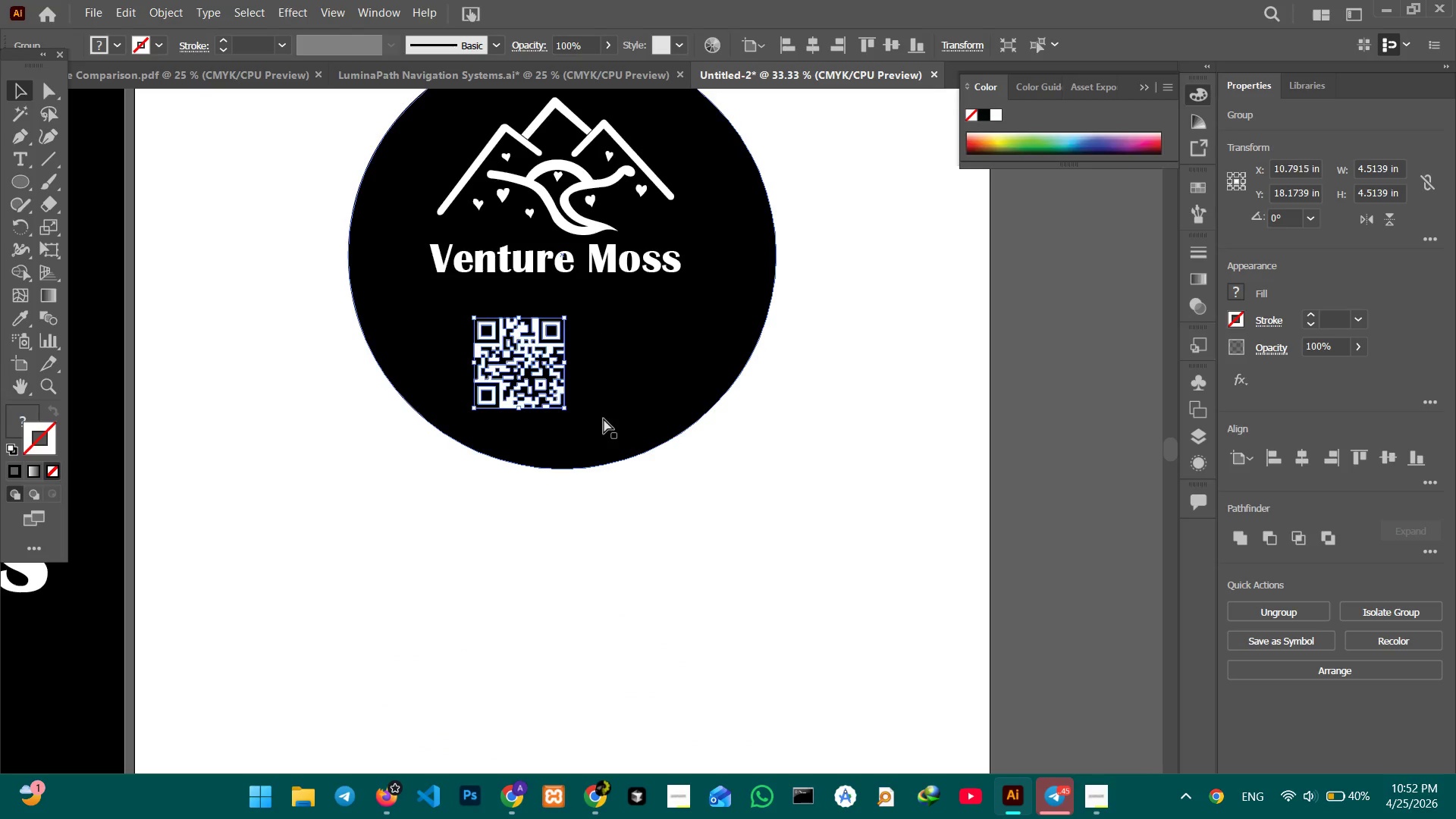 
key(Control+Equal)
 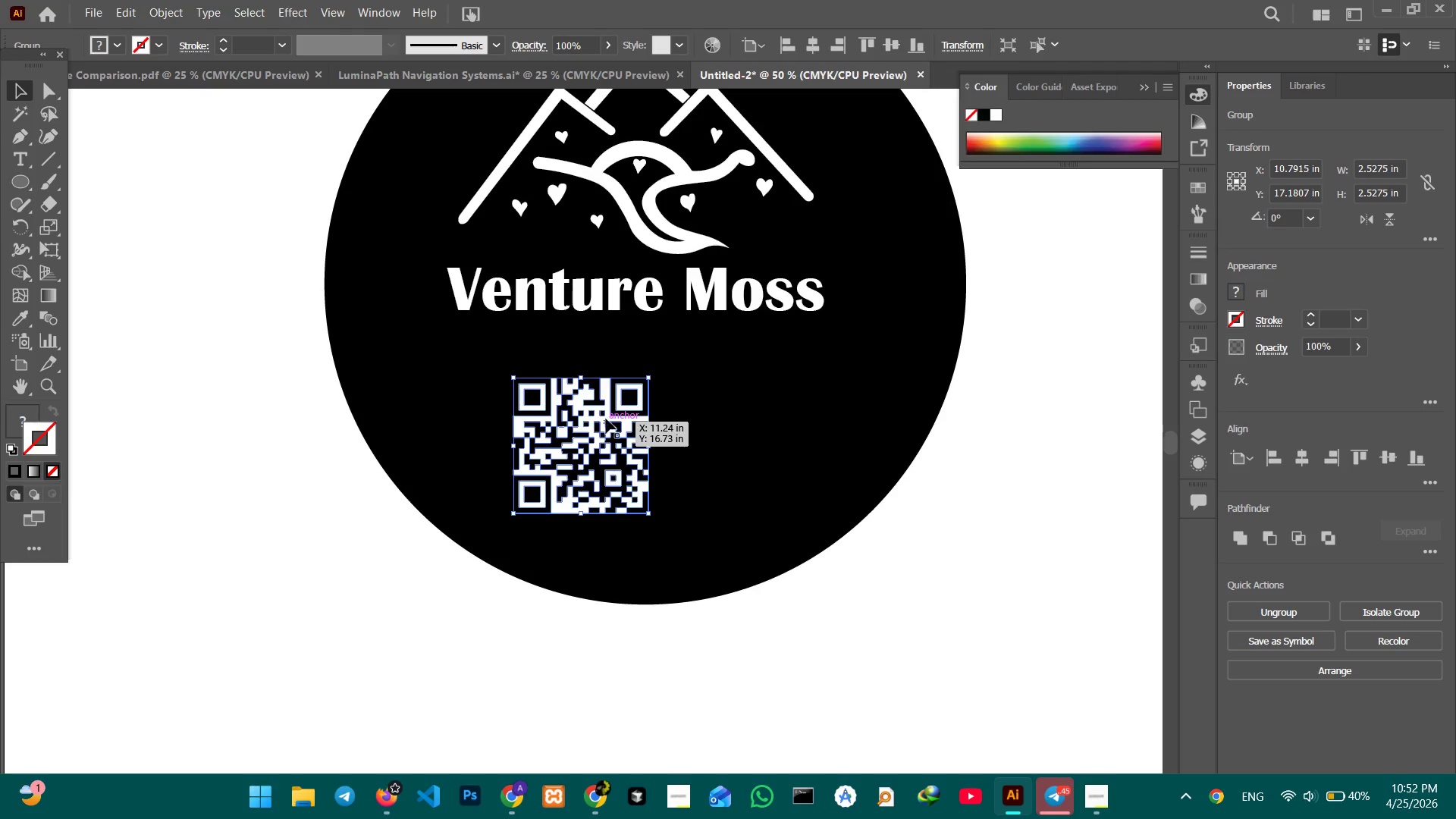 
hold_key(key=Space, duration=0.94)
 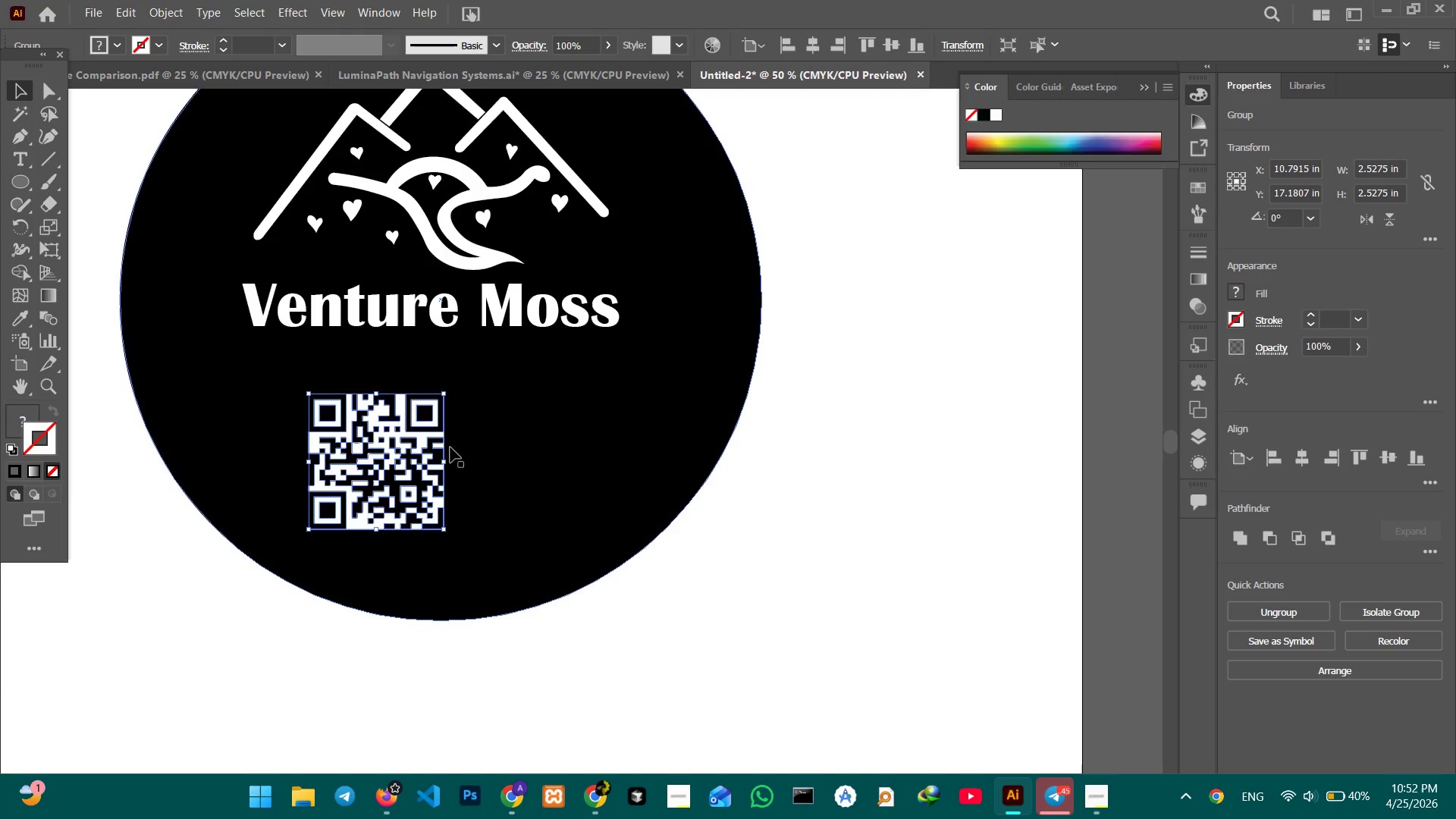 
left_click_drag(start_coordinate=[809, 505], to_coordinate=[604, 521])
 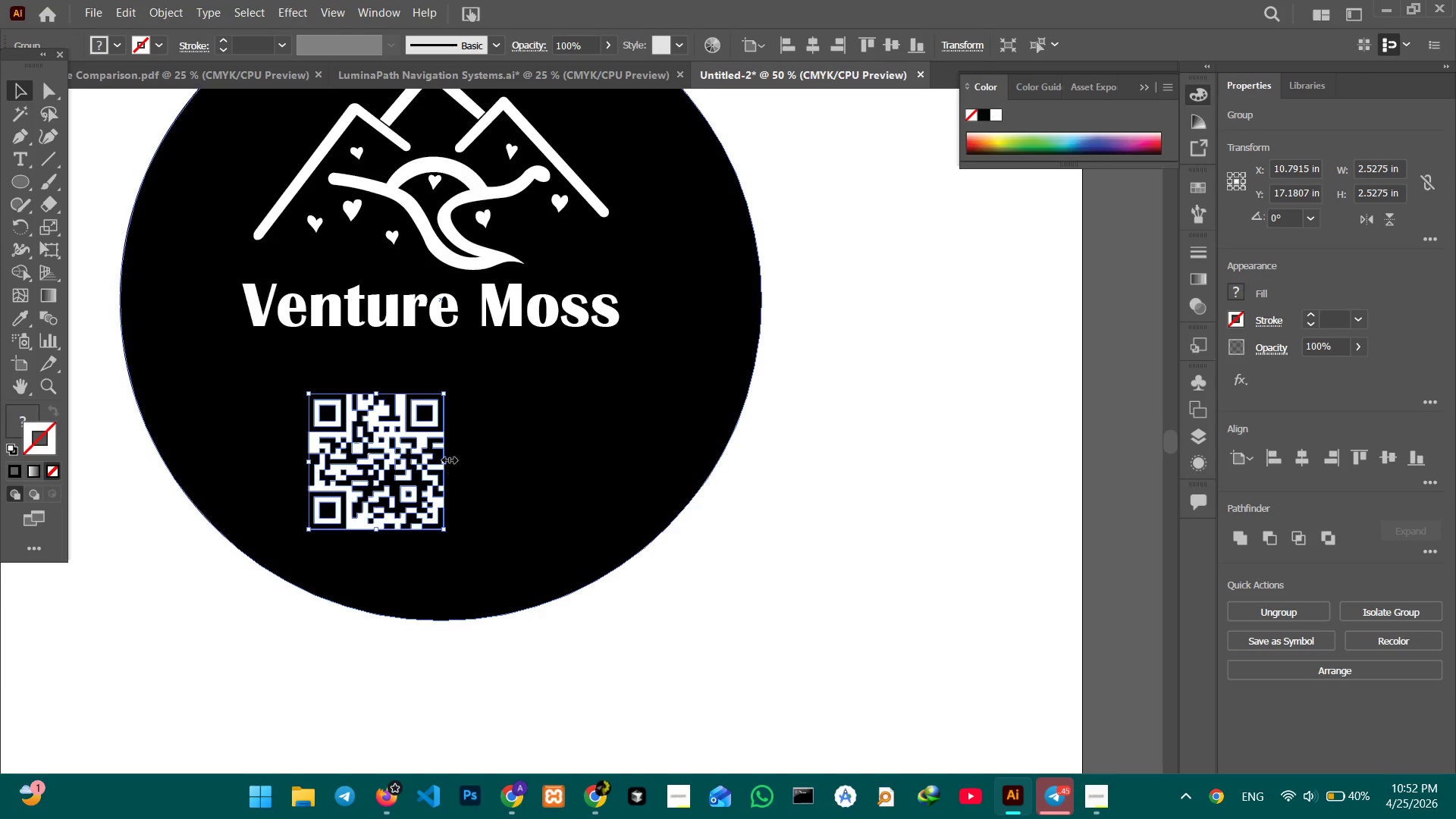 
left_click_drag(start_coordinate=[446, 460], to_coordinate=[513, 457])
 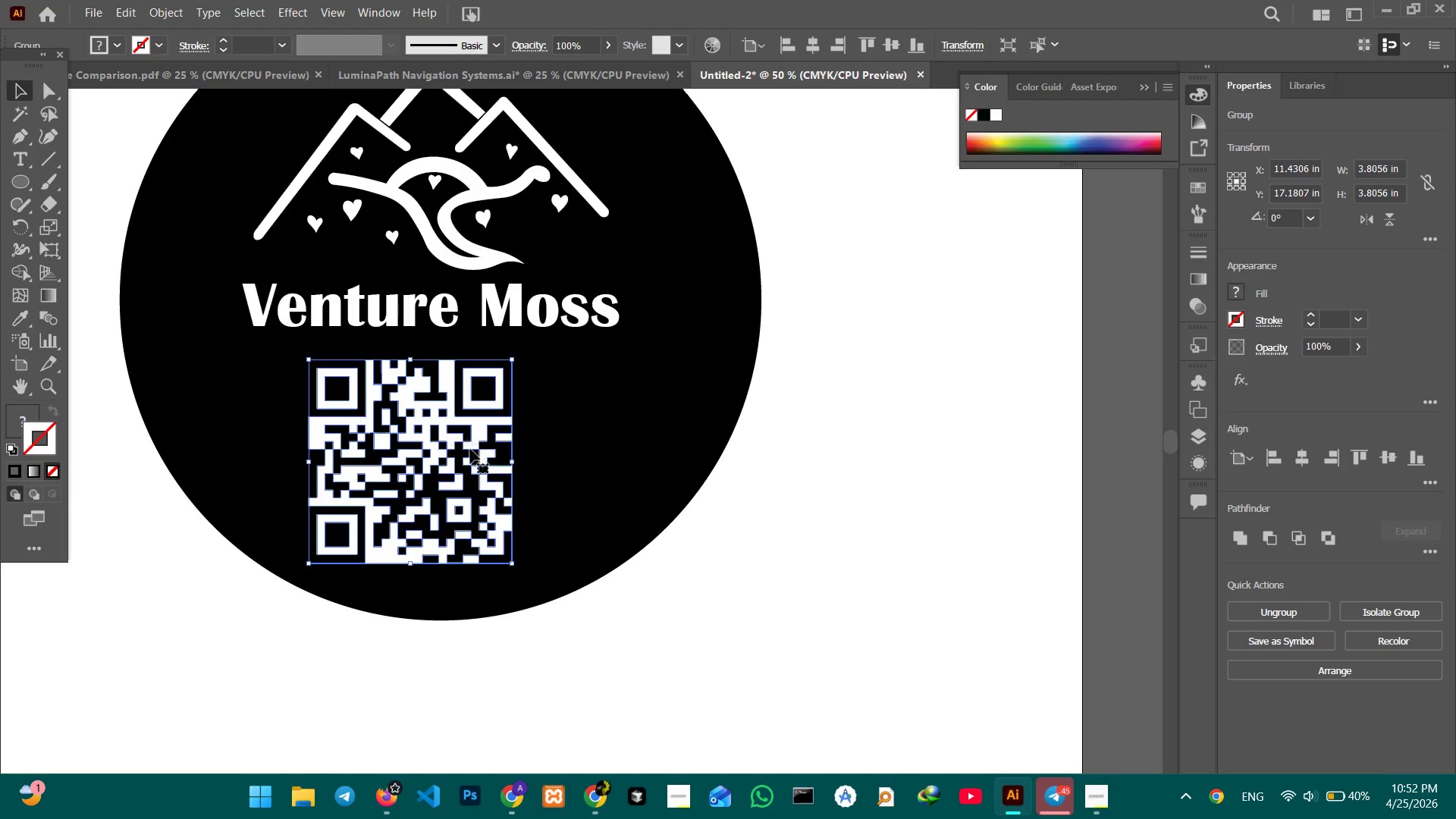 
hold_key(key=ShiftLeft, duration=1.66)
 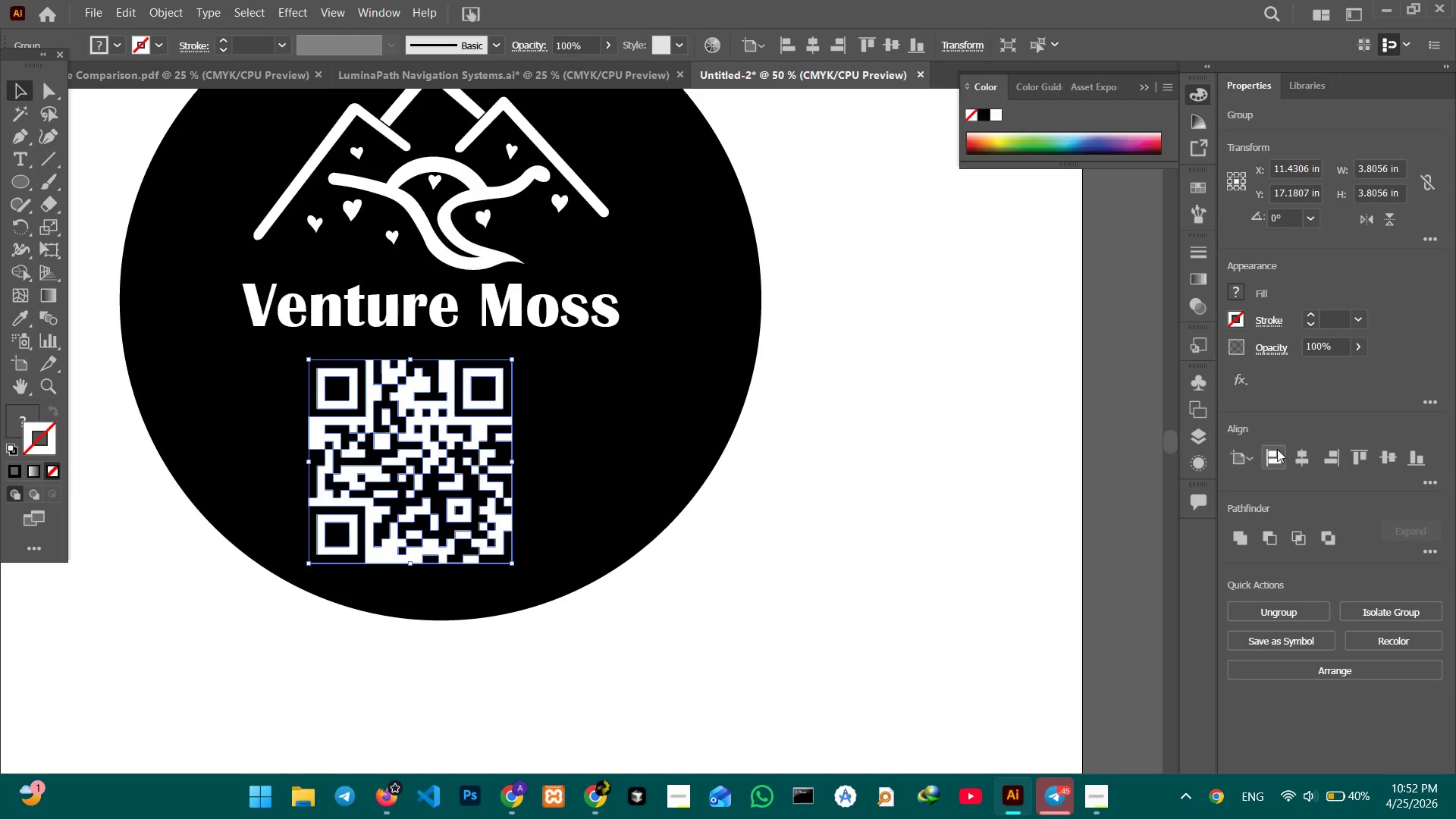 
left_click([1300, 456])
 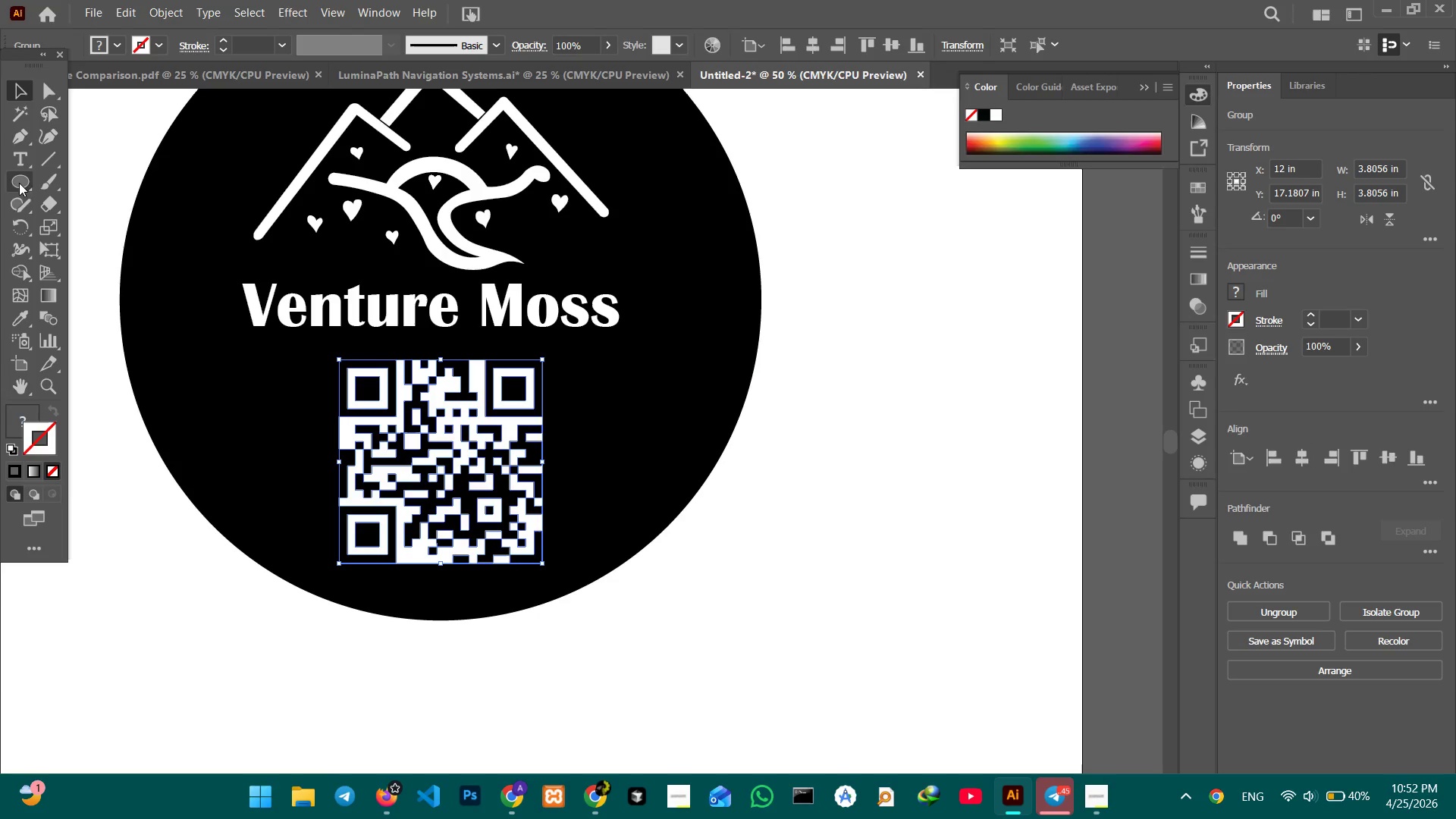 
right_click([22, 185])
 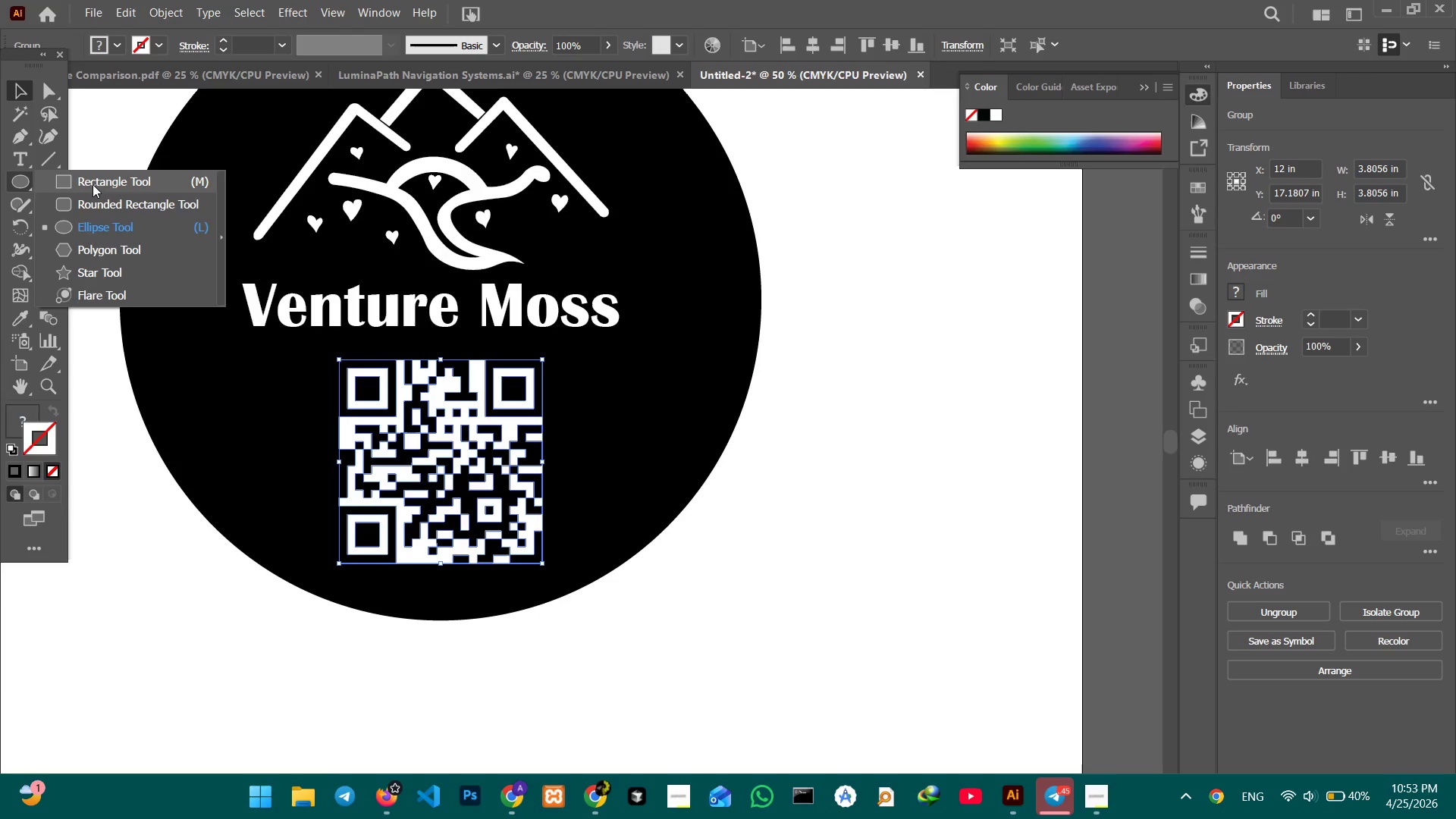 
left_click([95, 184])
 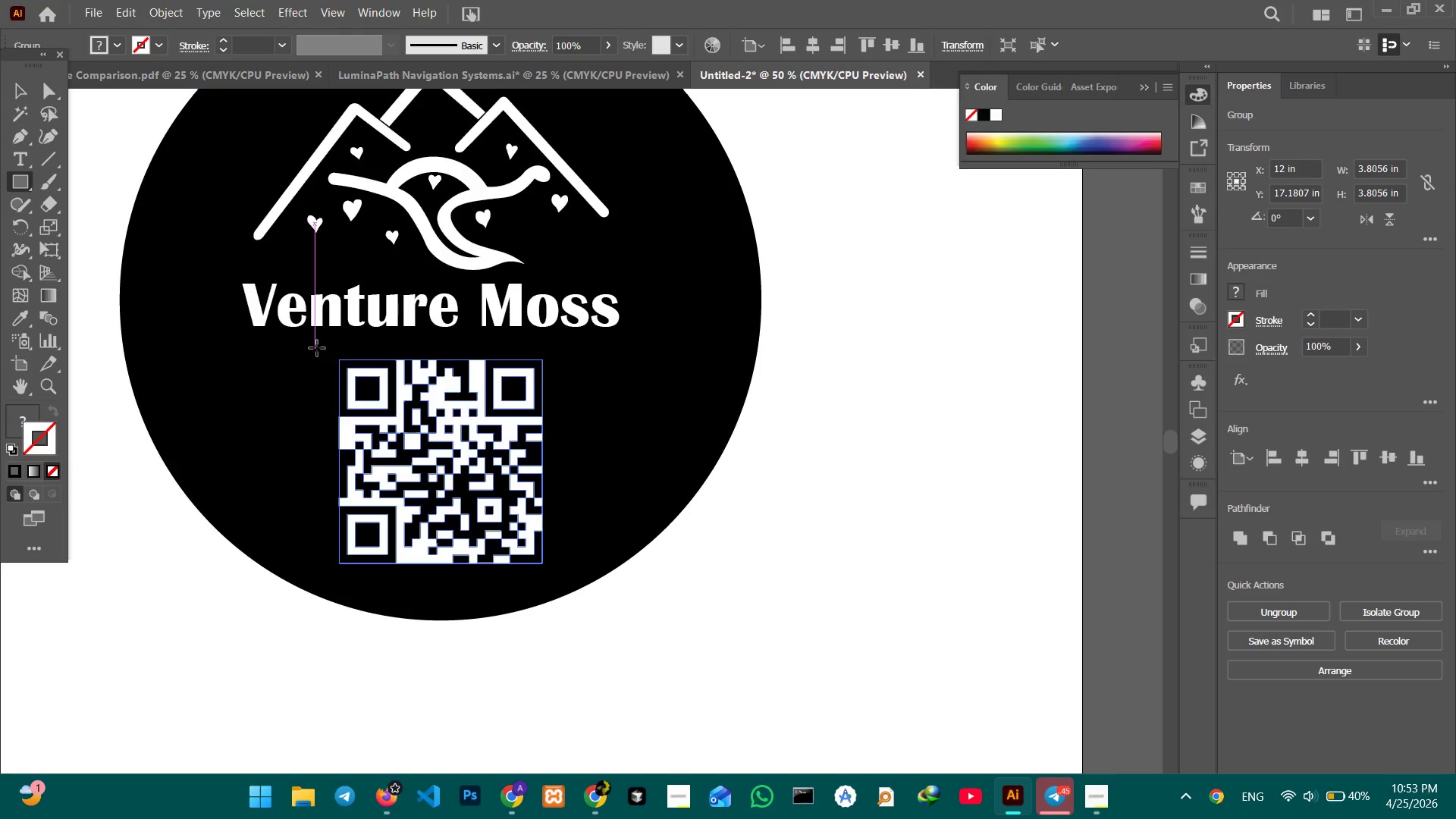 
left_click_drag(start_coordinate=[318, 346], to_coordinate=[569, 583])
 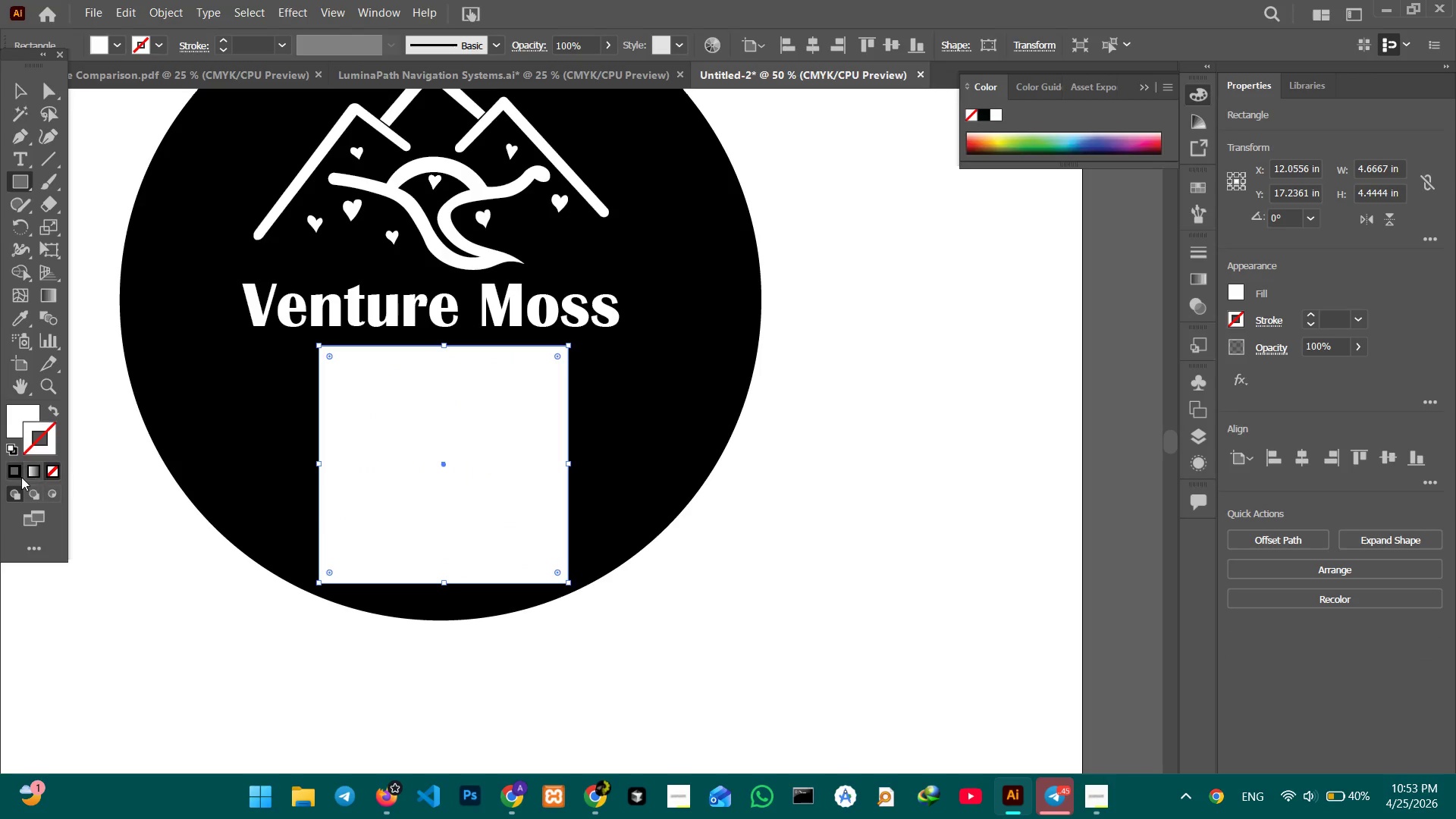 
left_click([15, 473])
 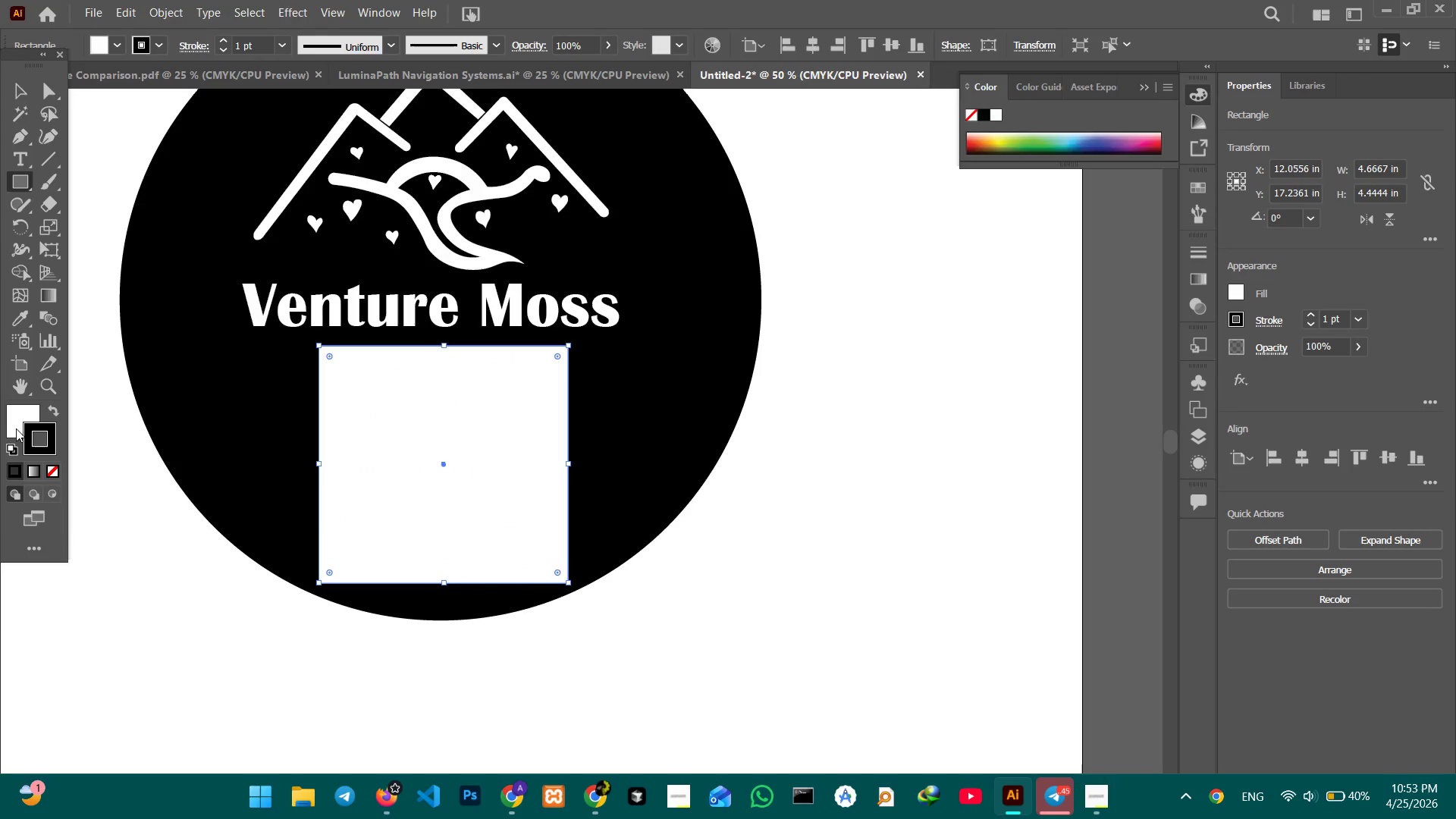 
left_click([16, 422])
 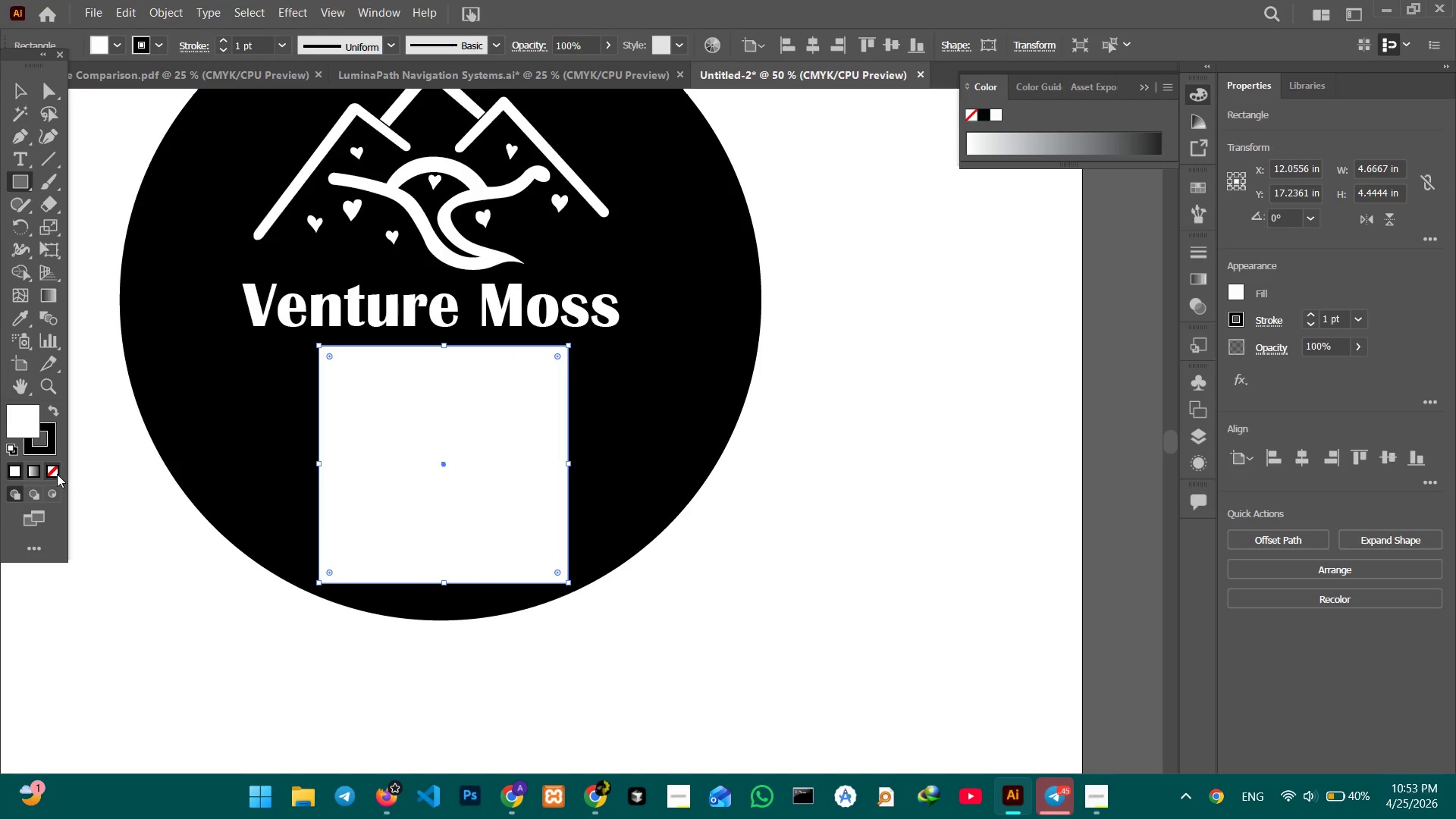 
left_click([57, 474])
 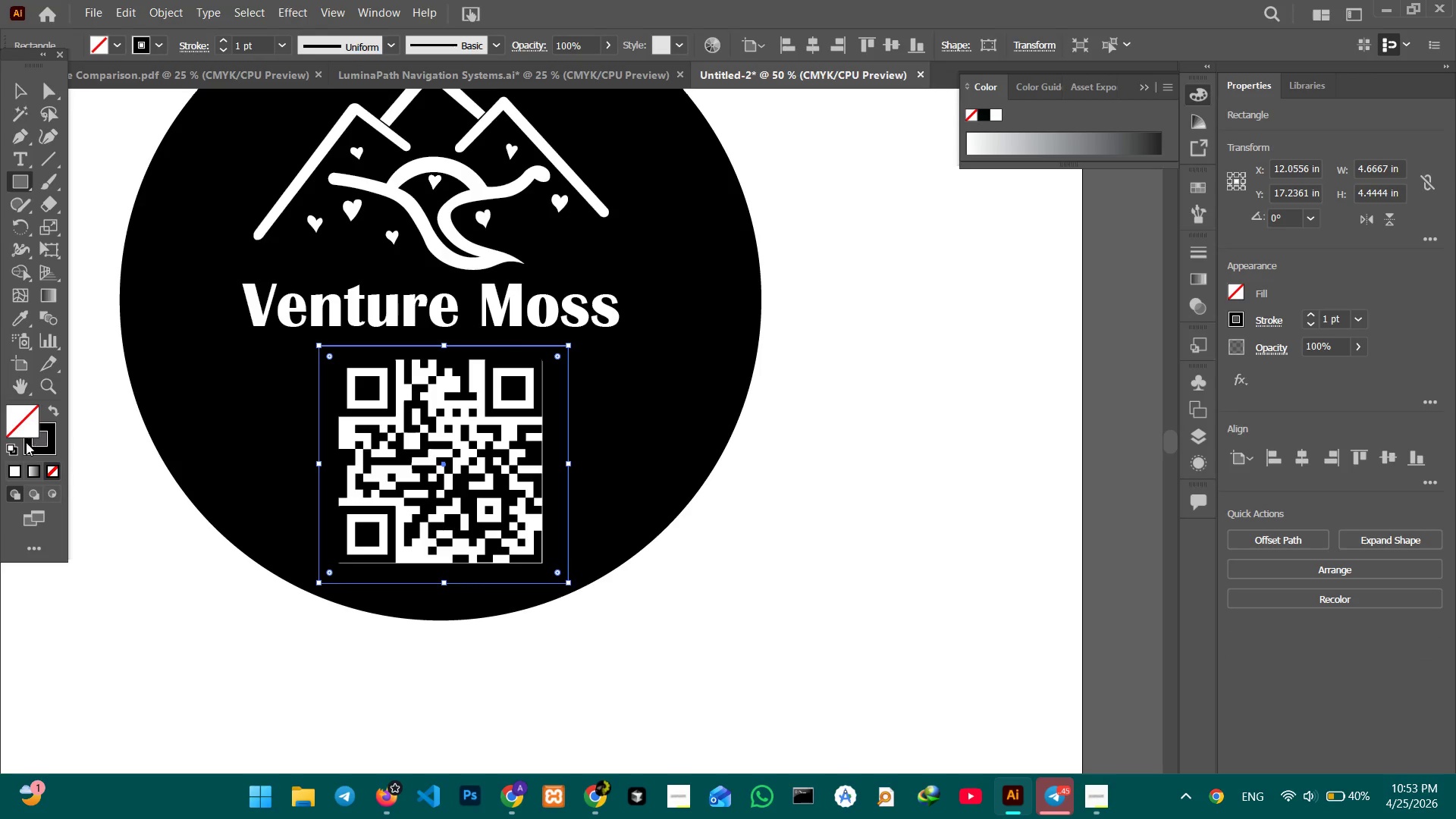 
left_click([3, 470])
 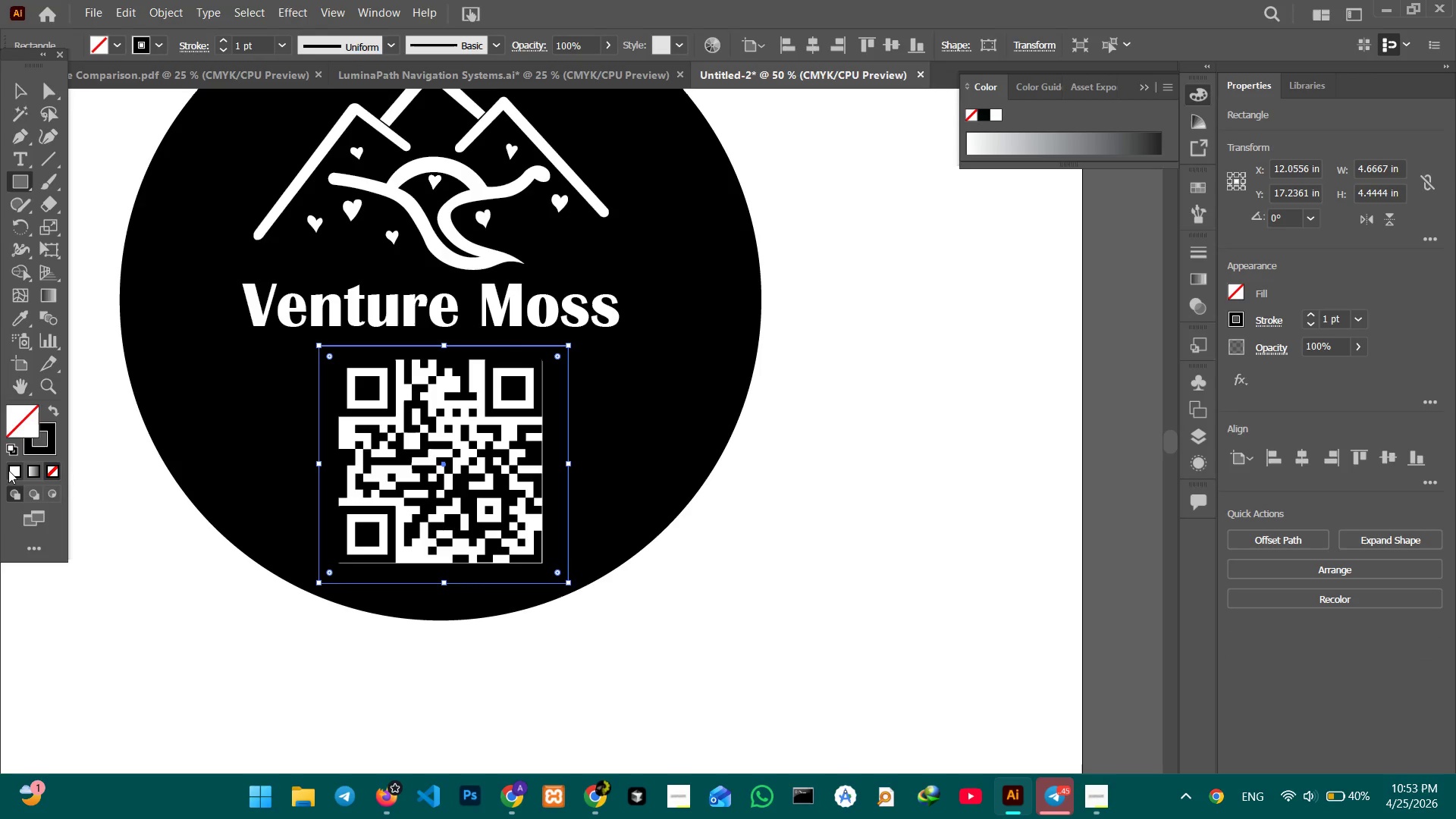 
left_click([11, 470])
 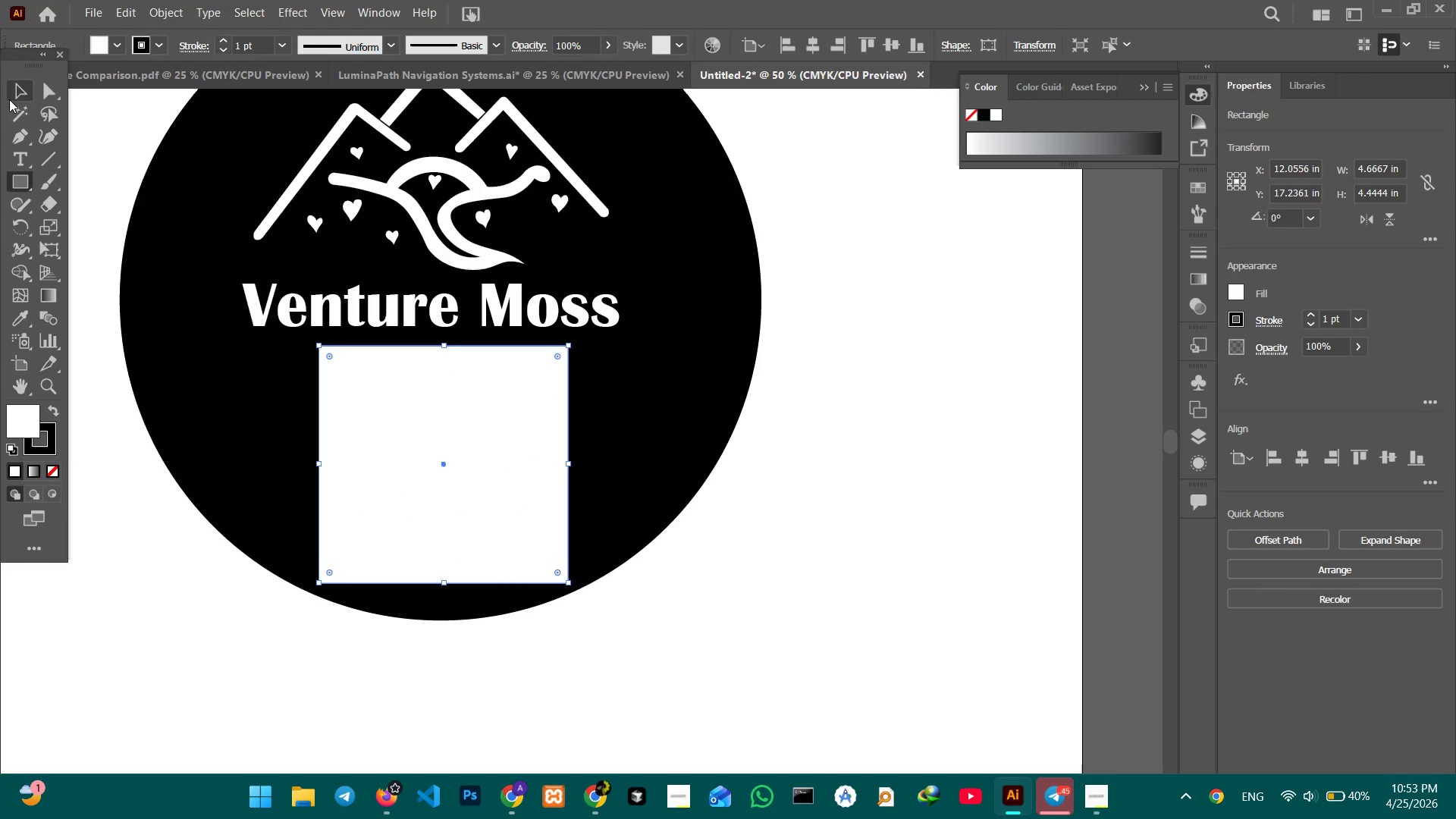 
left_click([14, 98])
 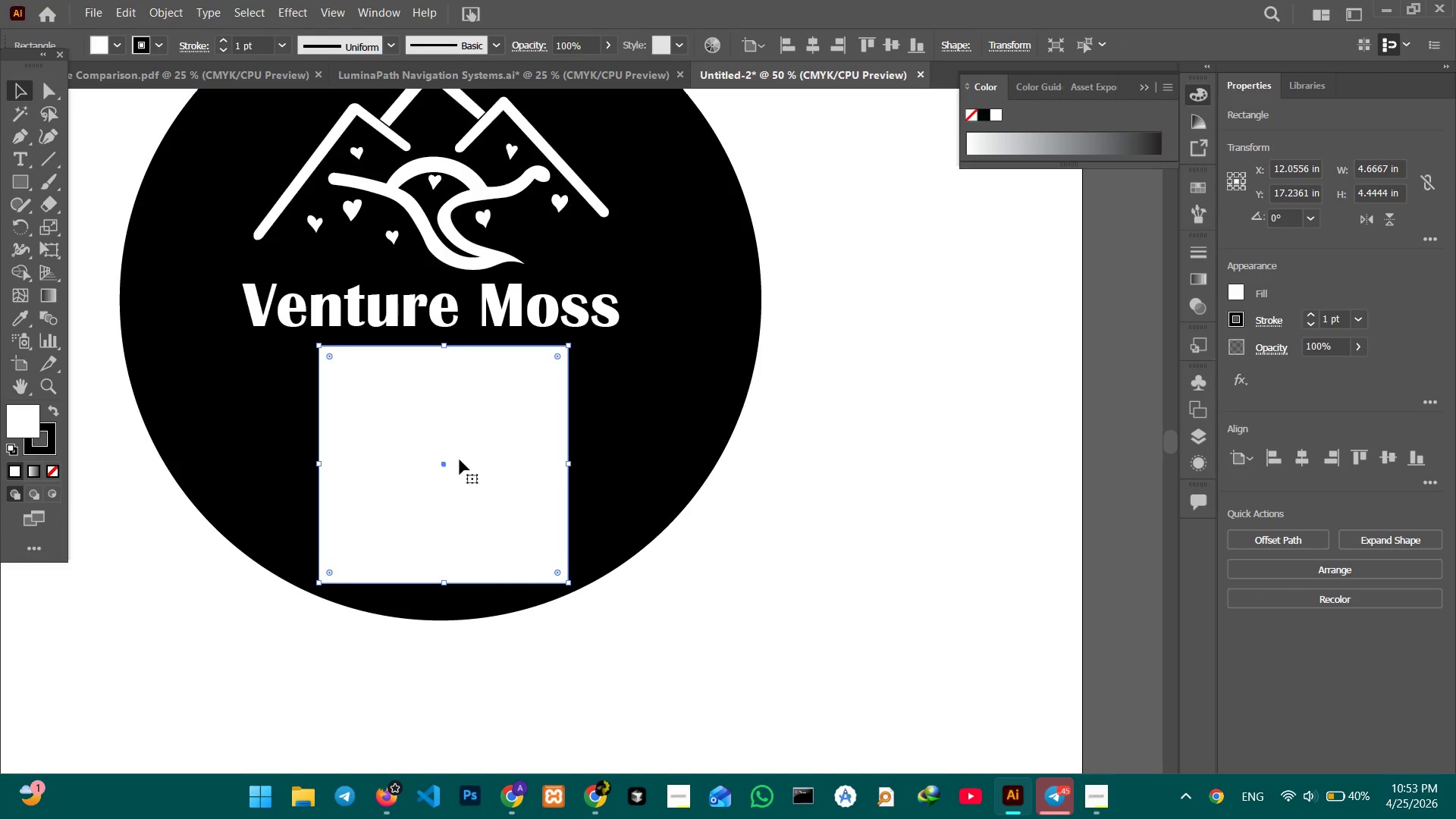 
left_click_drag(start_coordinate=[455, 465], to_coordinate=[404, 448])
 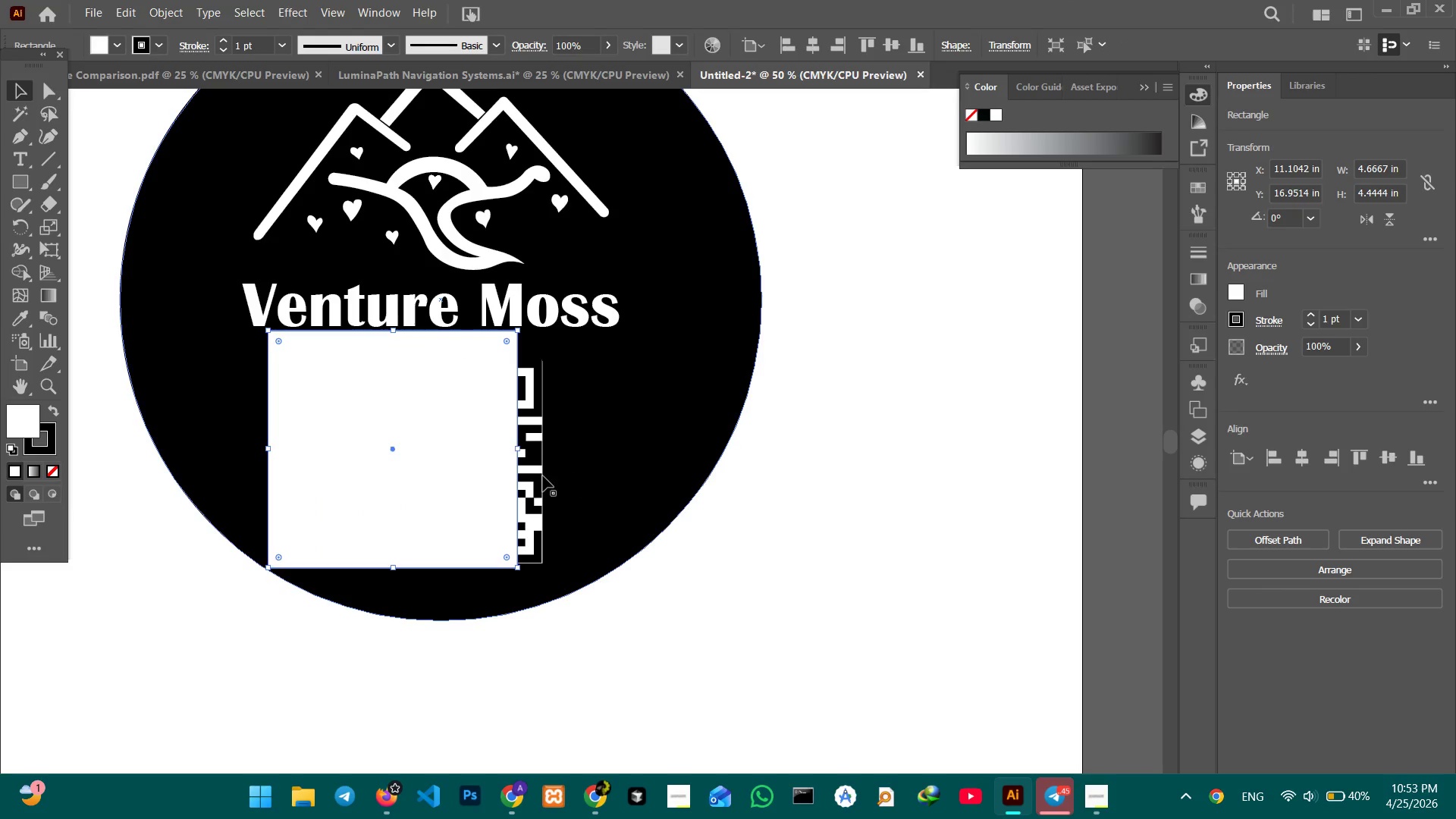 
left_click([542, 476])
 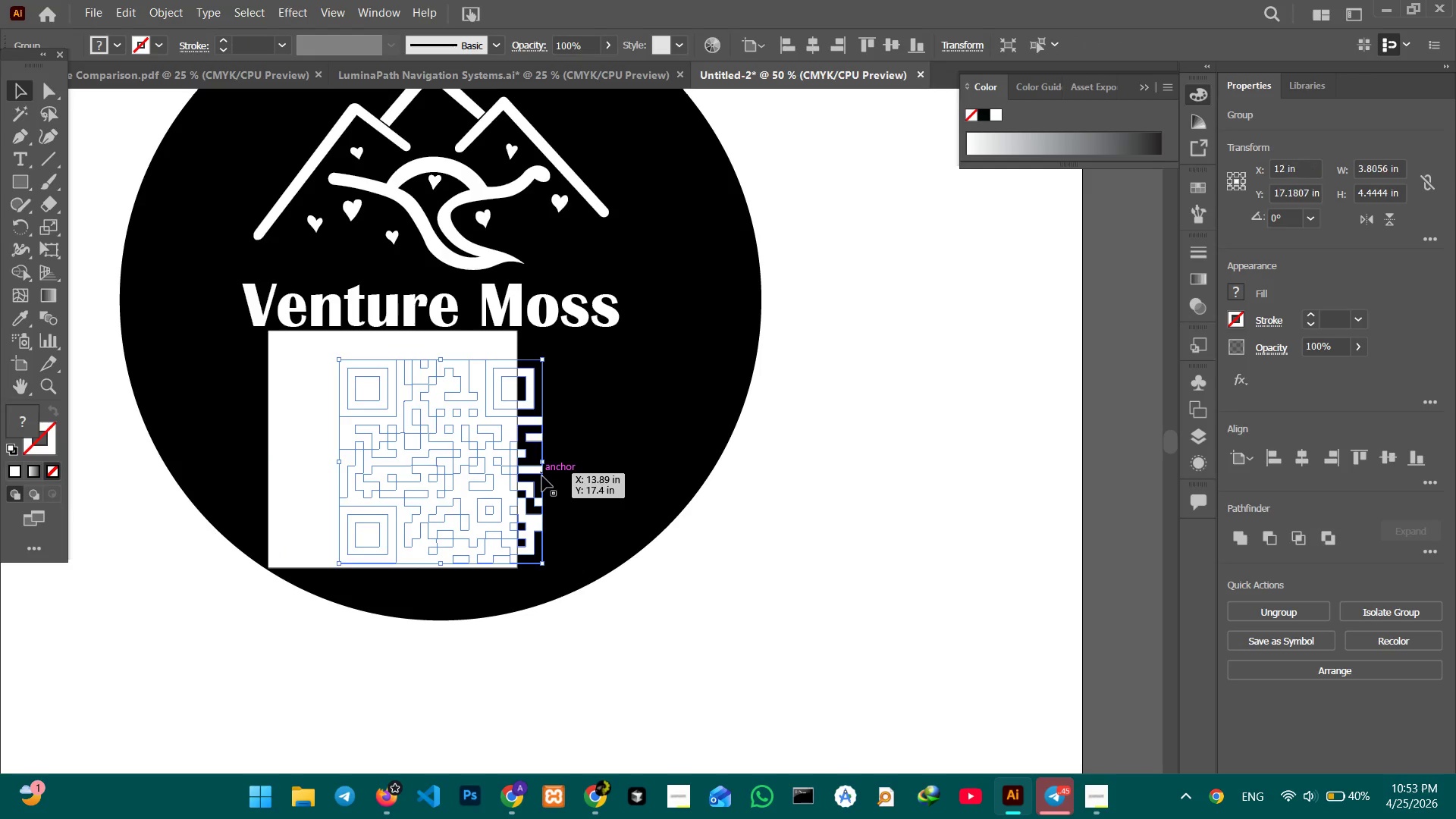 
right_click([542, 476])
 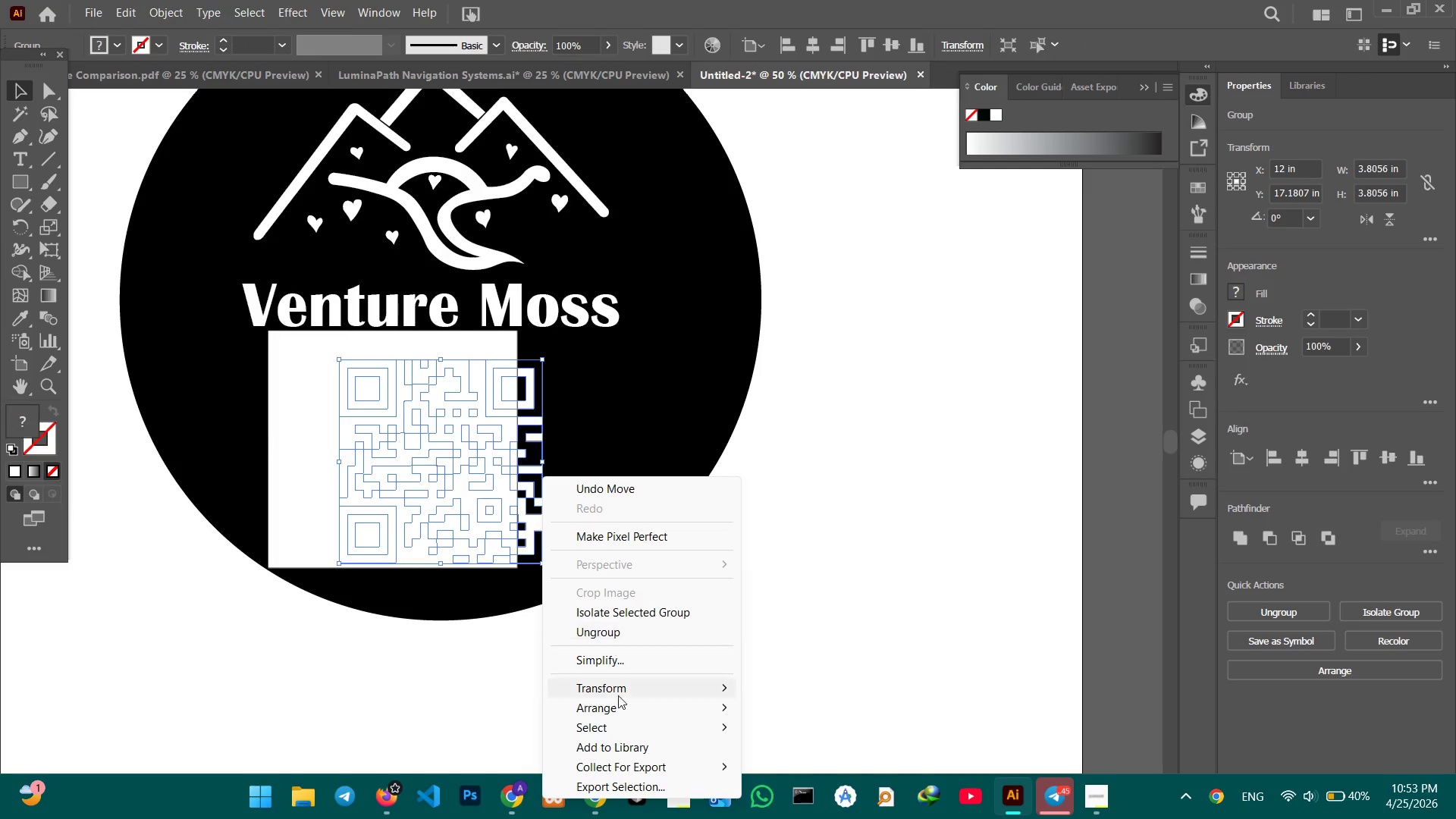 
left_click([618, 701])
 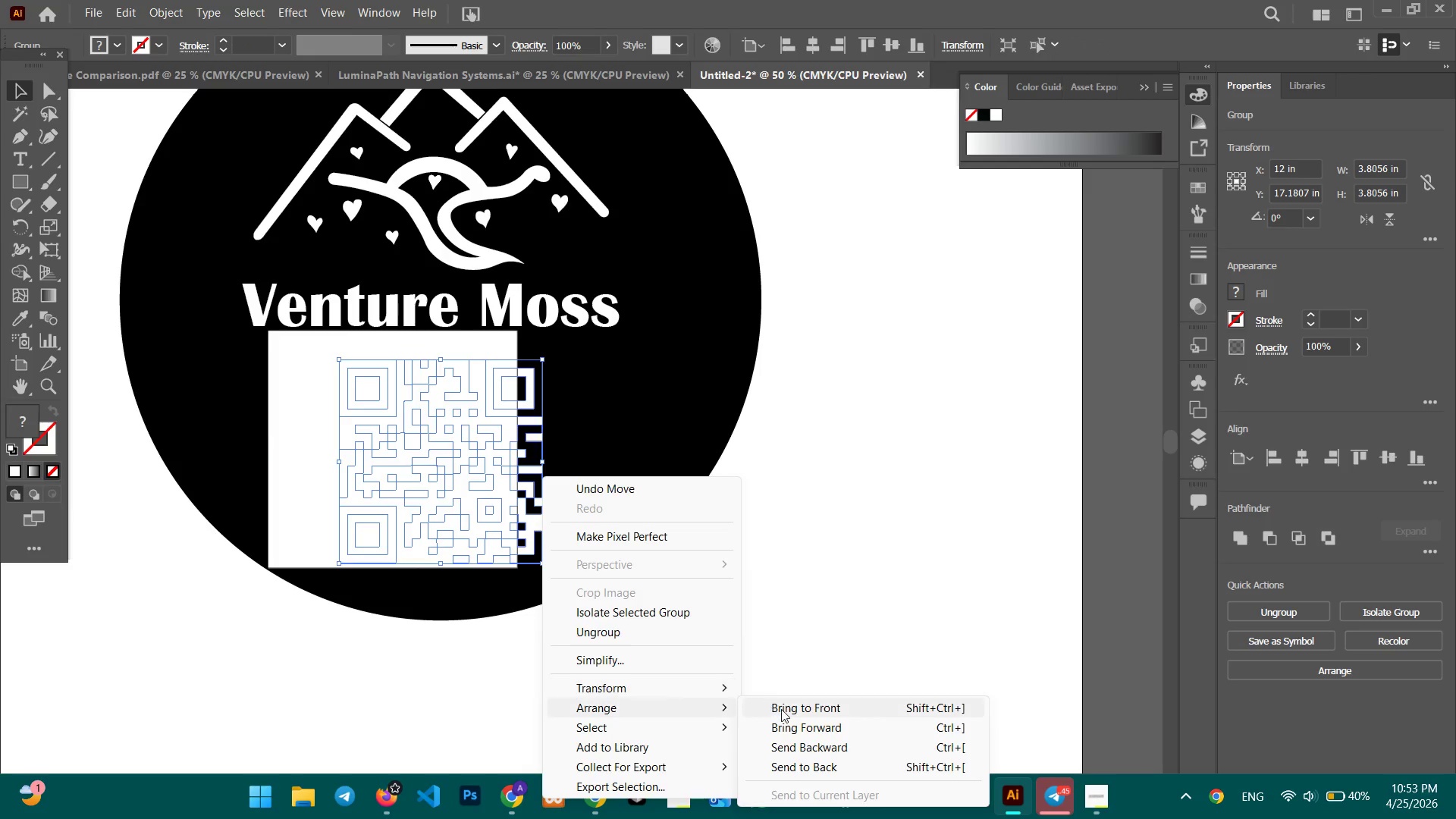 
left_click([781, 709])
 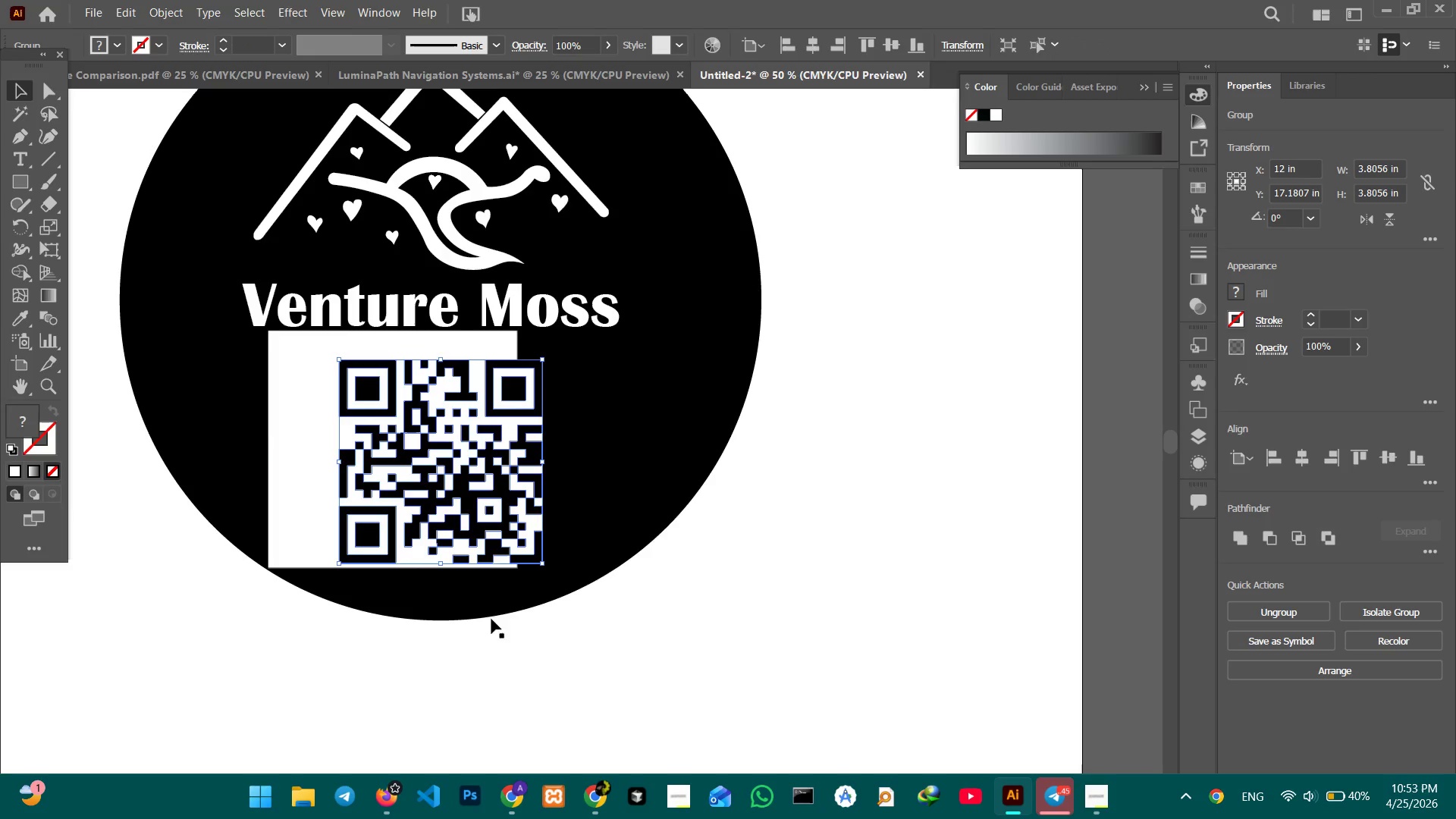 
hold_key(key=ShiftLeft, duration=0.92)
left_click([317, 500])
 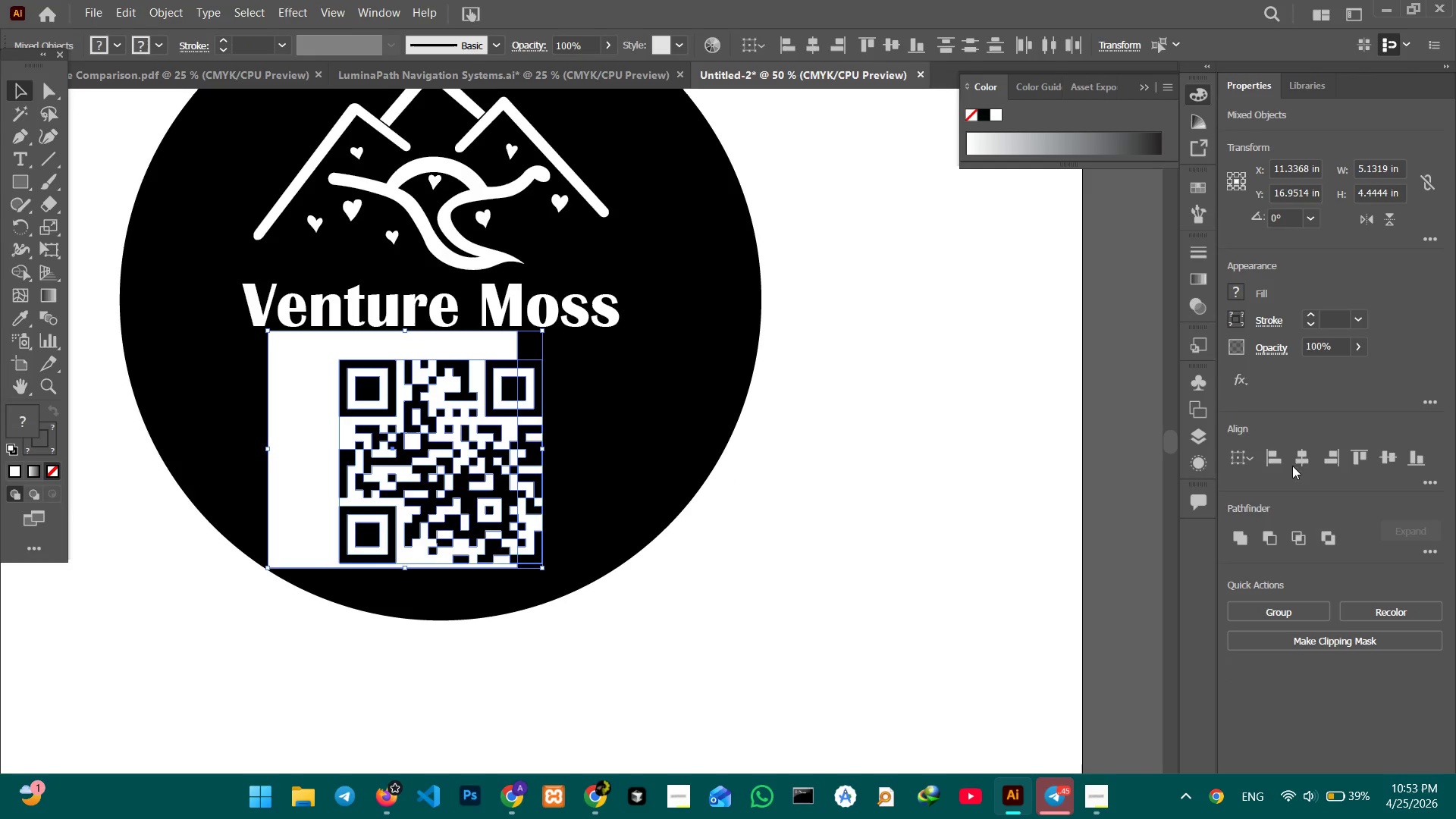 
left_click([1307, 458])
 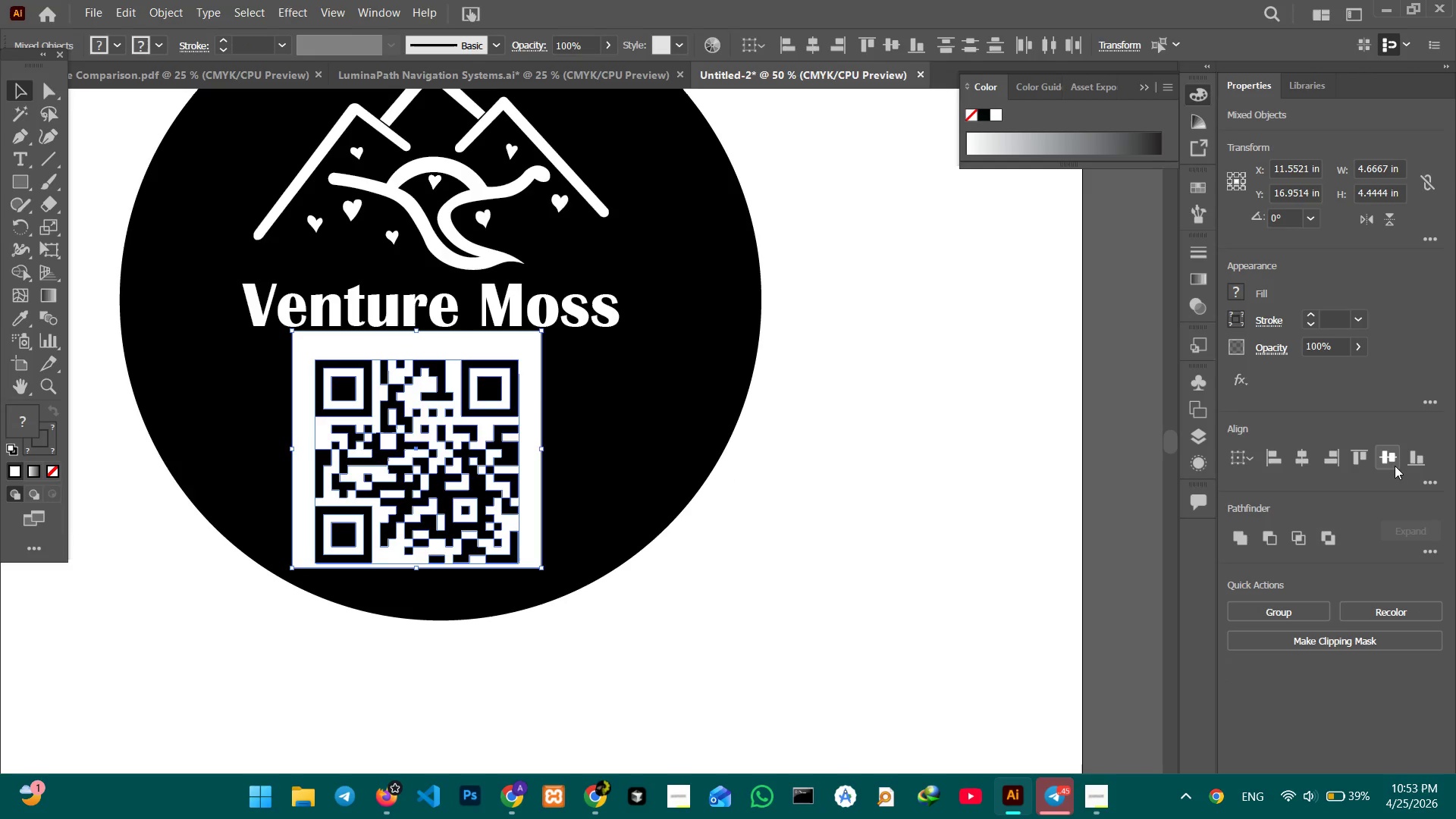 
left_click([1395, 466])
 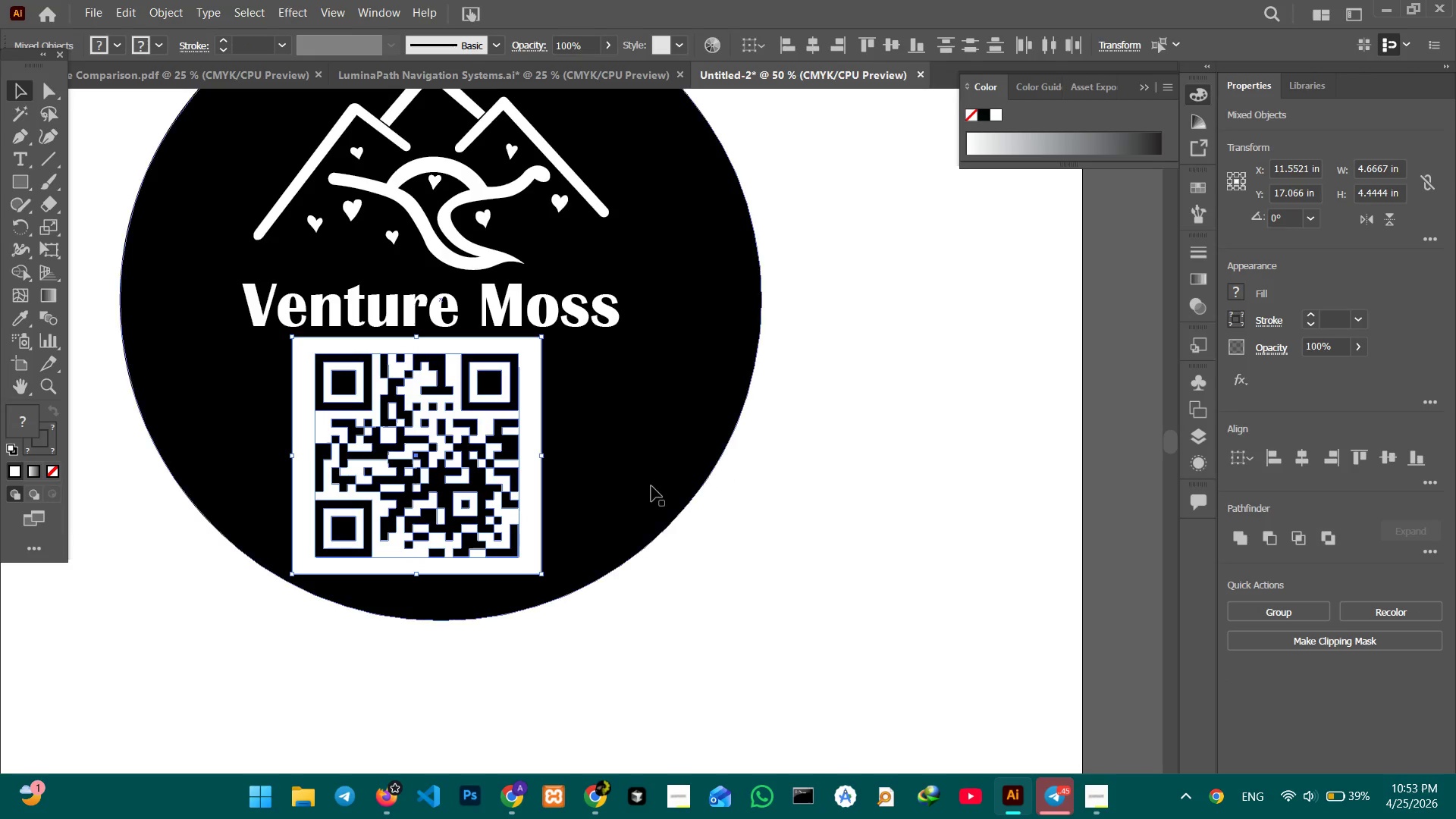 
left_click([807, 657])
 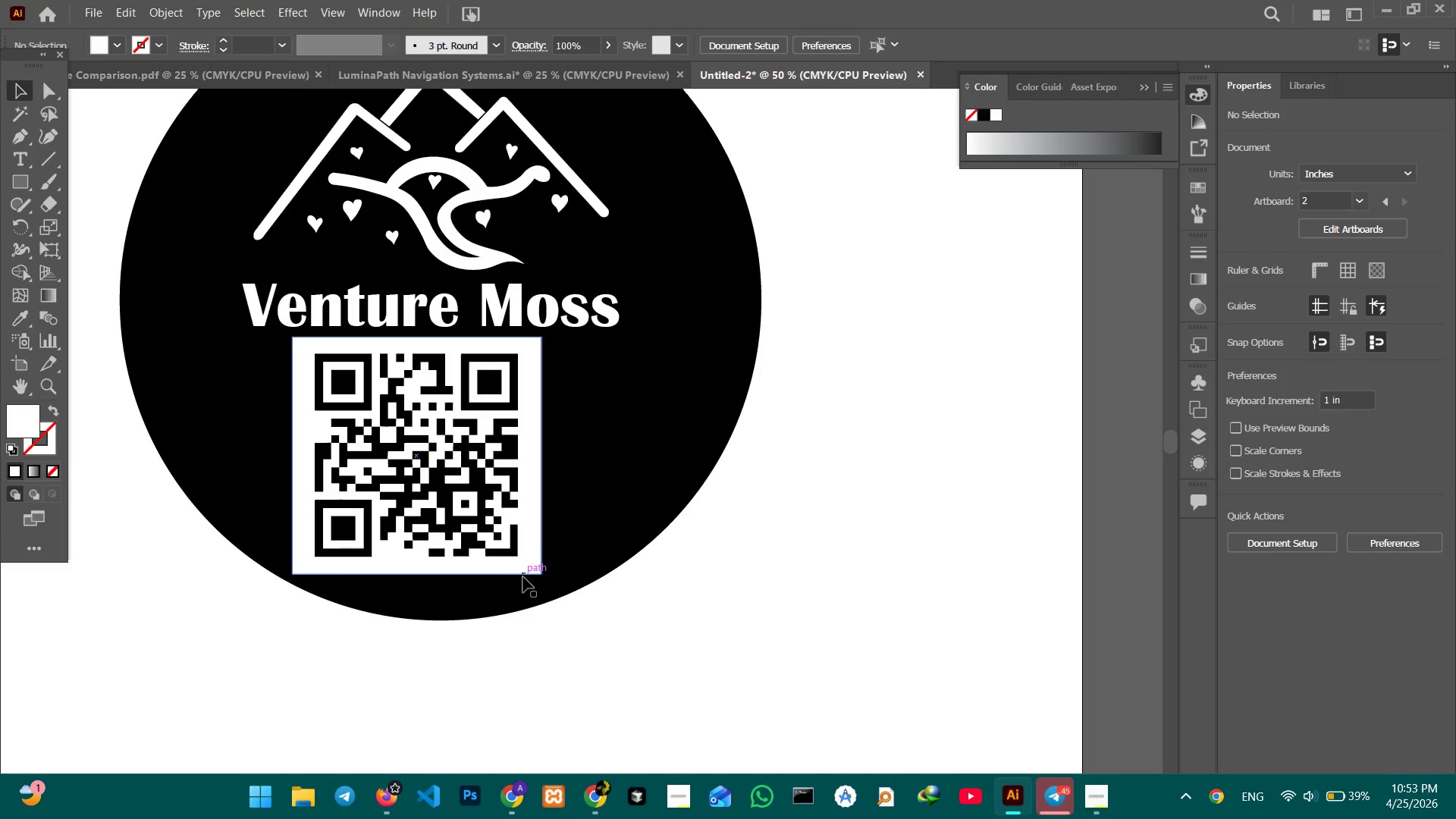 
double_click([523, 577])
 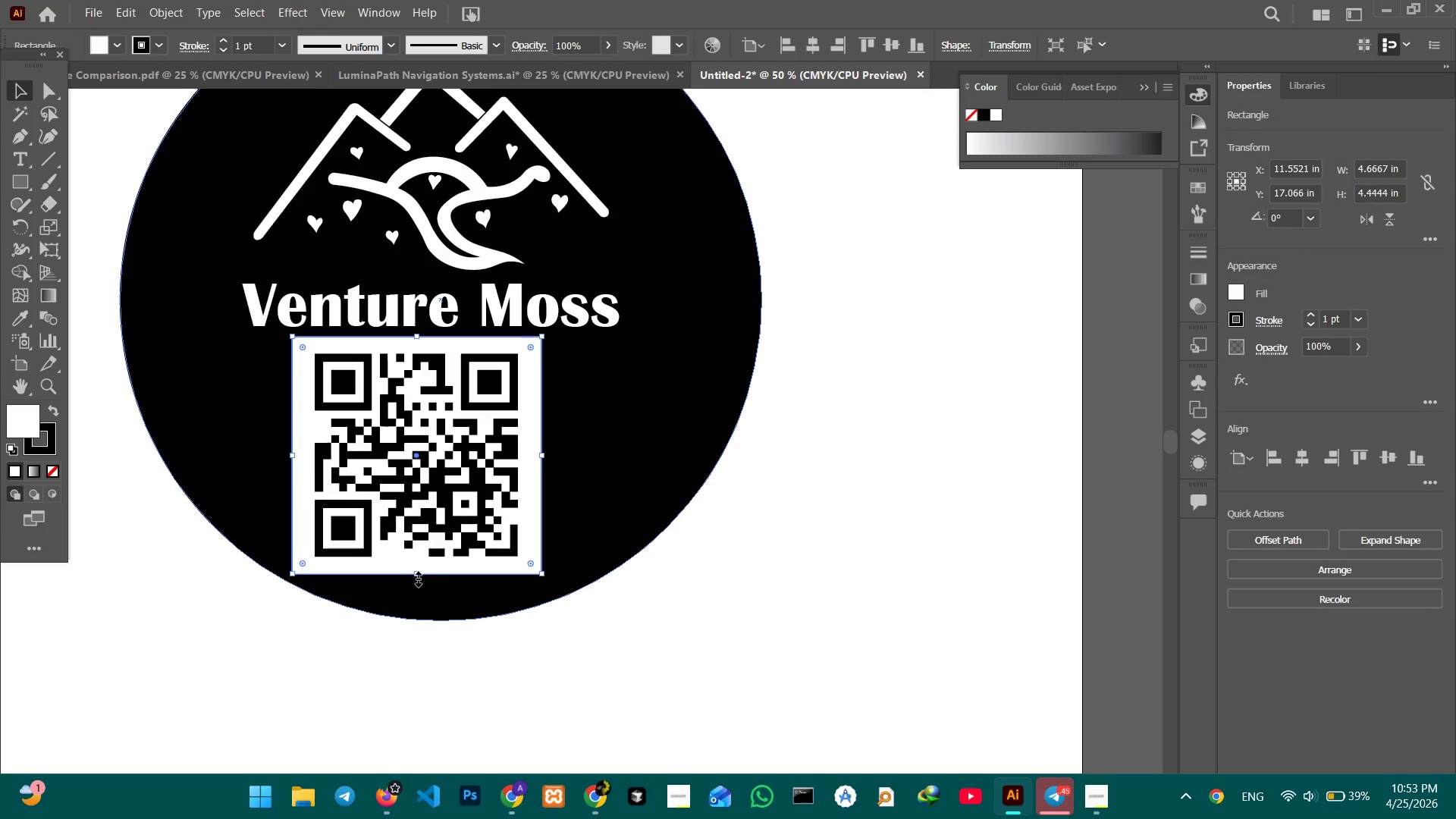 
hold_key(key=ShiftLeft, duration=1.34)
left_click_drag(start_coordinate=[416, 577], to_coordinate=[416, 563])
 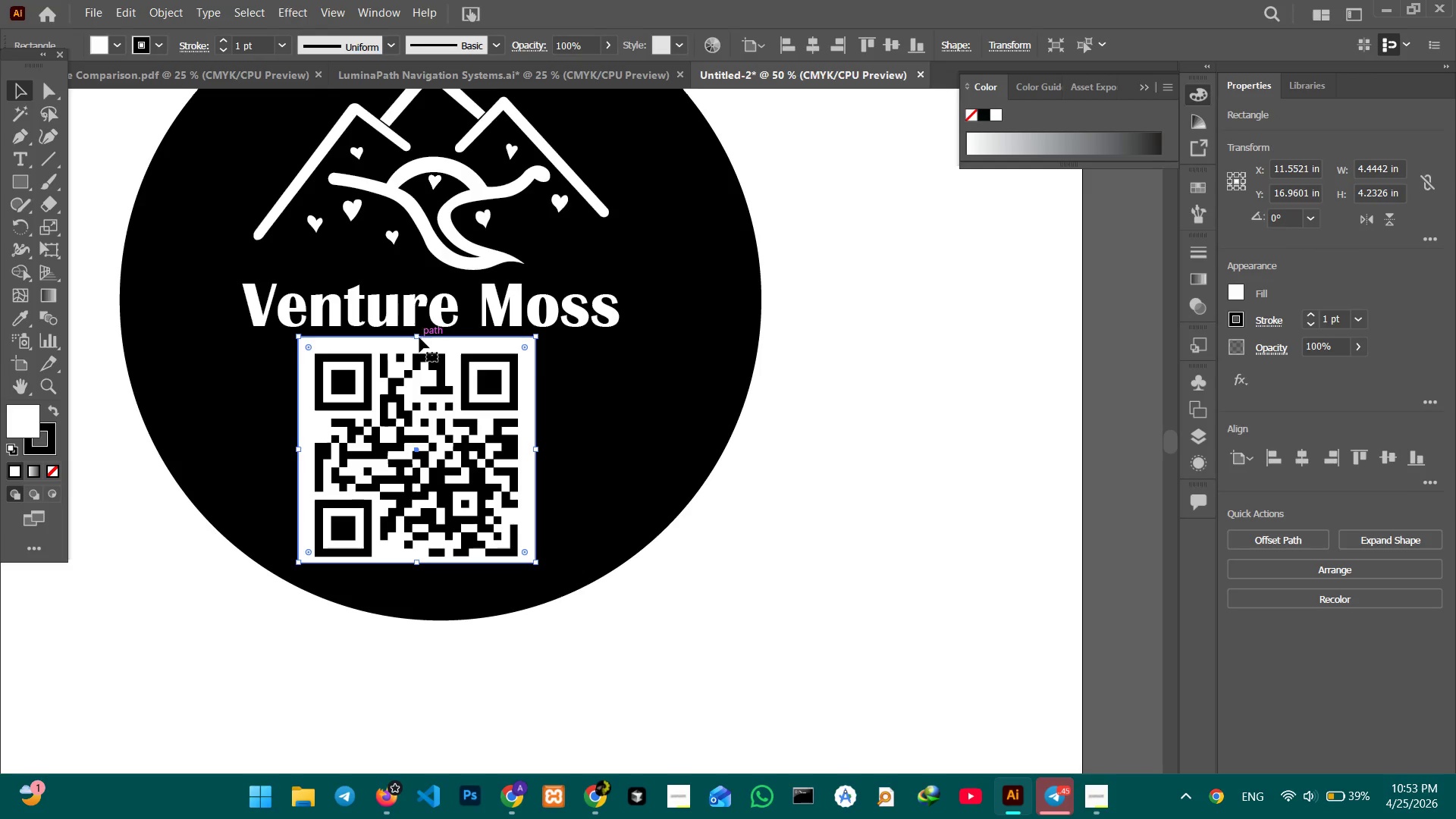 
left_click_drag(start_coordinate=[417, 337], to_coordinate=[417, 344])
 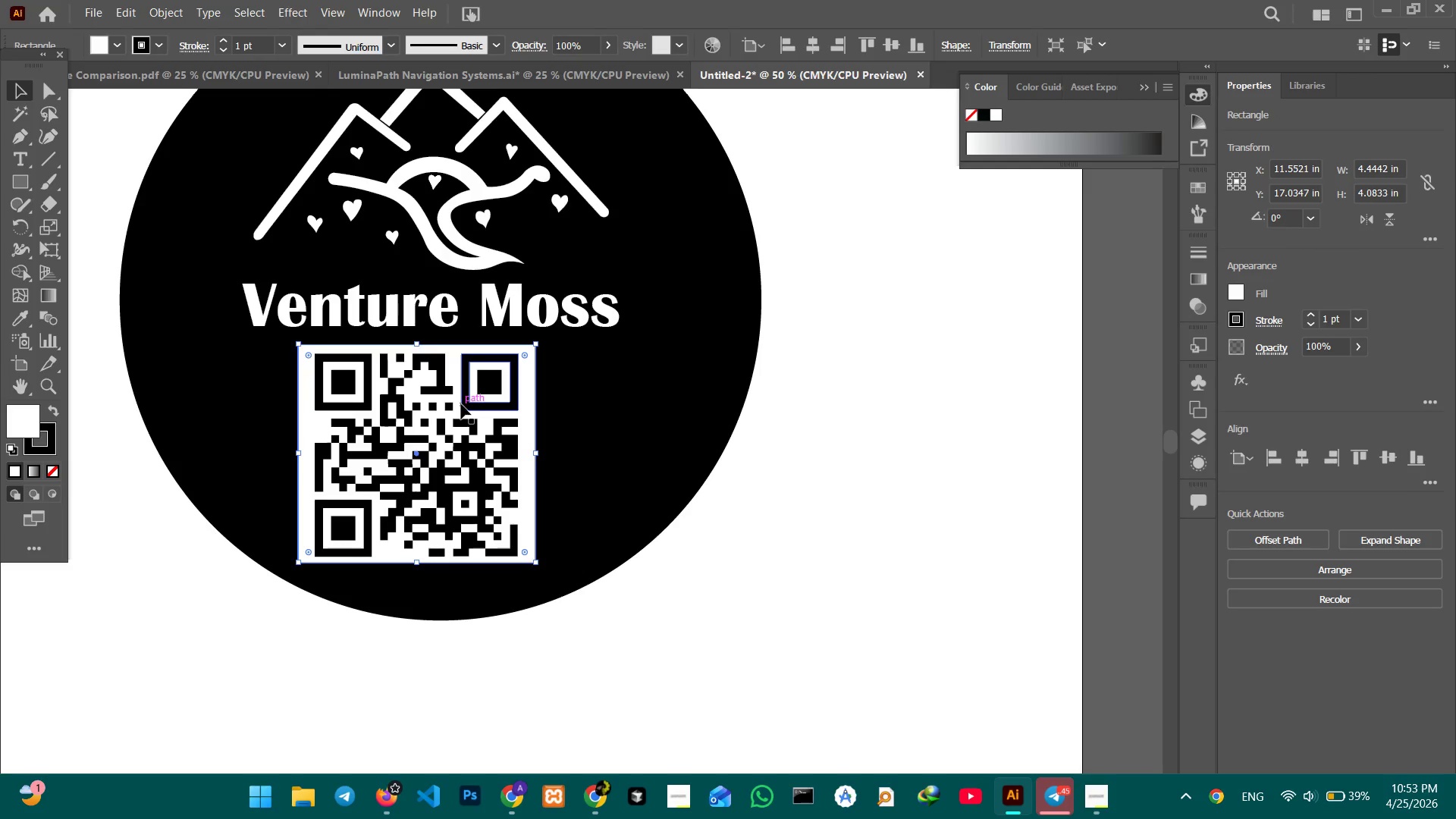 
hold_key(key=ShiftLeft, duration=0.47)
left_click([461, 404])
 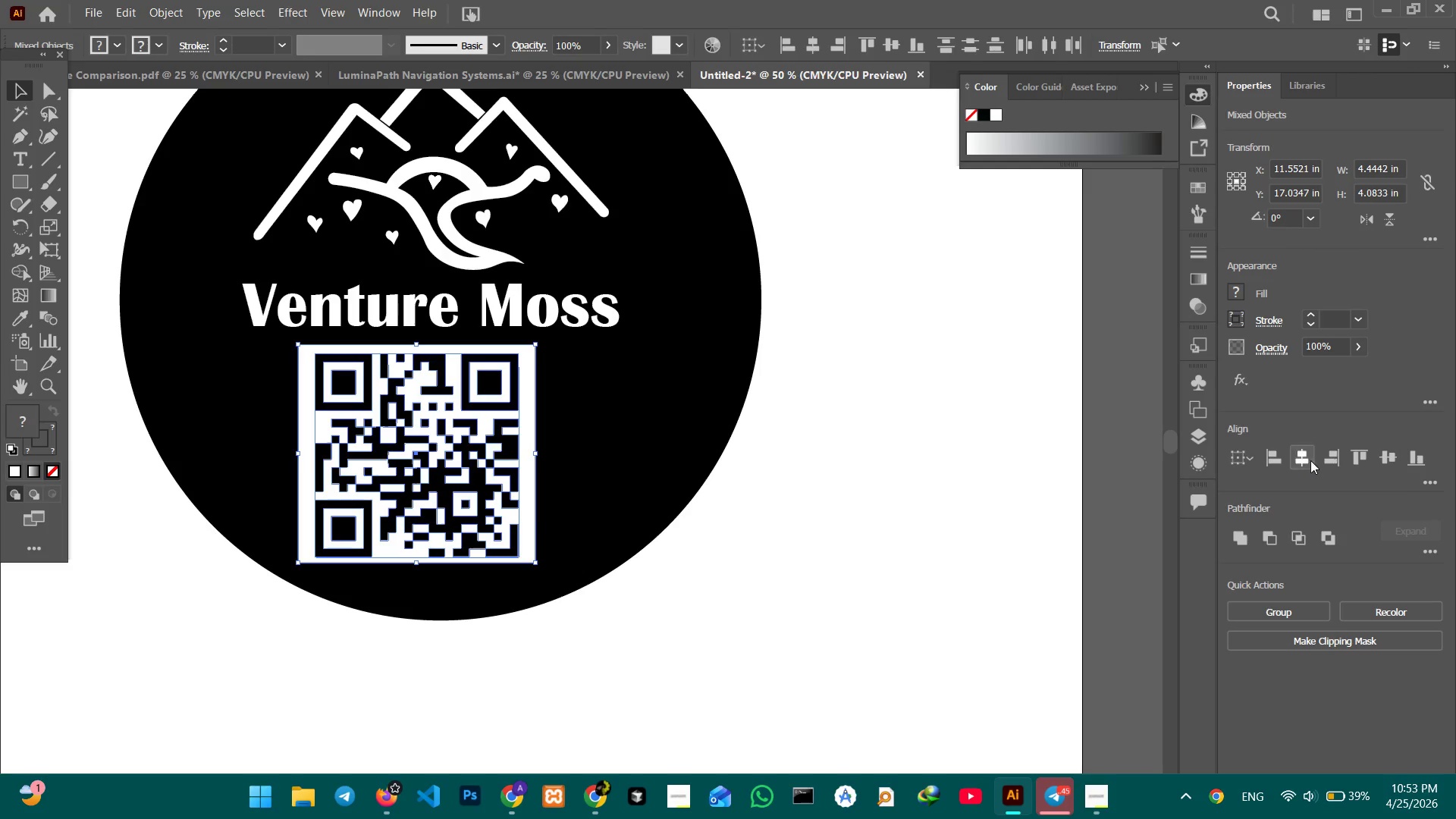 
left_click([1304, 456])
 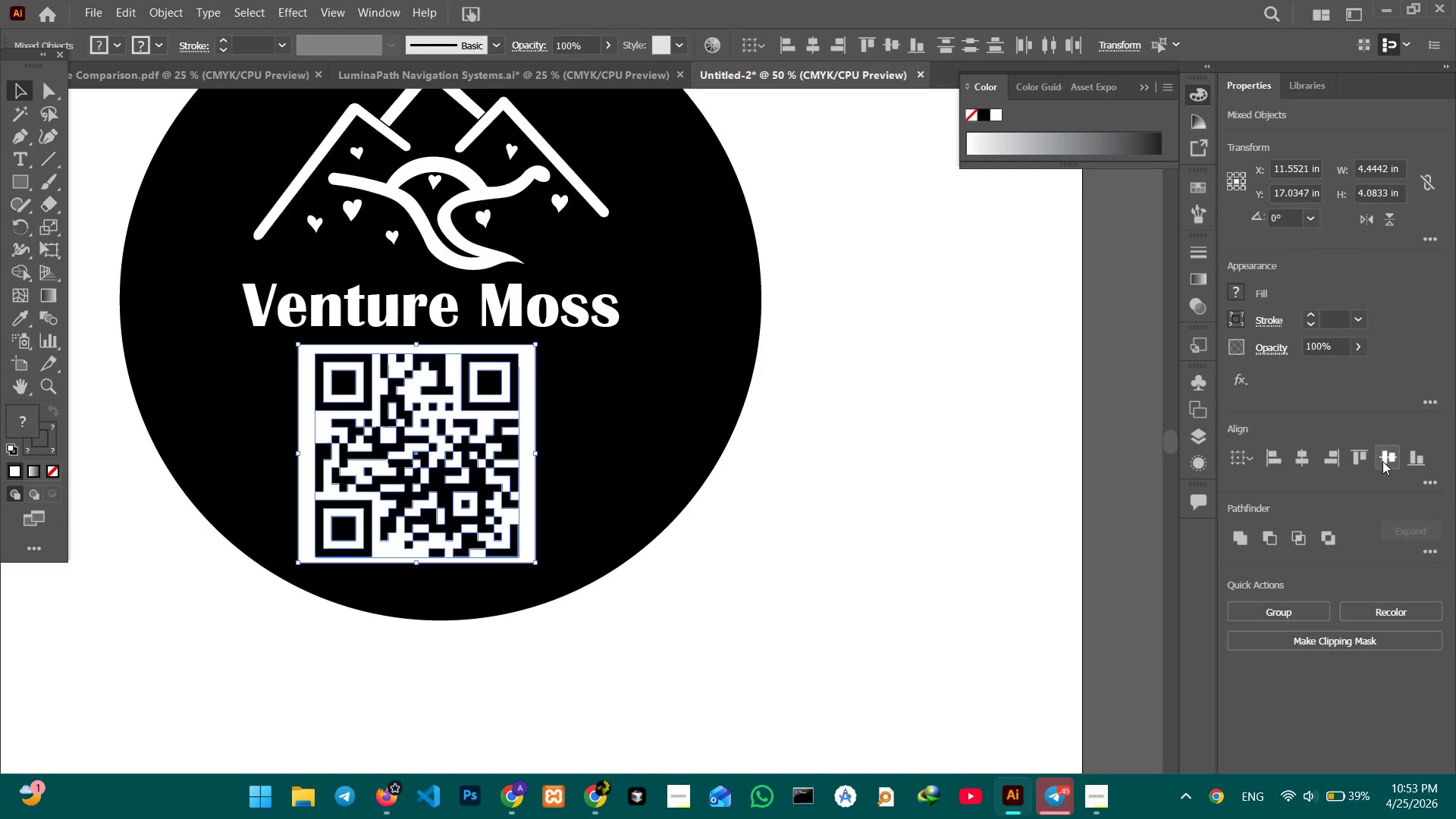 
left_click([1382, 461])
 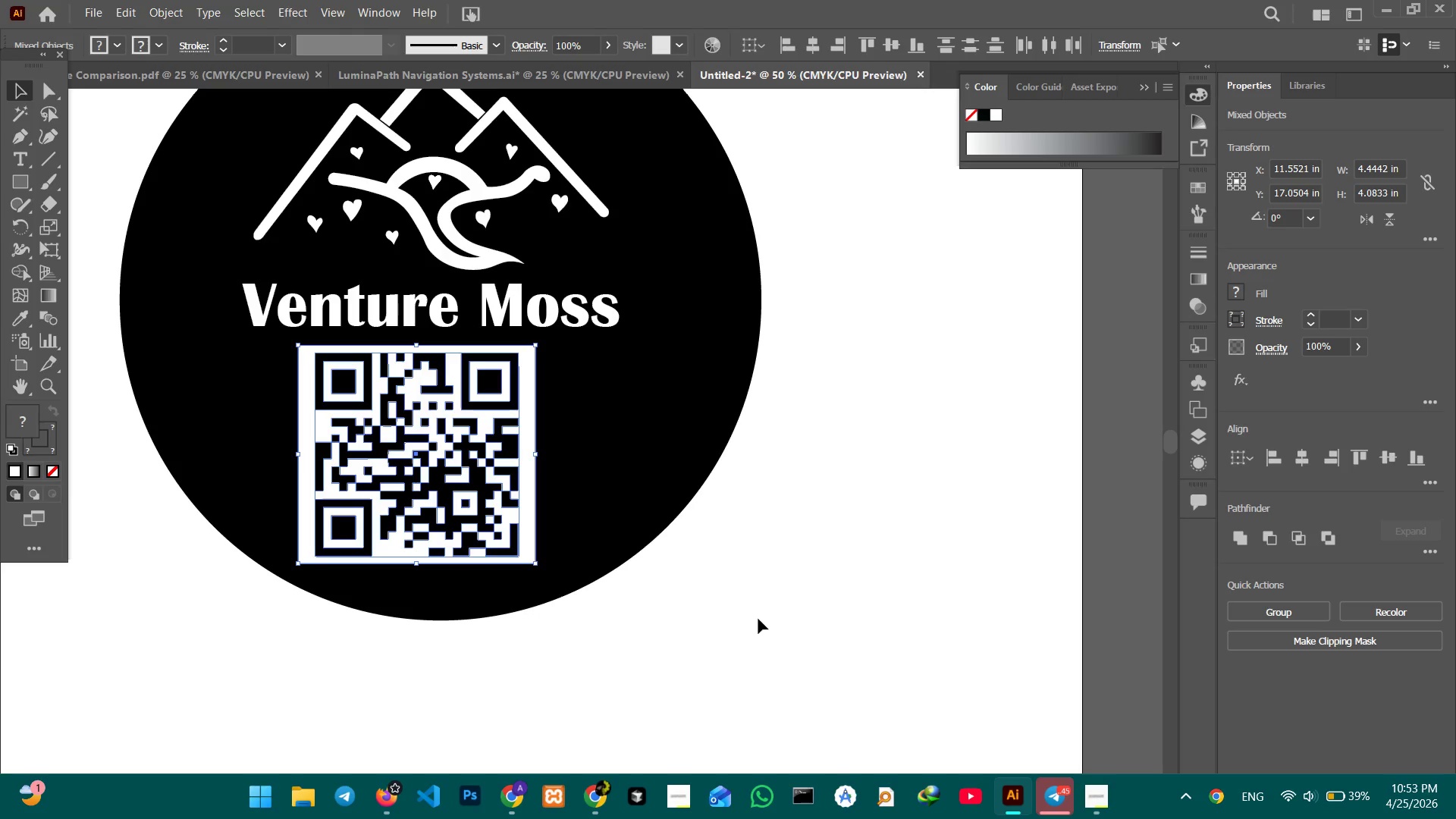 
left_click([526, 500])
 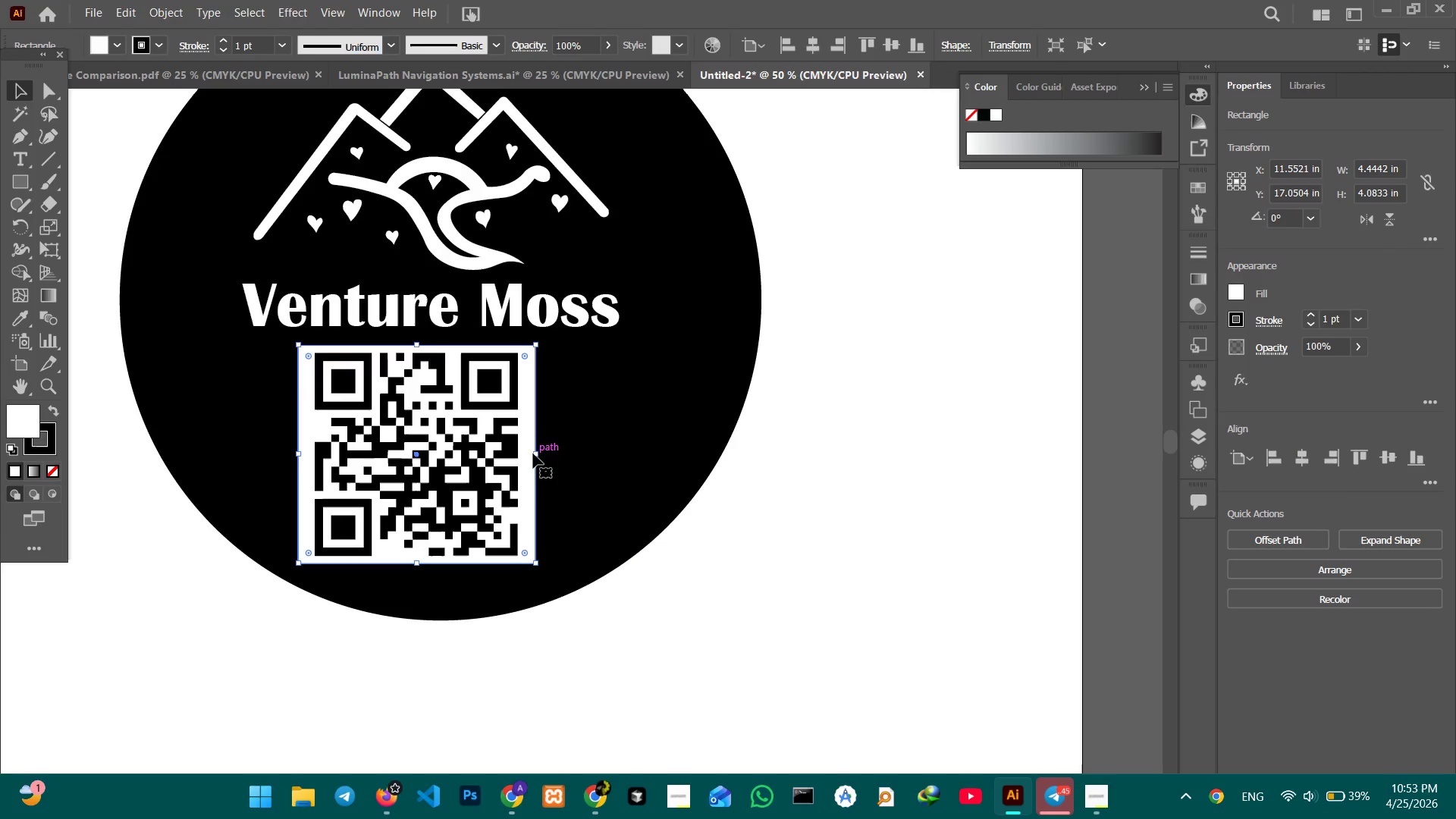 
left_click_drag(start_coordinate=[535, 453], to_coordinate=[529, 452])
 